 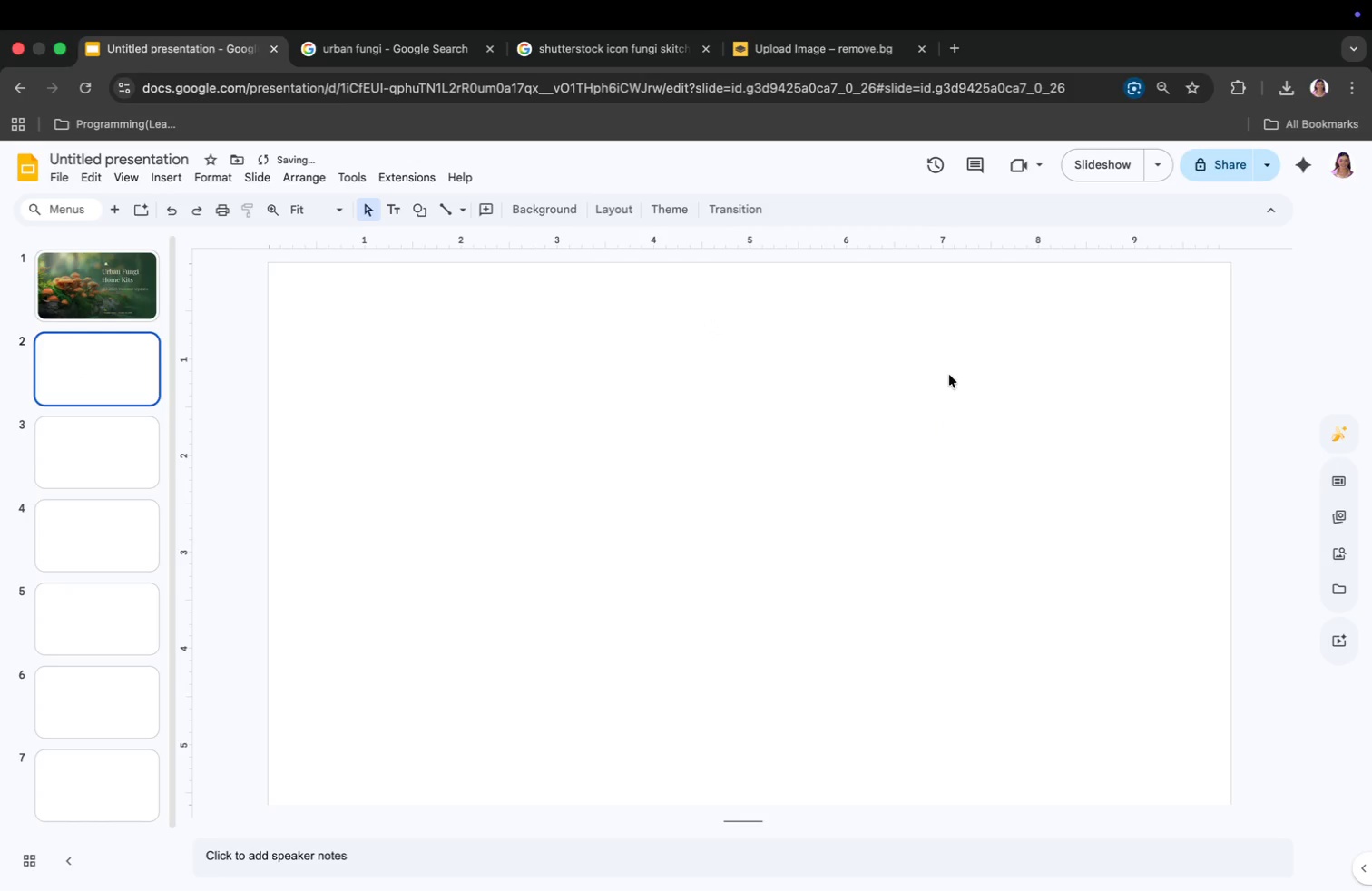 
left_click([132, 309])
 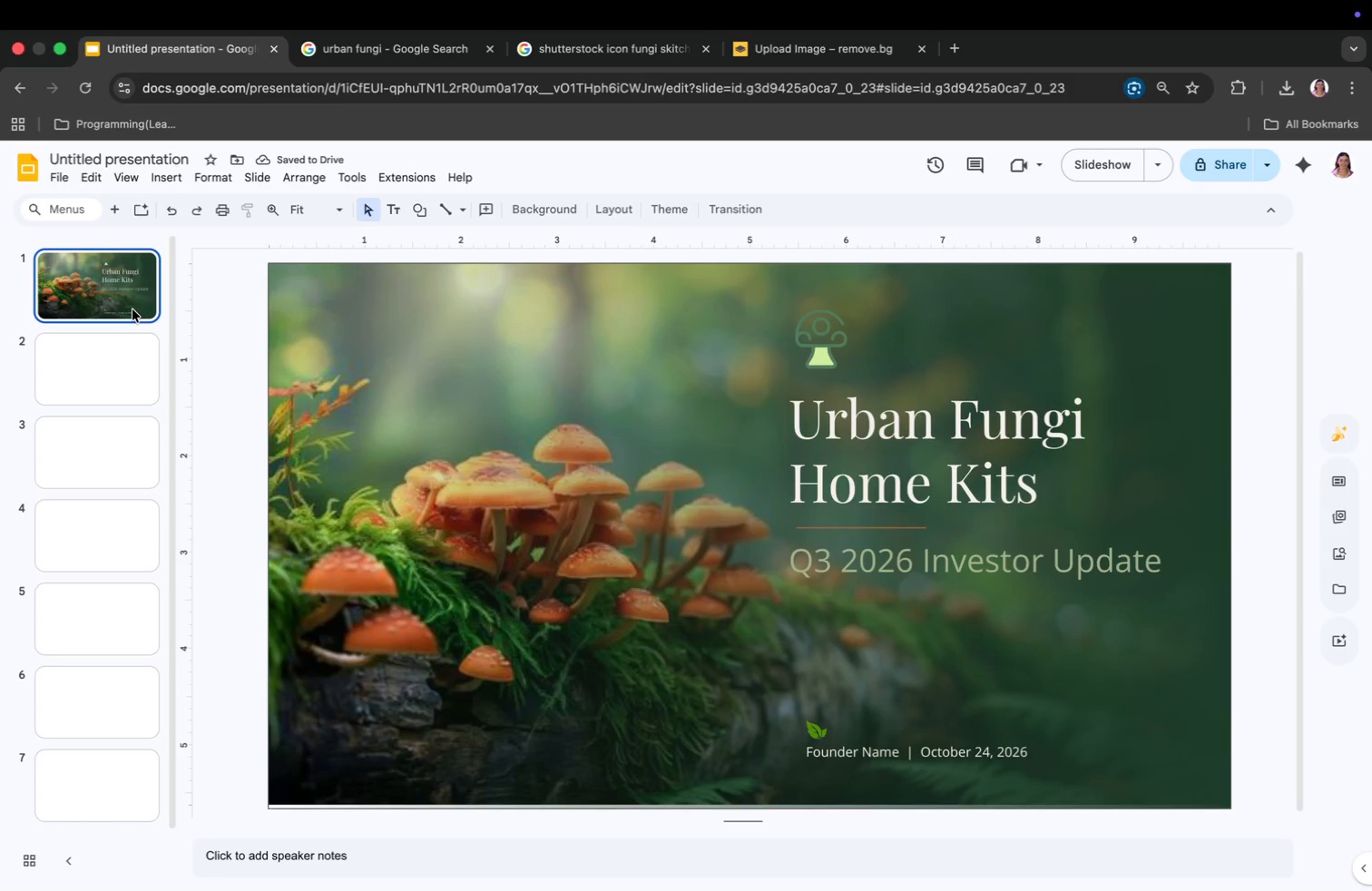 
left_click([97, 378])
 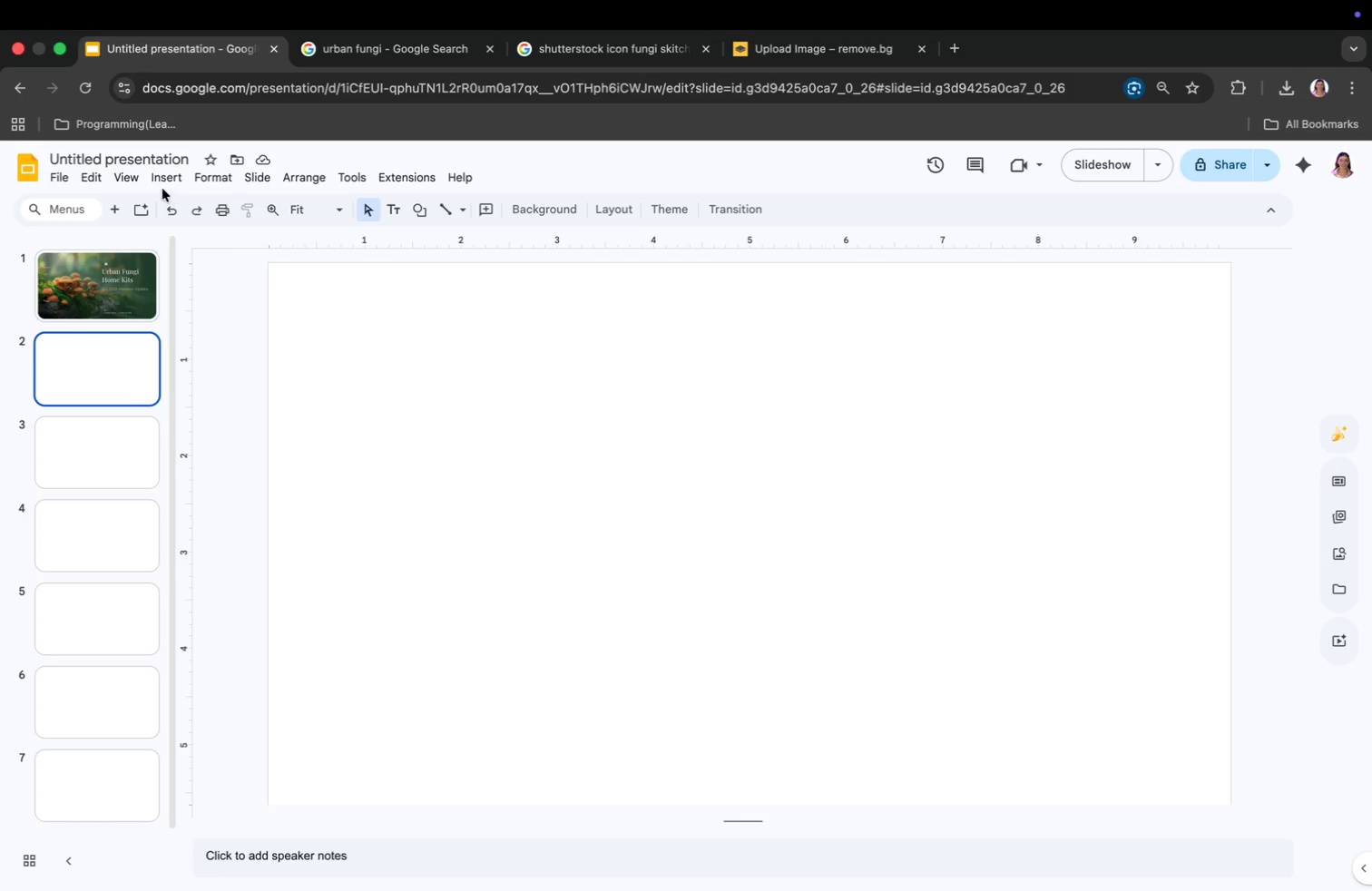 
left_click([161, 176])
 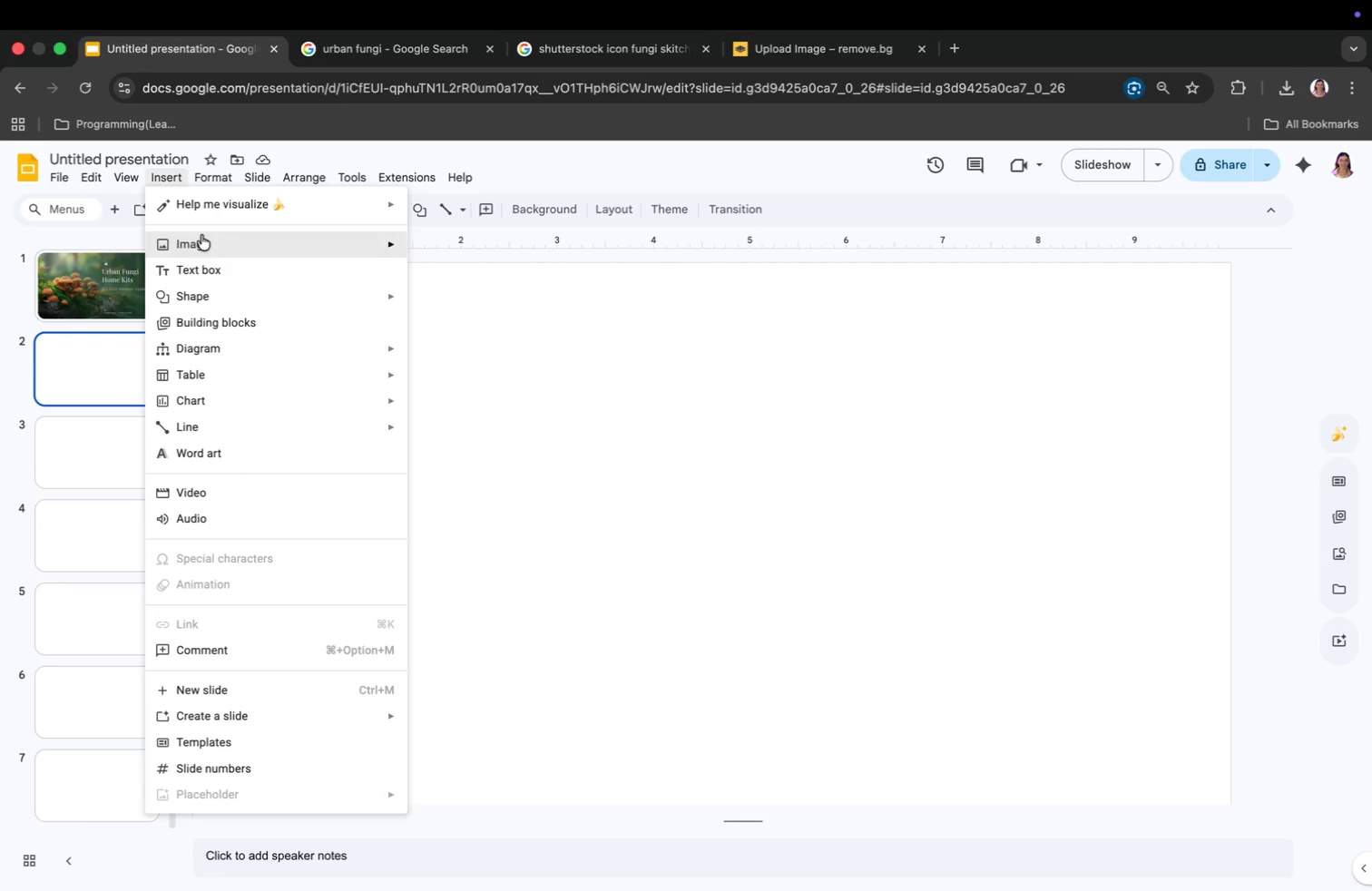 
left_click([204, 248])
 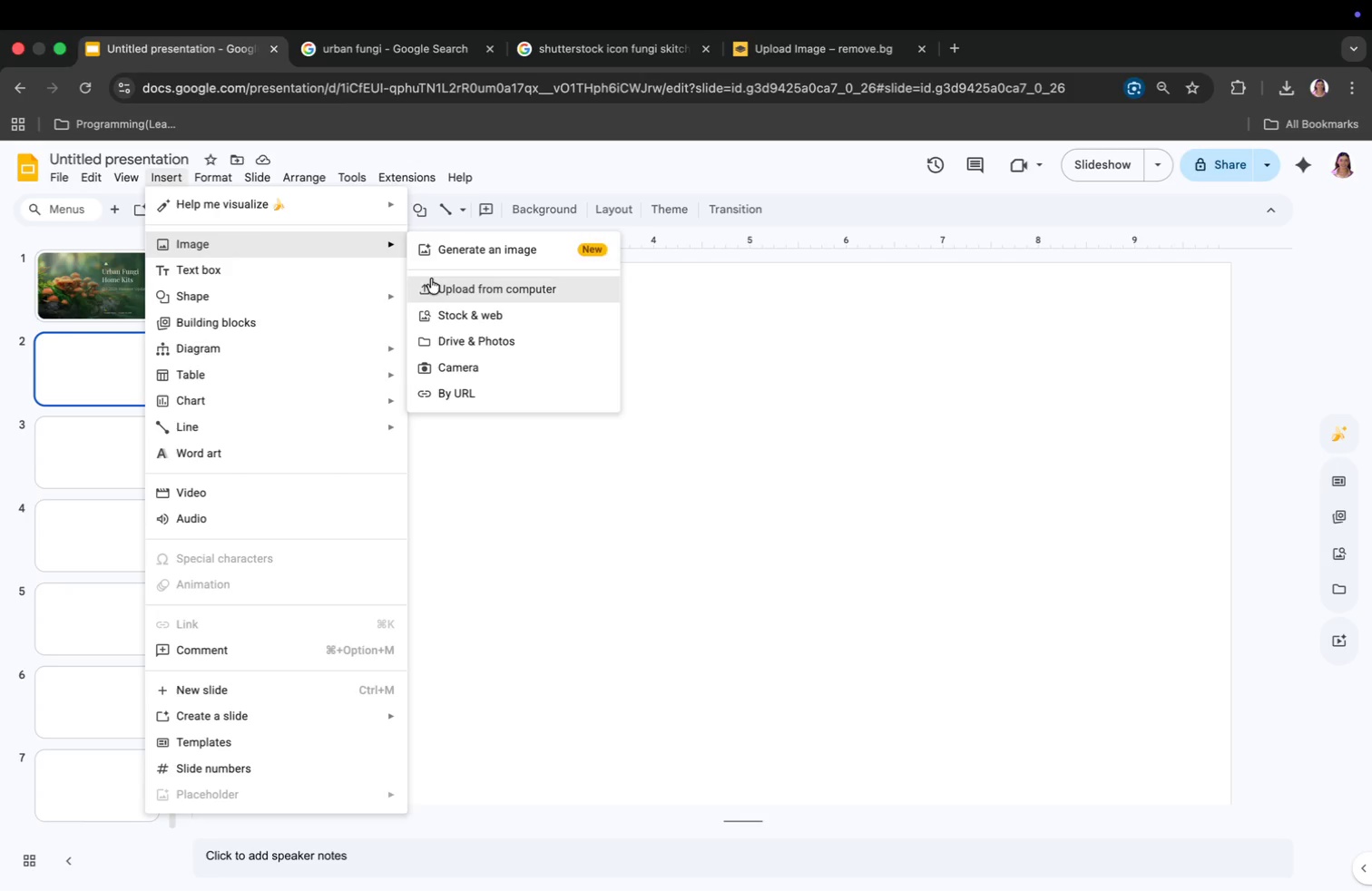 
left_click([435, 286])
 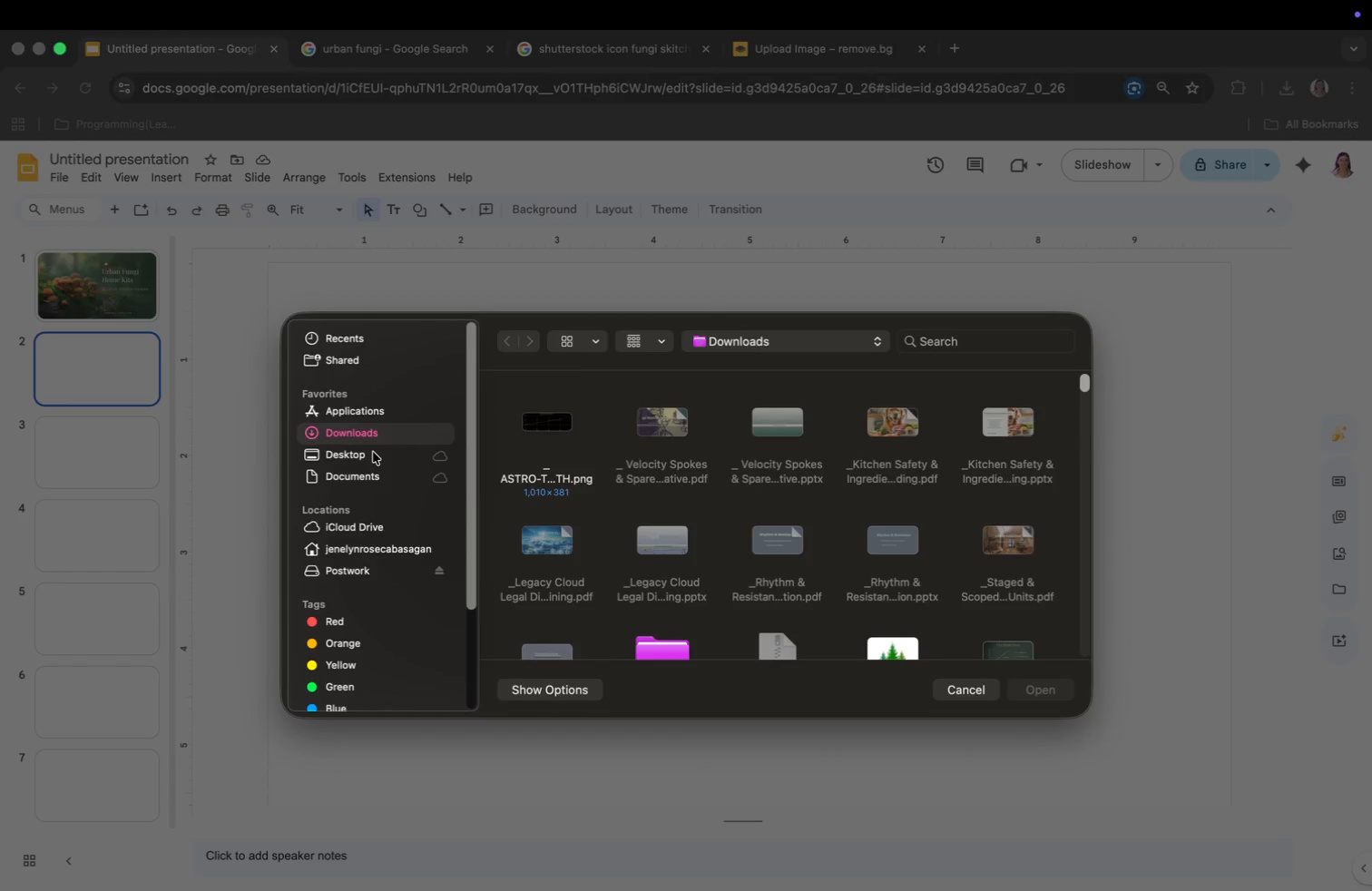 
left_click([365, 453])
 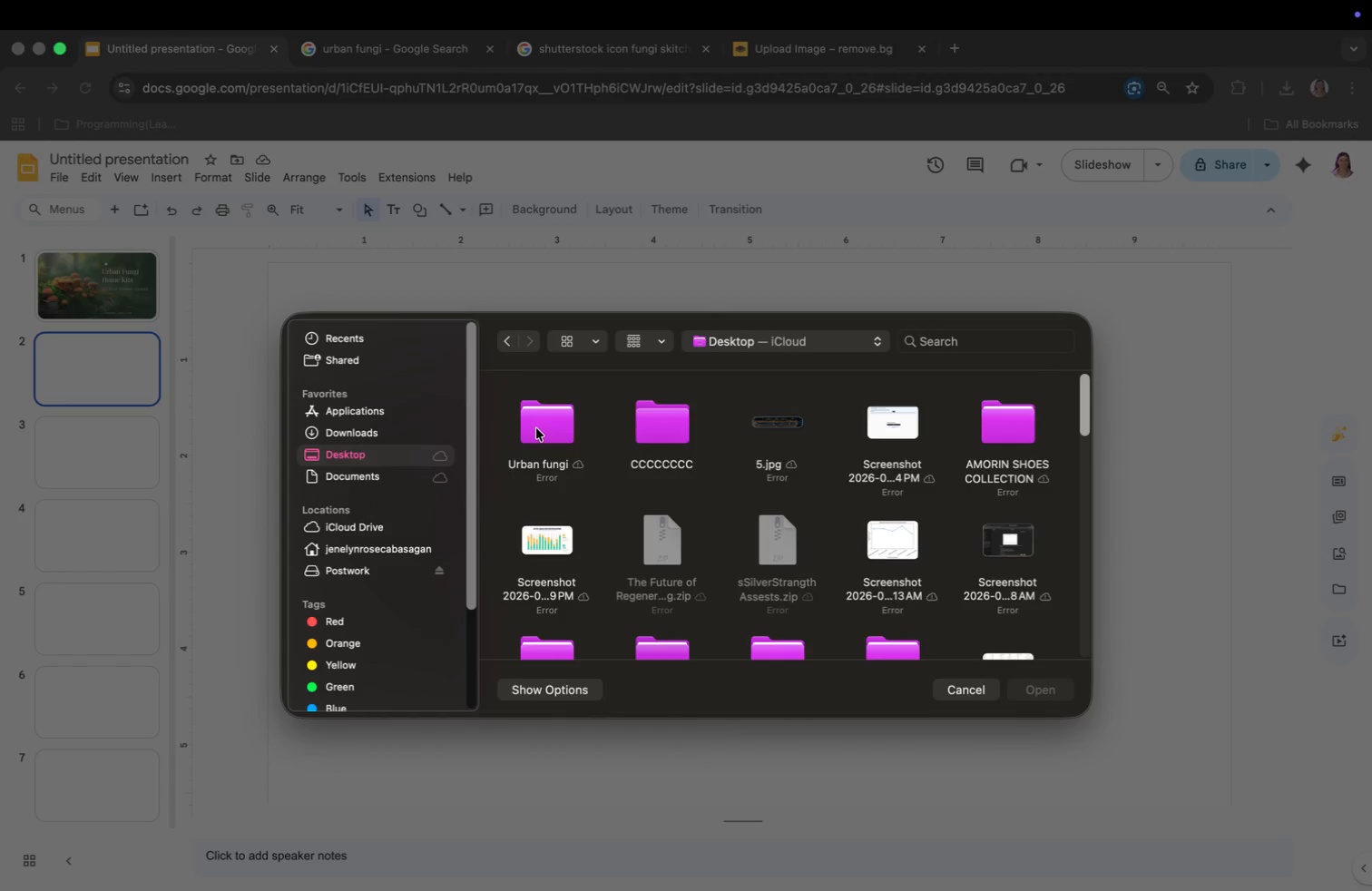 
double_click([536, 428])
 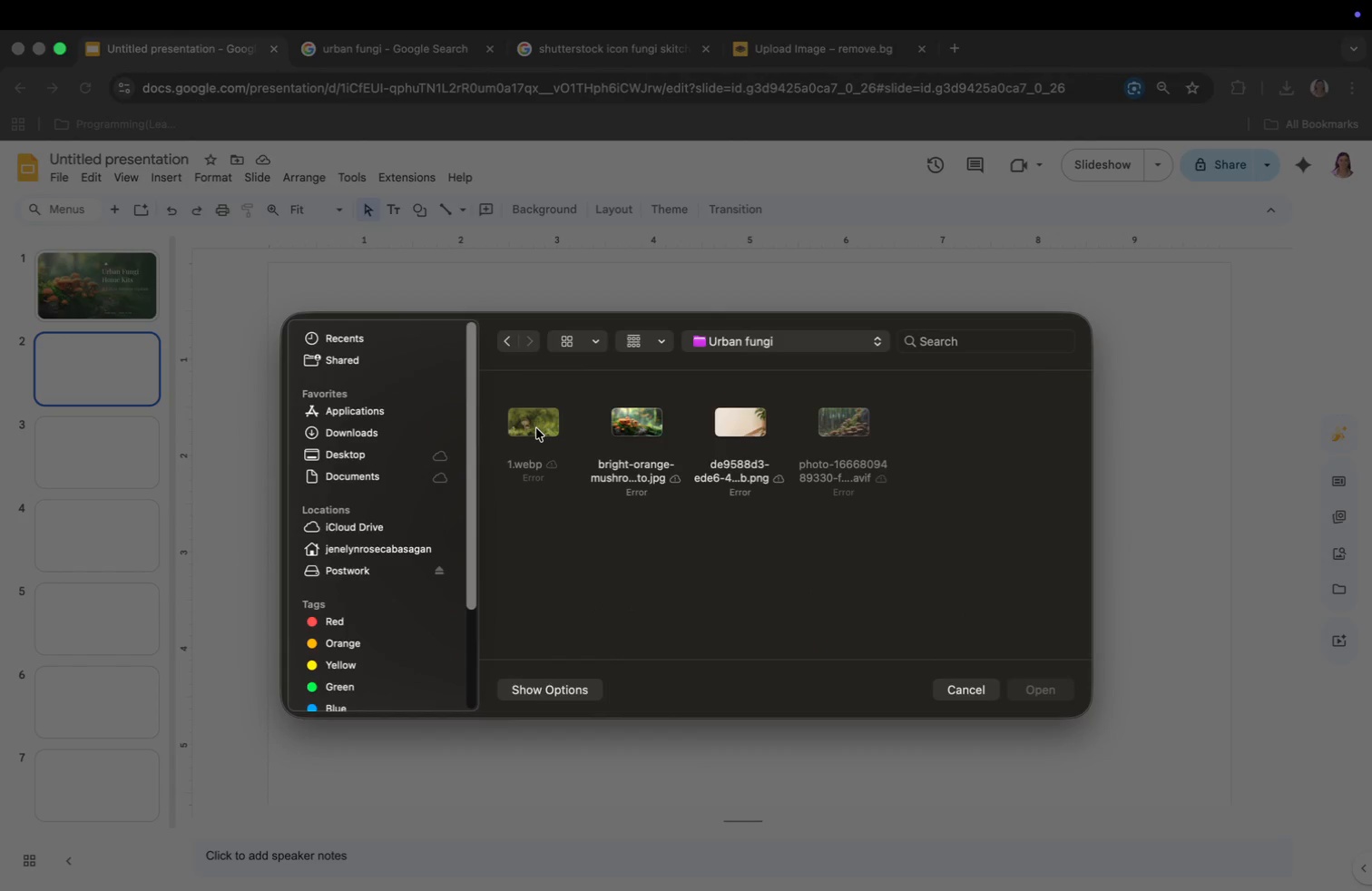 
triple_click([536, 428])
 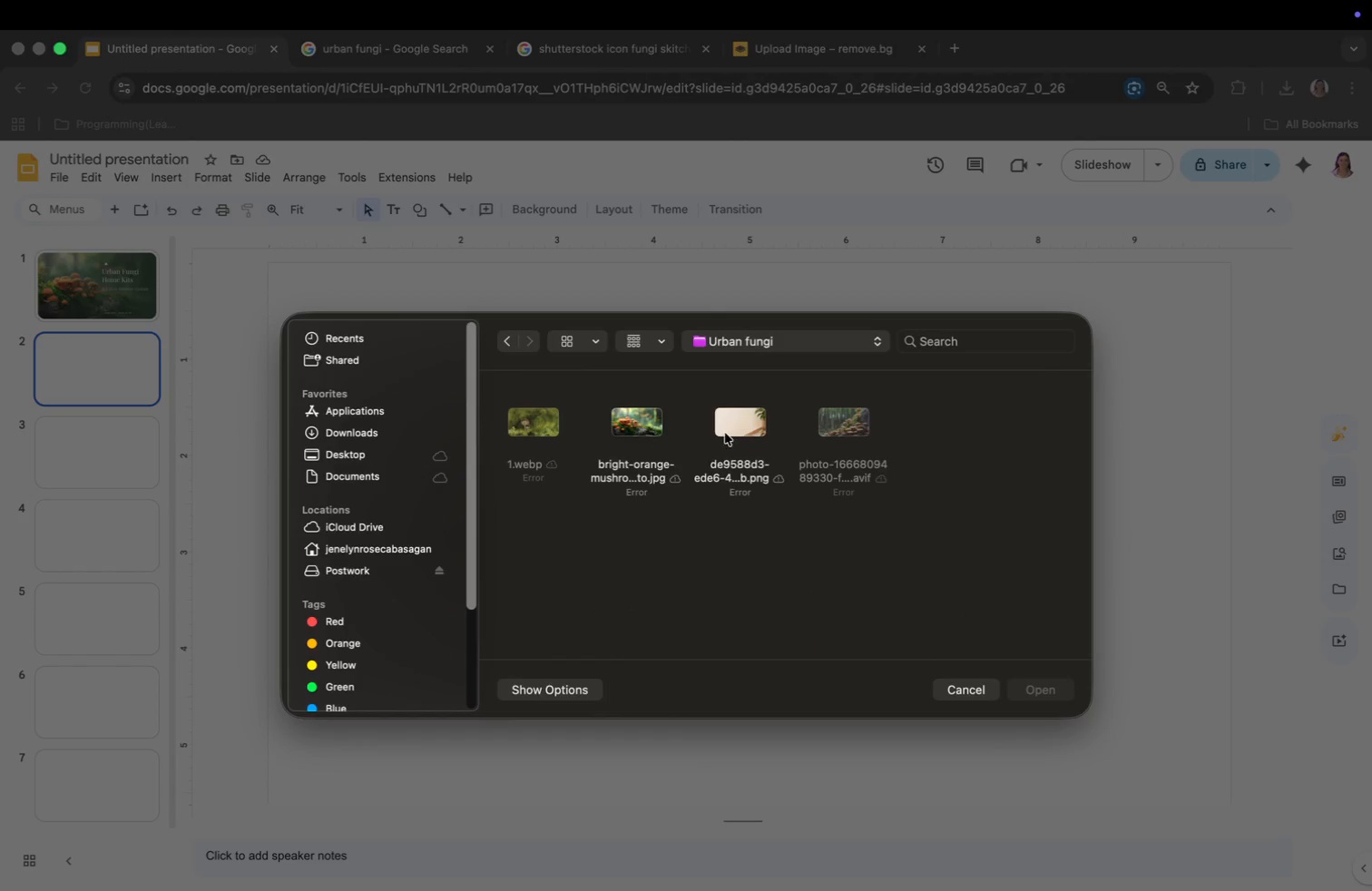 
left_click([729, 433])
 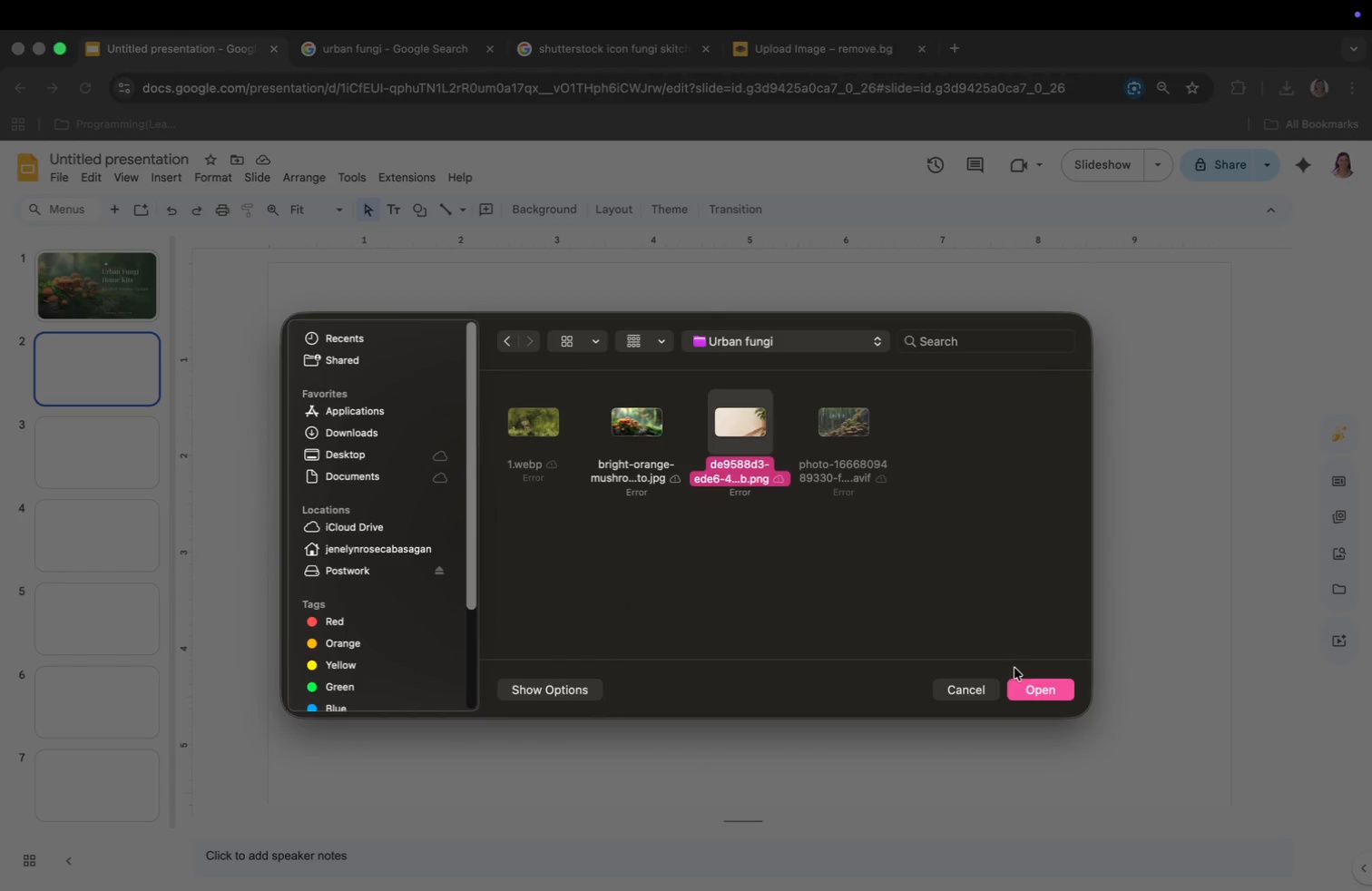 
left_click([1037, 691])
 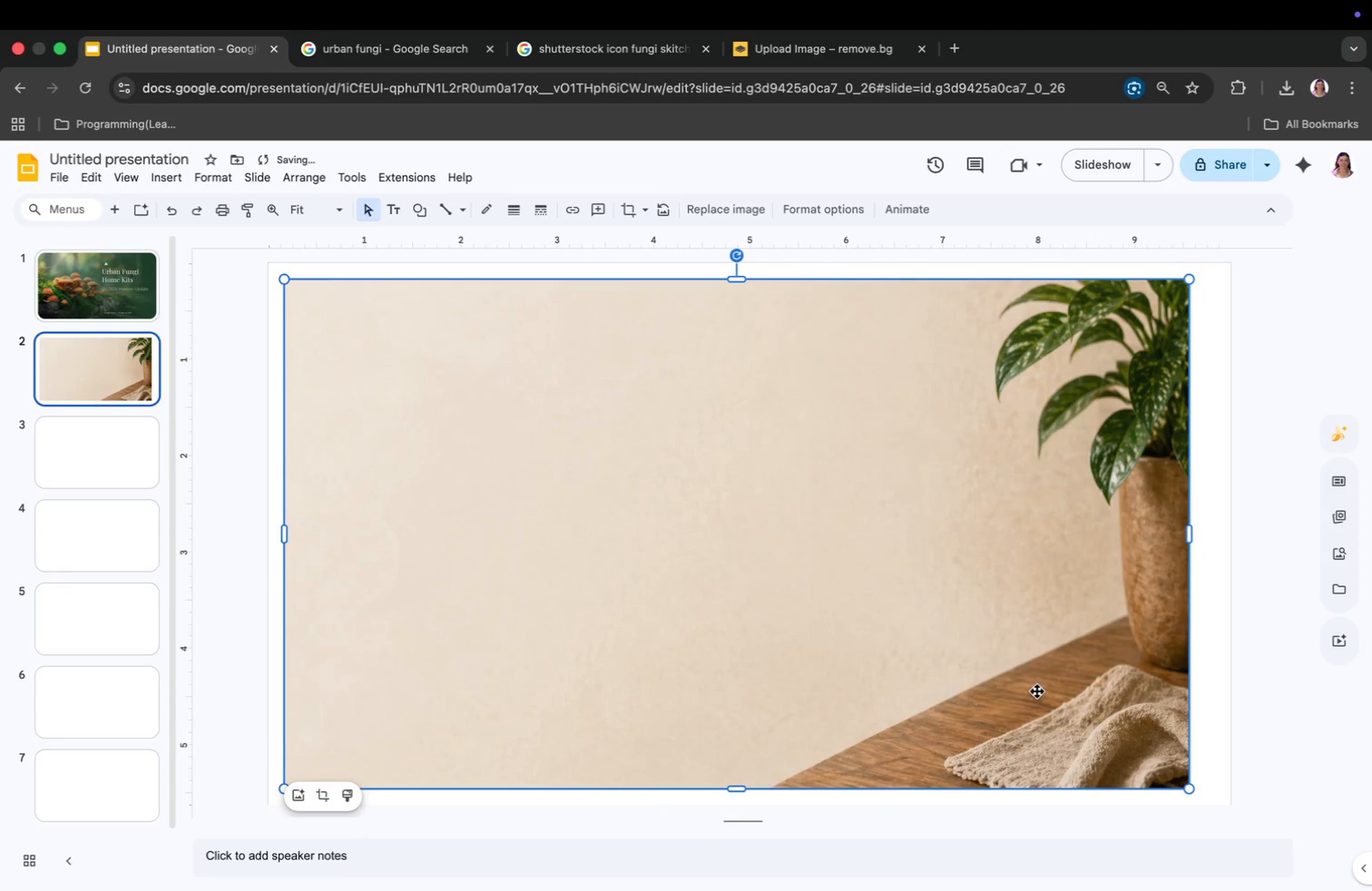 
right_click([781, 561])
 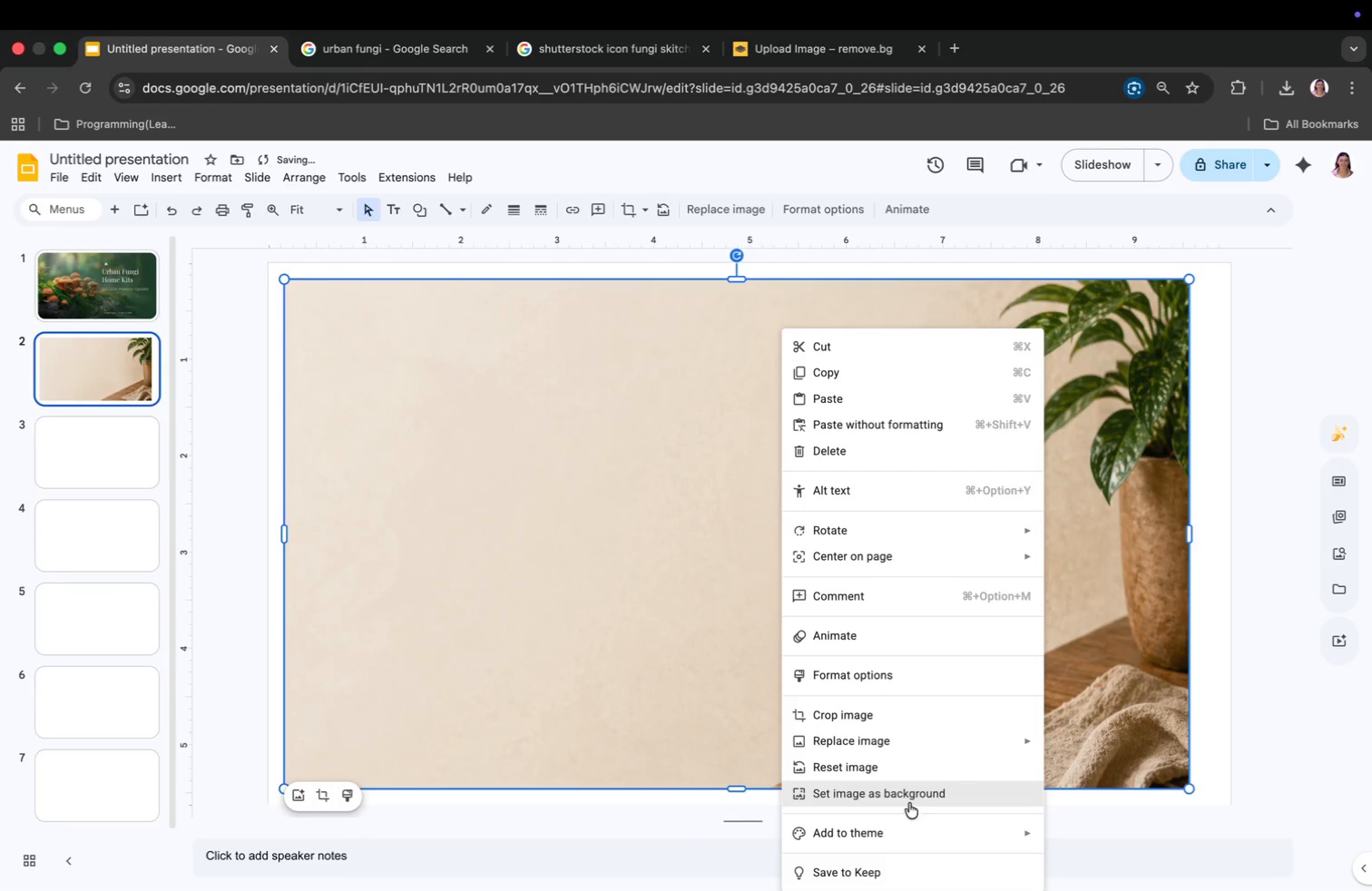 
left_click([896, 794])
 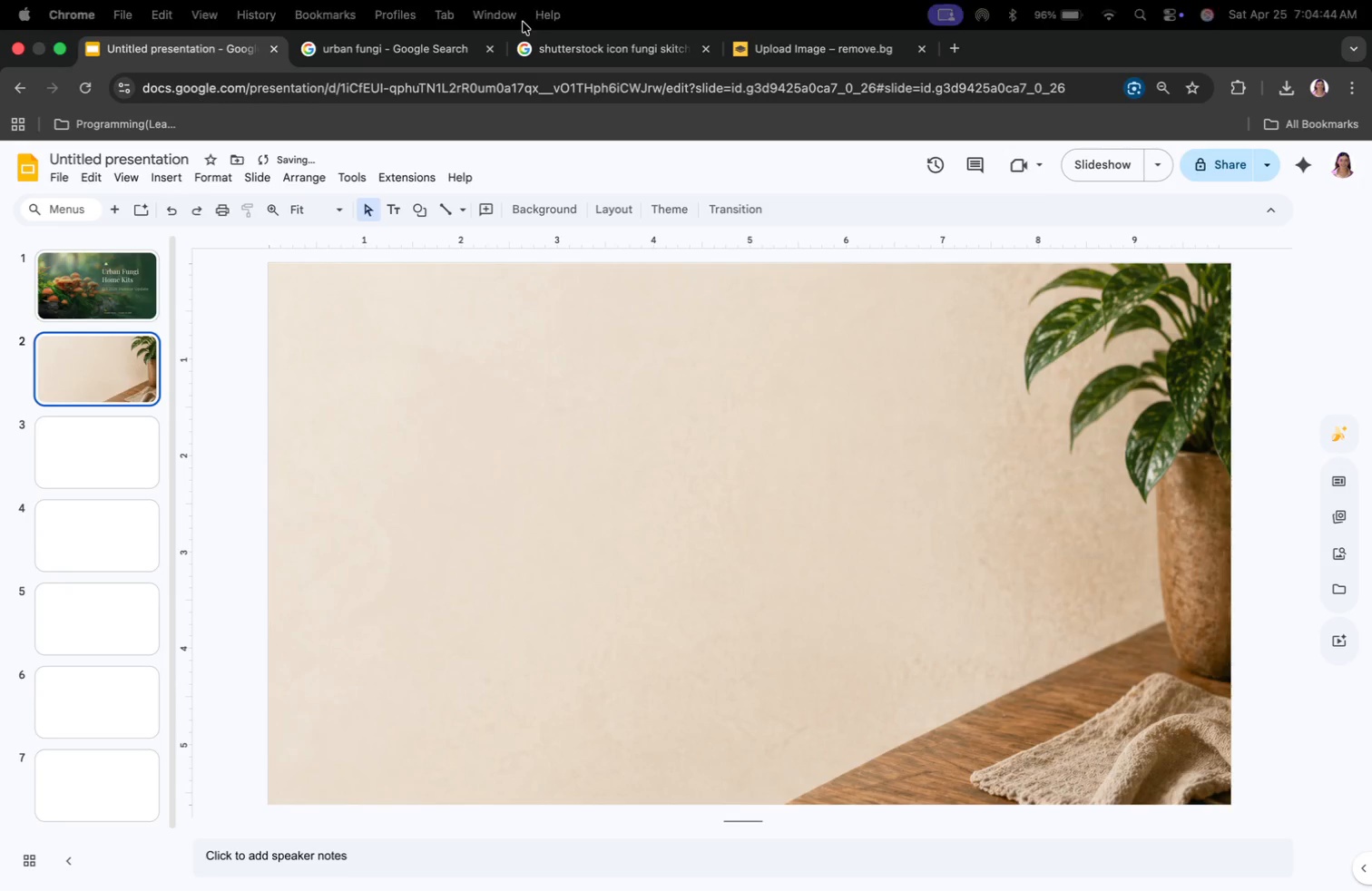 
left_click([377, 45])
 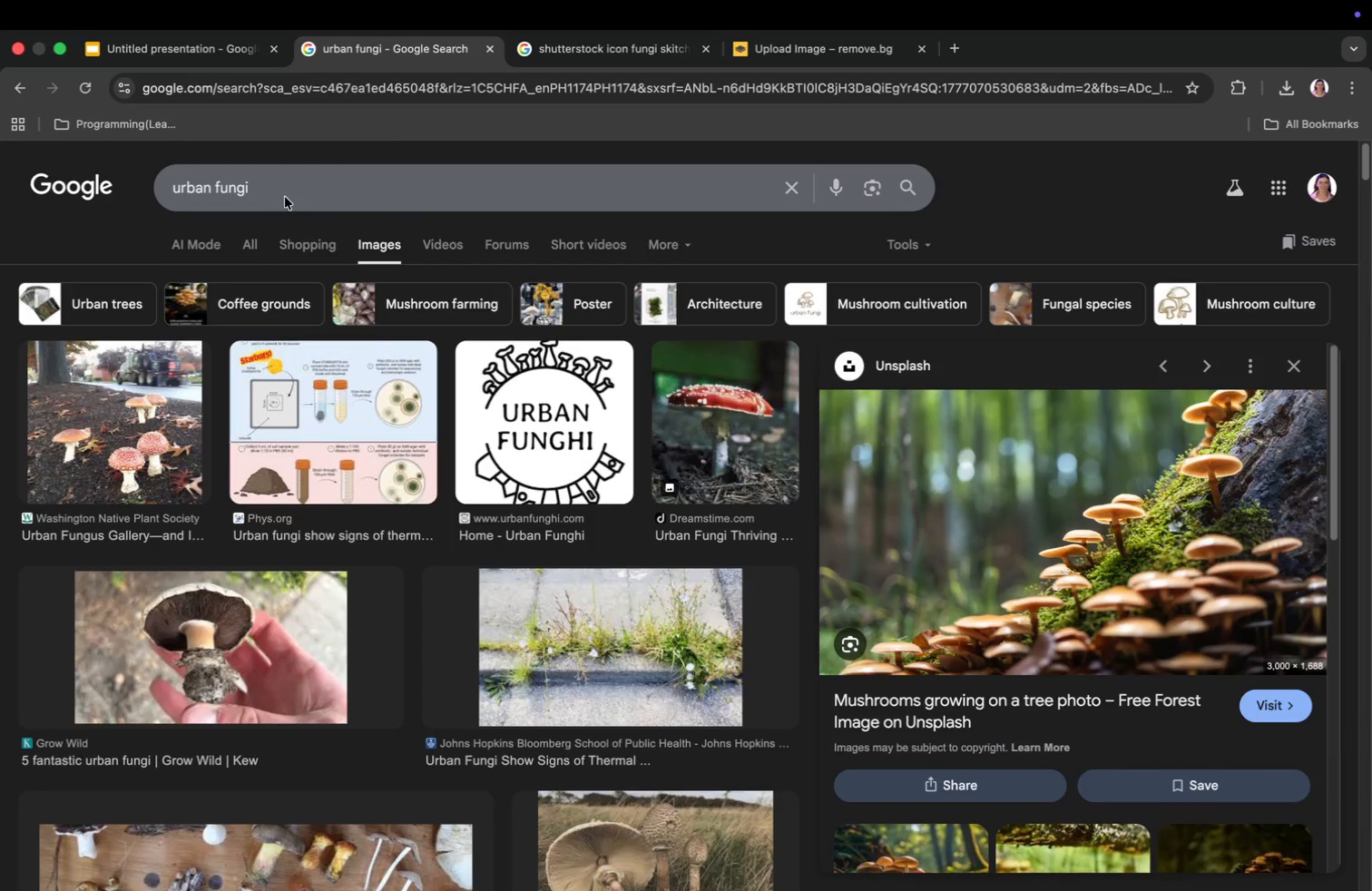 
left_click([256, 190])
 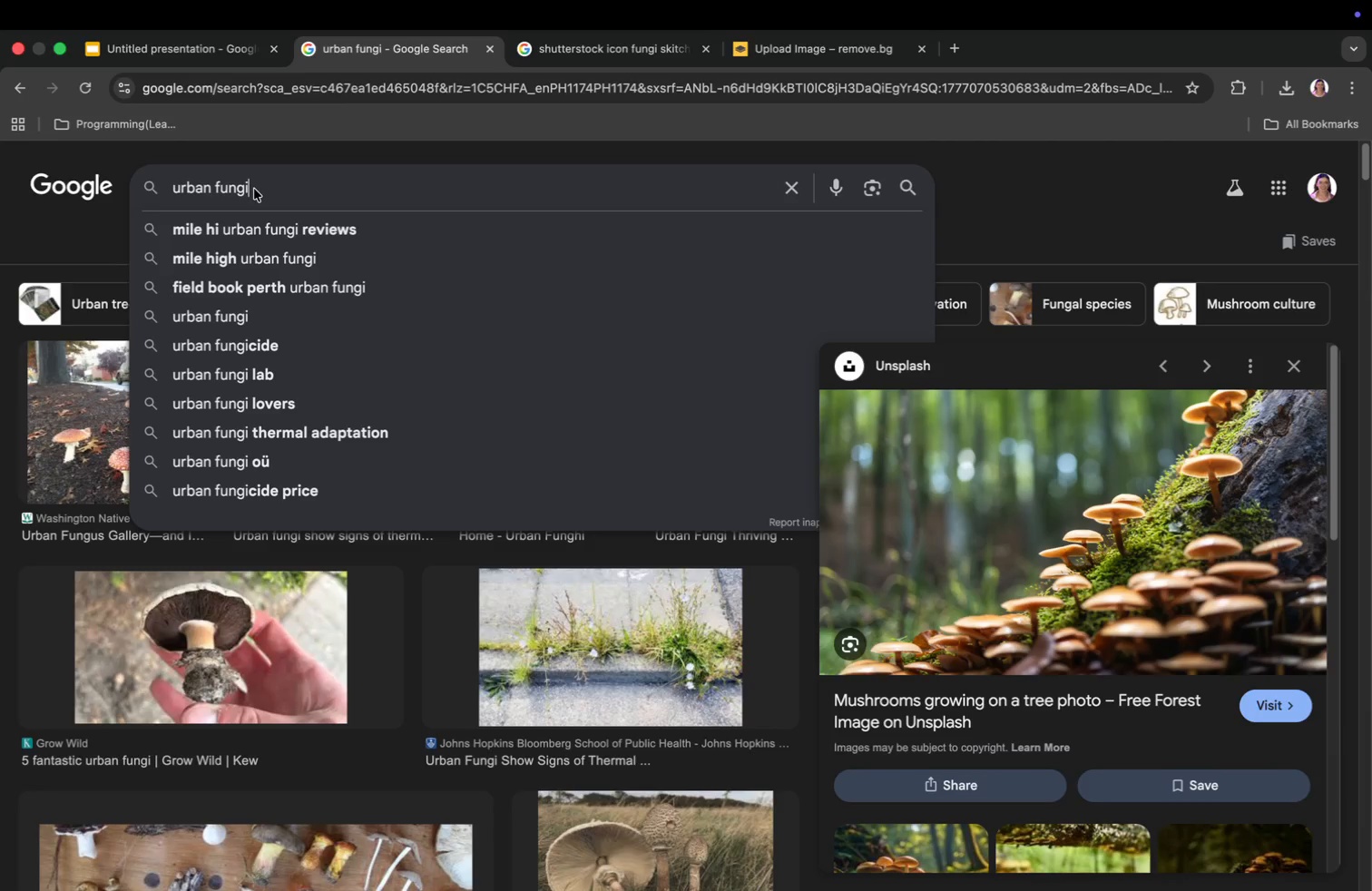 
type( icon )
key(Backspace)
key(Backspace)
key(Backspace)
key(Backspace)
key(Backspace)
type(trs)
key(Backspace)
type(ansparent)
 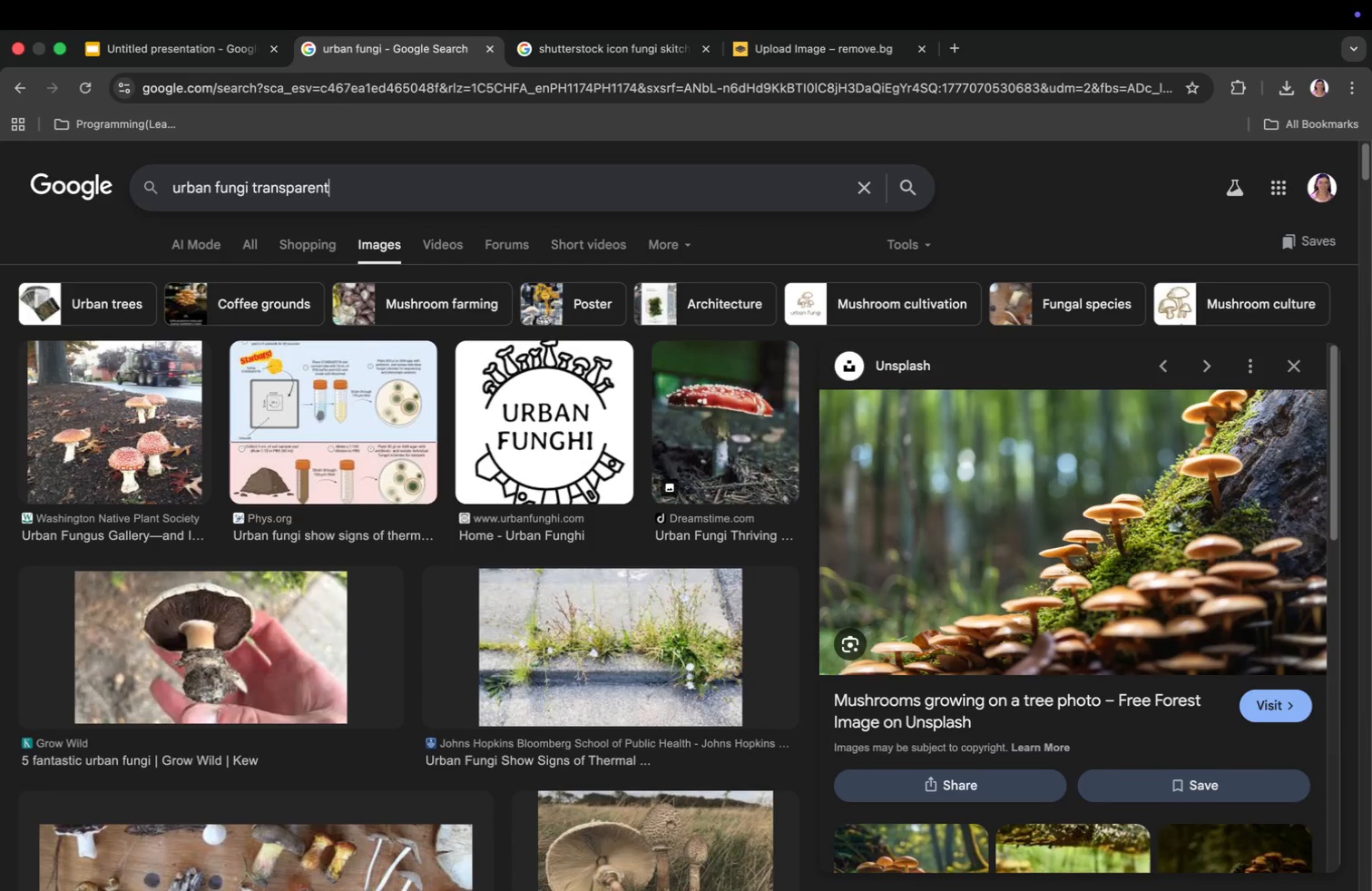 
key(Enter)
 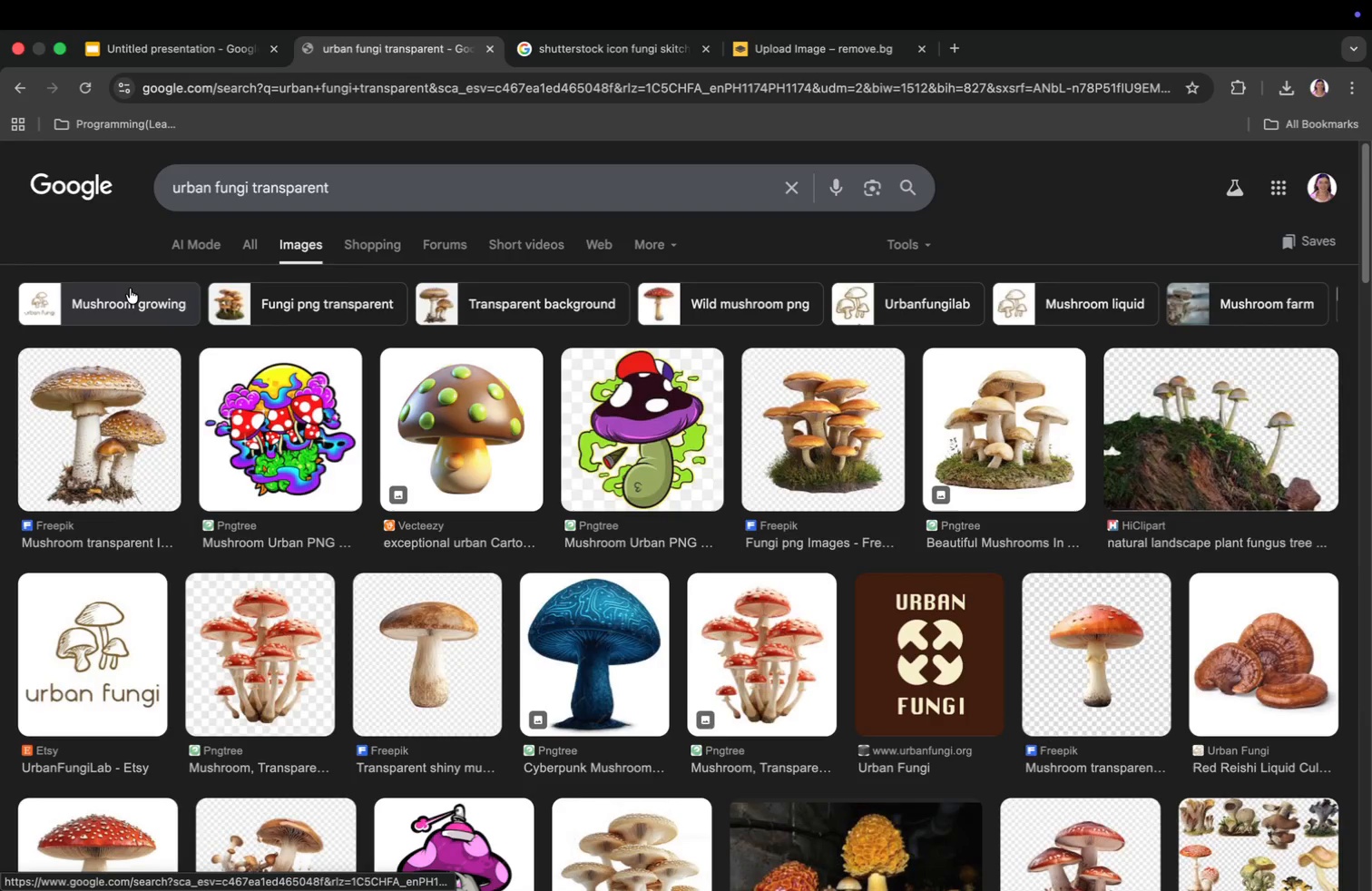 
wait(8.04)
 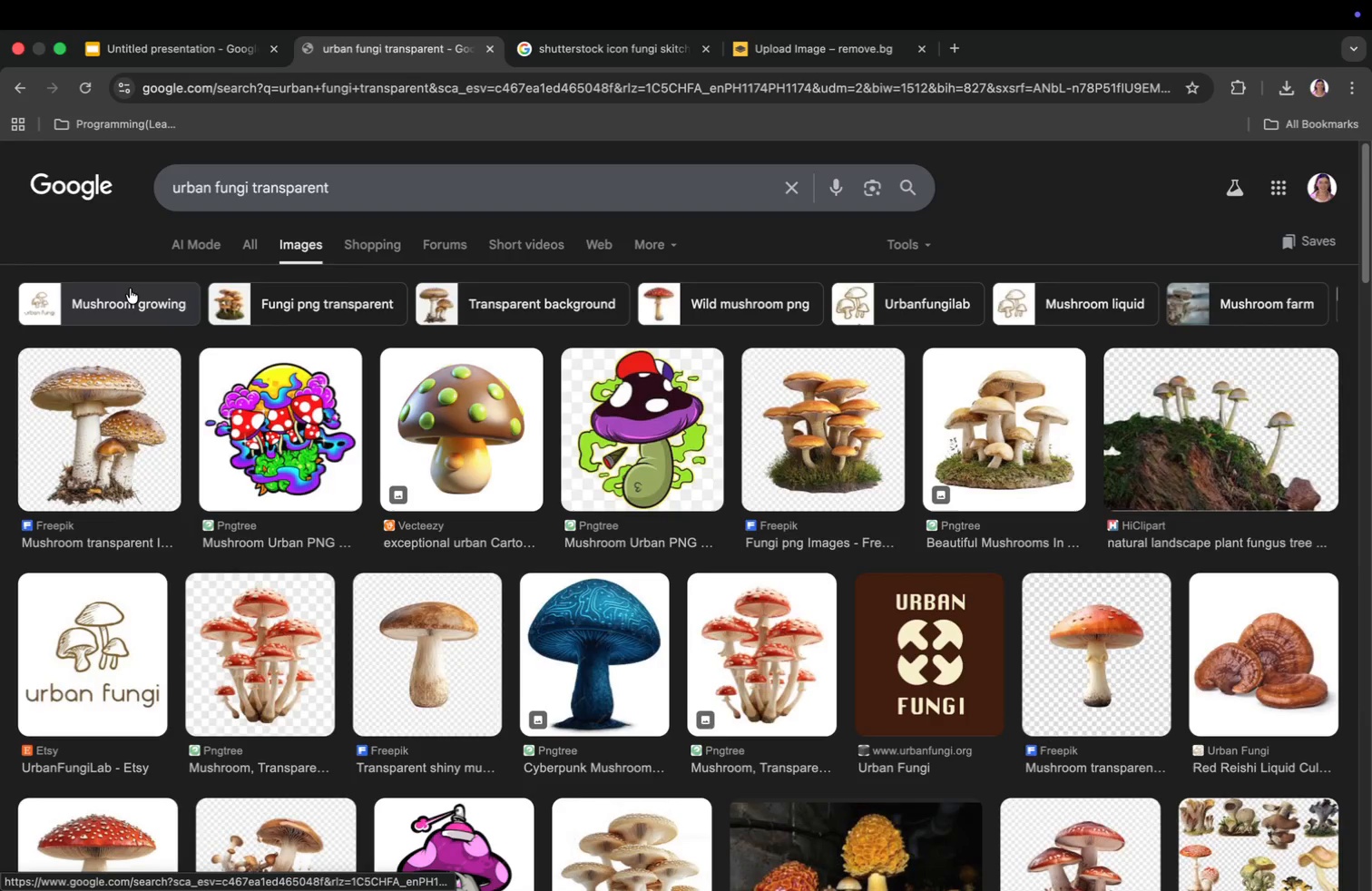 
scroll: coordinate [708, 699], scroll_direction: down, amount: 9.0
 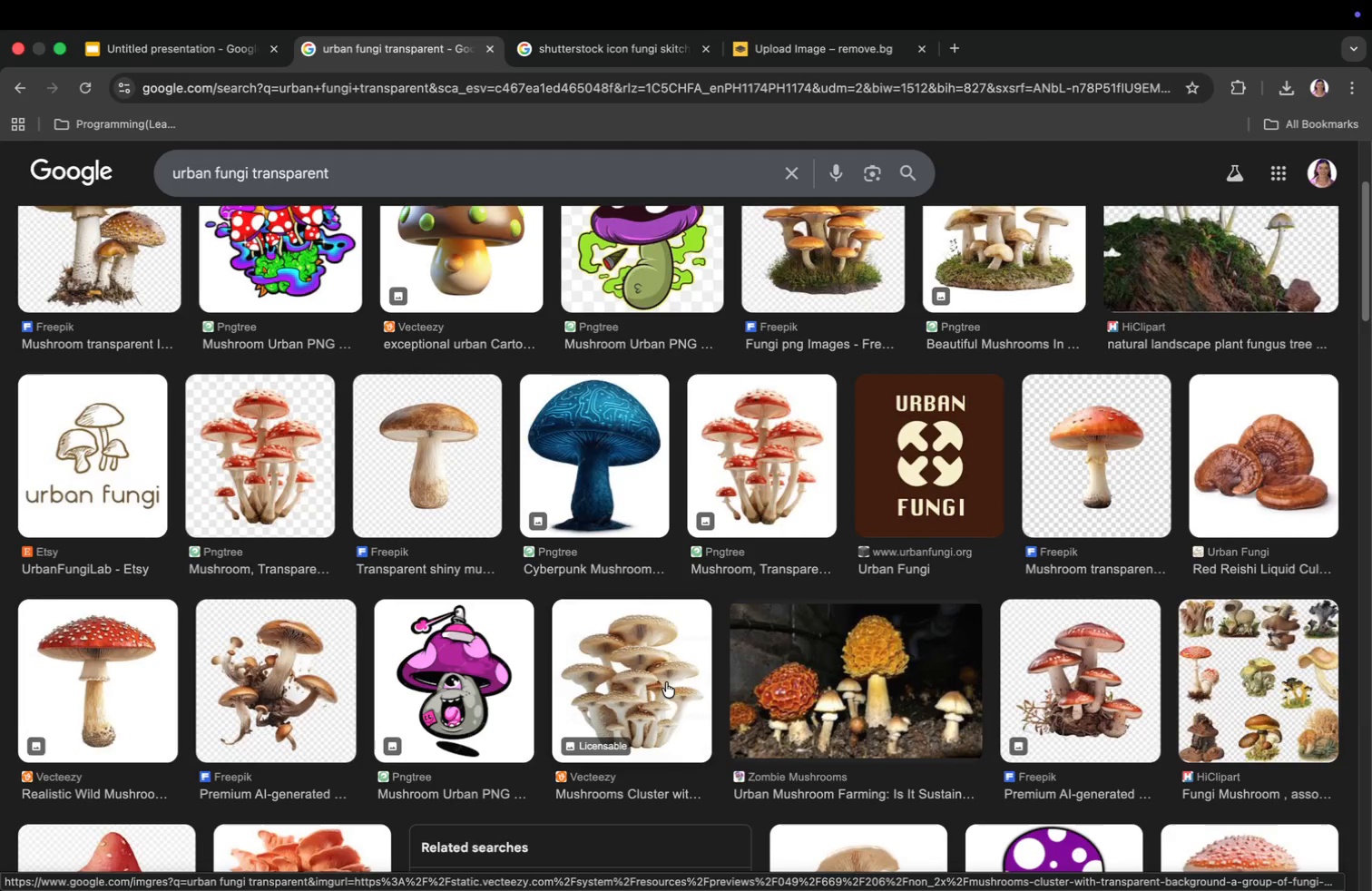 
left_click([655, 680])
 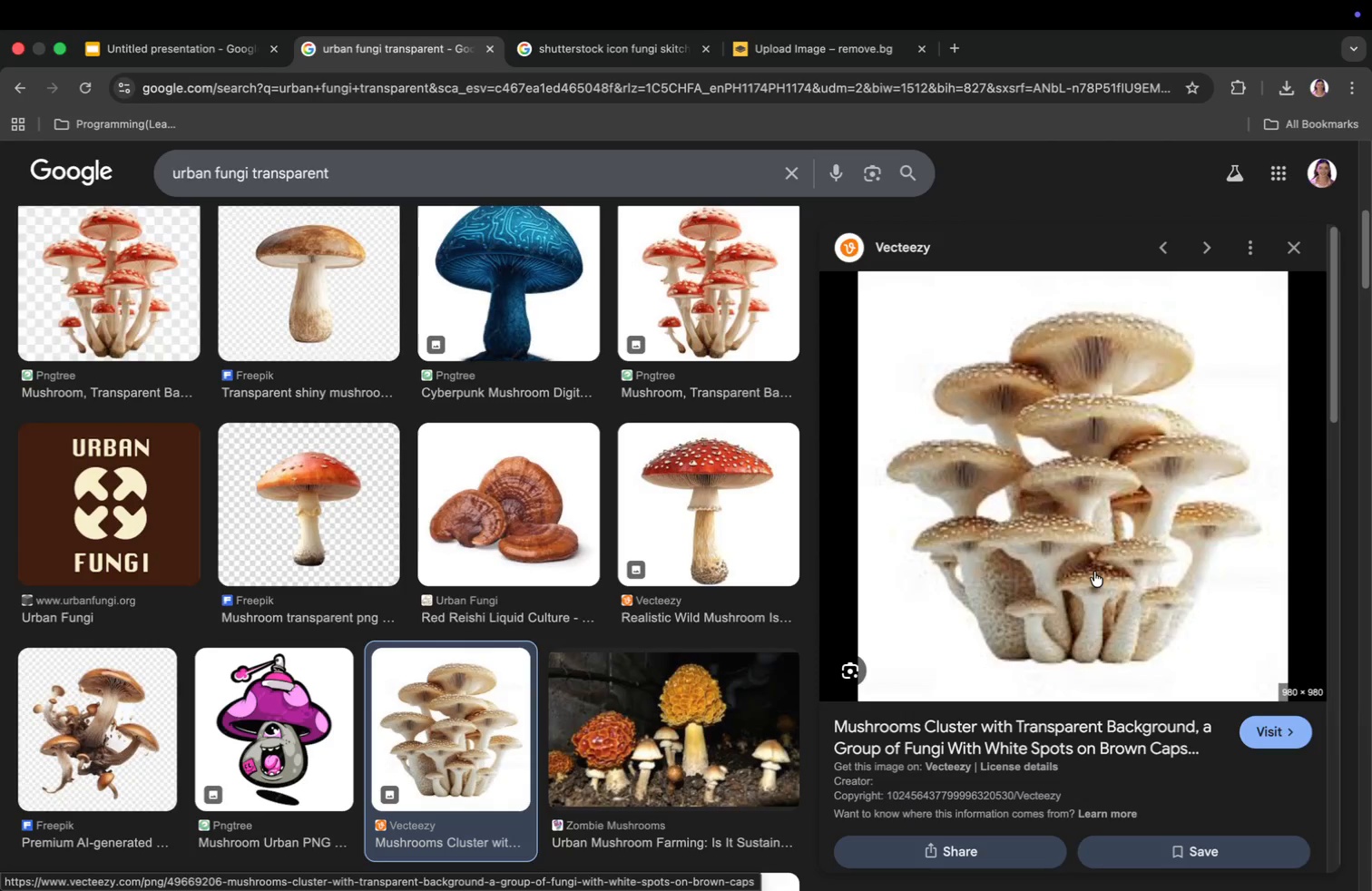 
scroll: coordinate [1094, 572], scroll_direction: down, amount: 16.0
 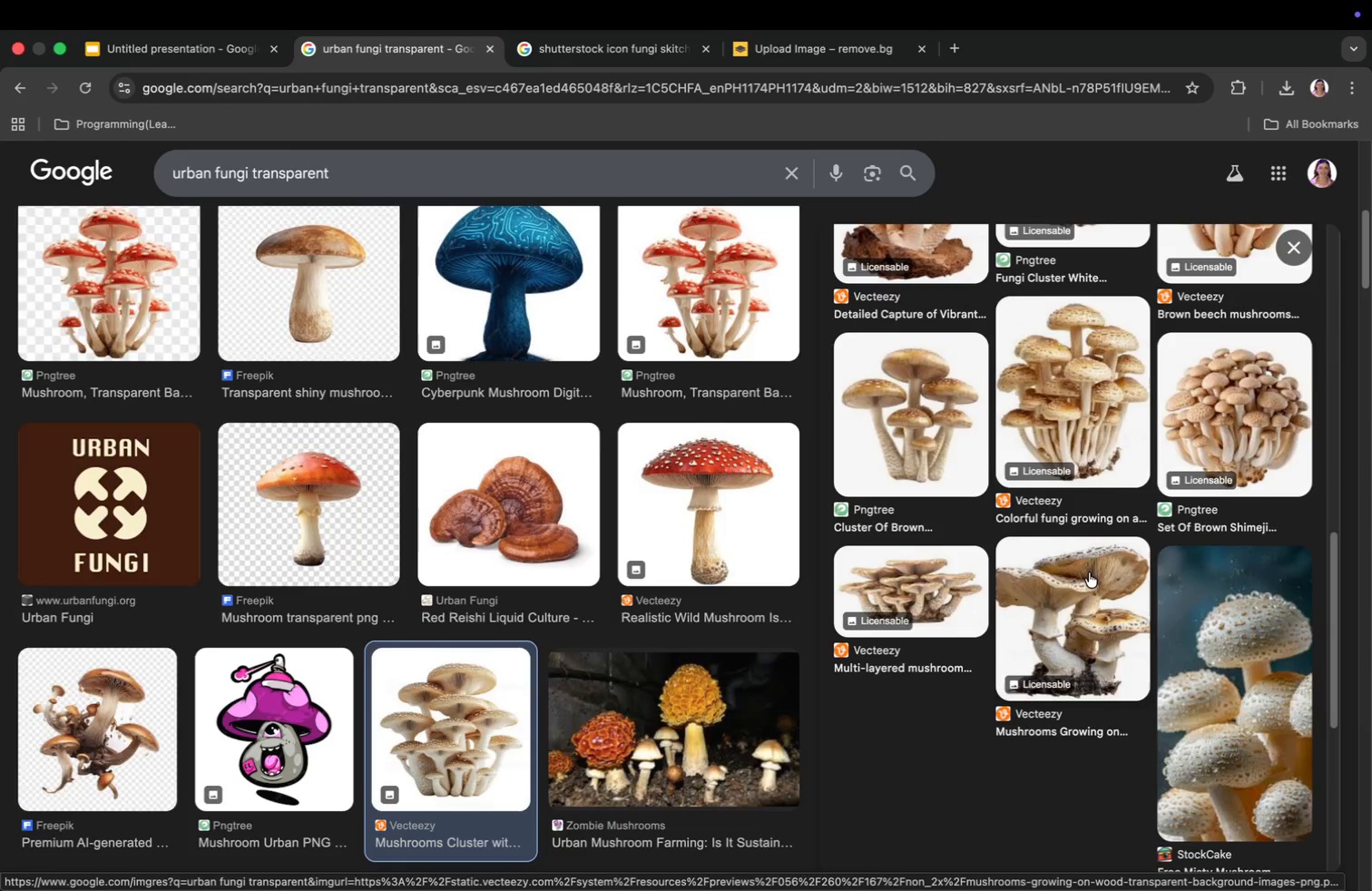 
scroll: coordinate [1102, 561], scroll_direction: up, amount: 6.0
 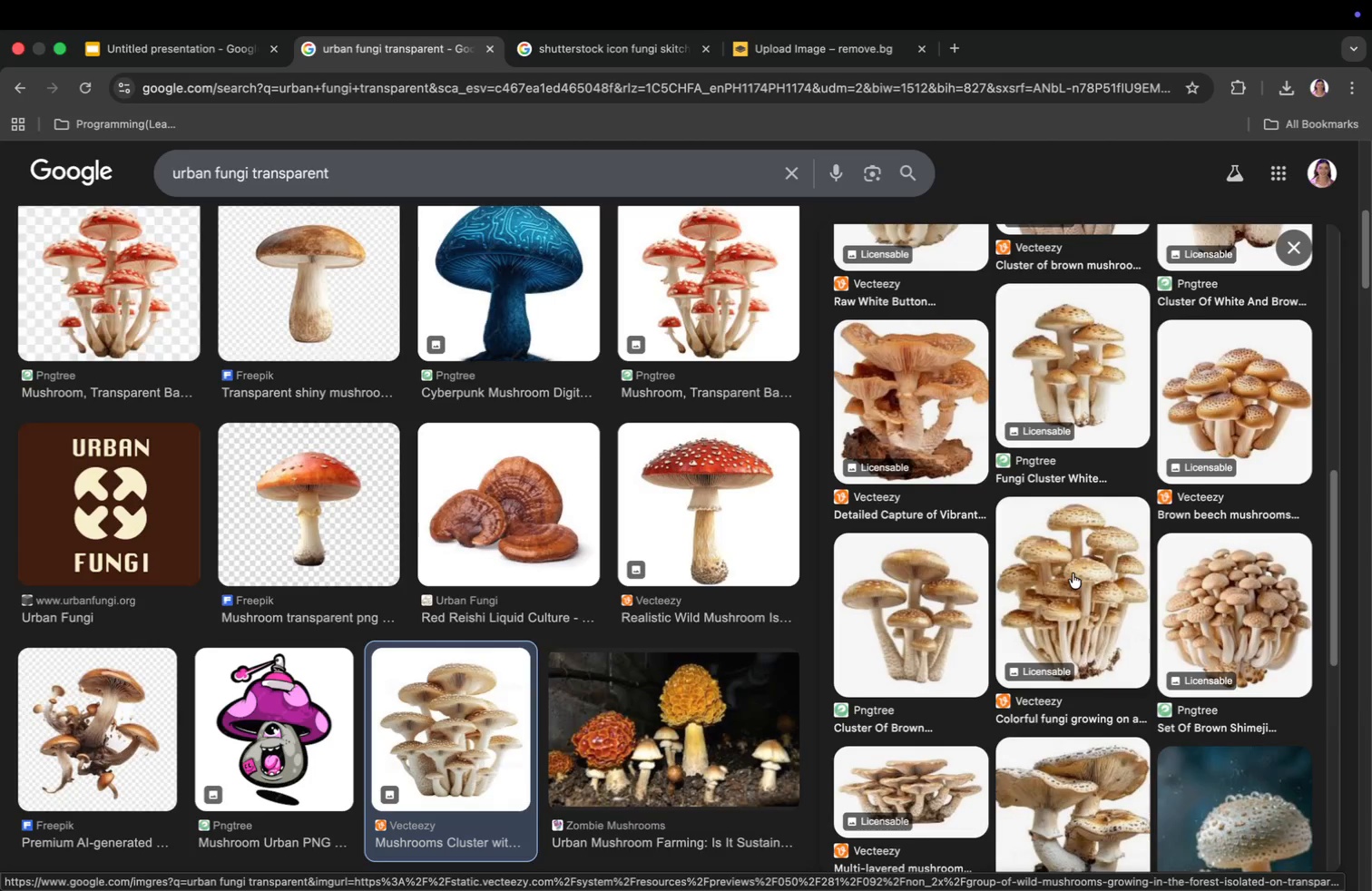 
wait(9.08)
 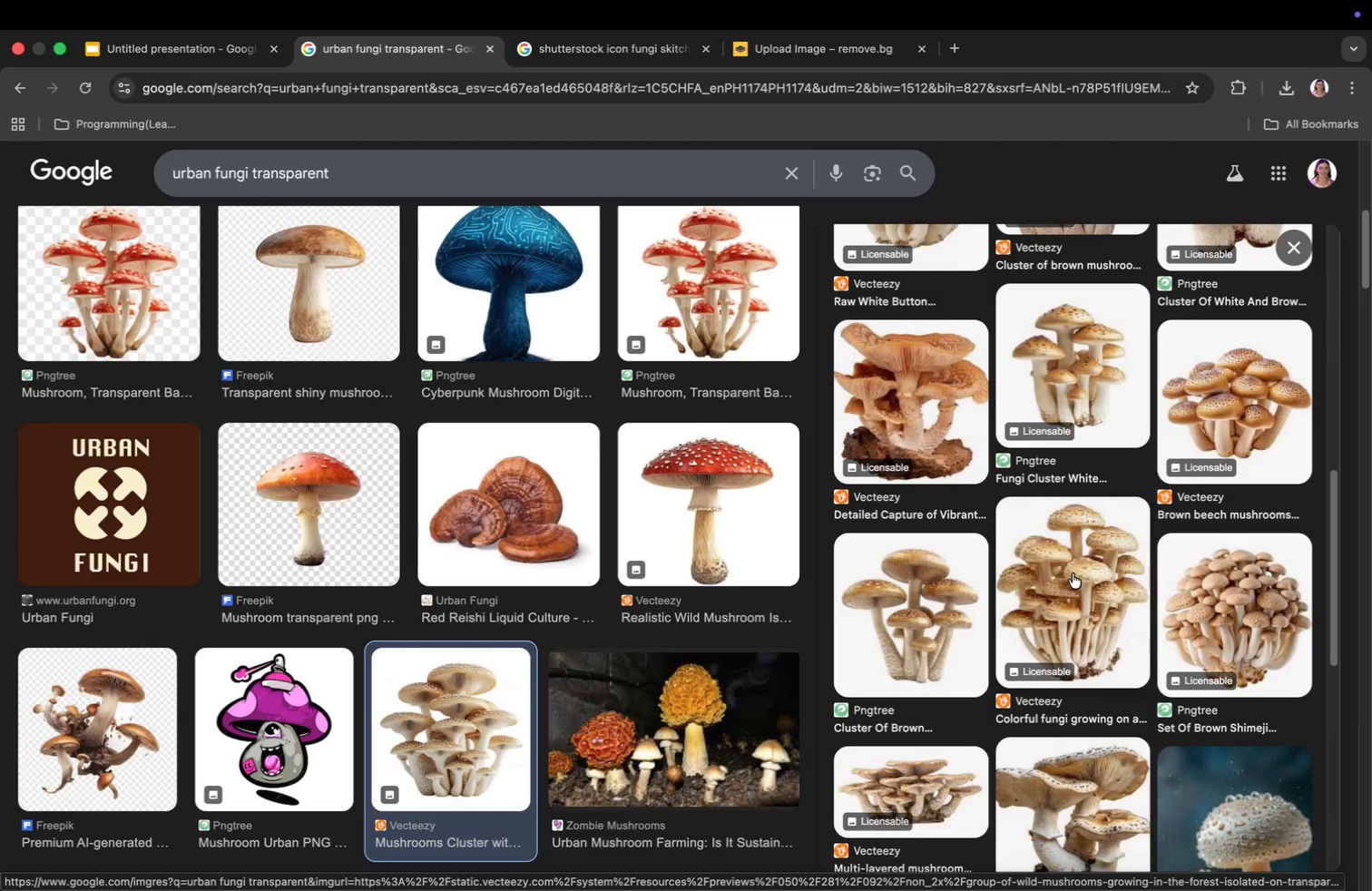 
scroll: coordinate [1087, 559], scroll_direction: up, amount: 8.0
 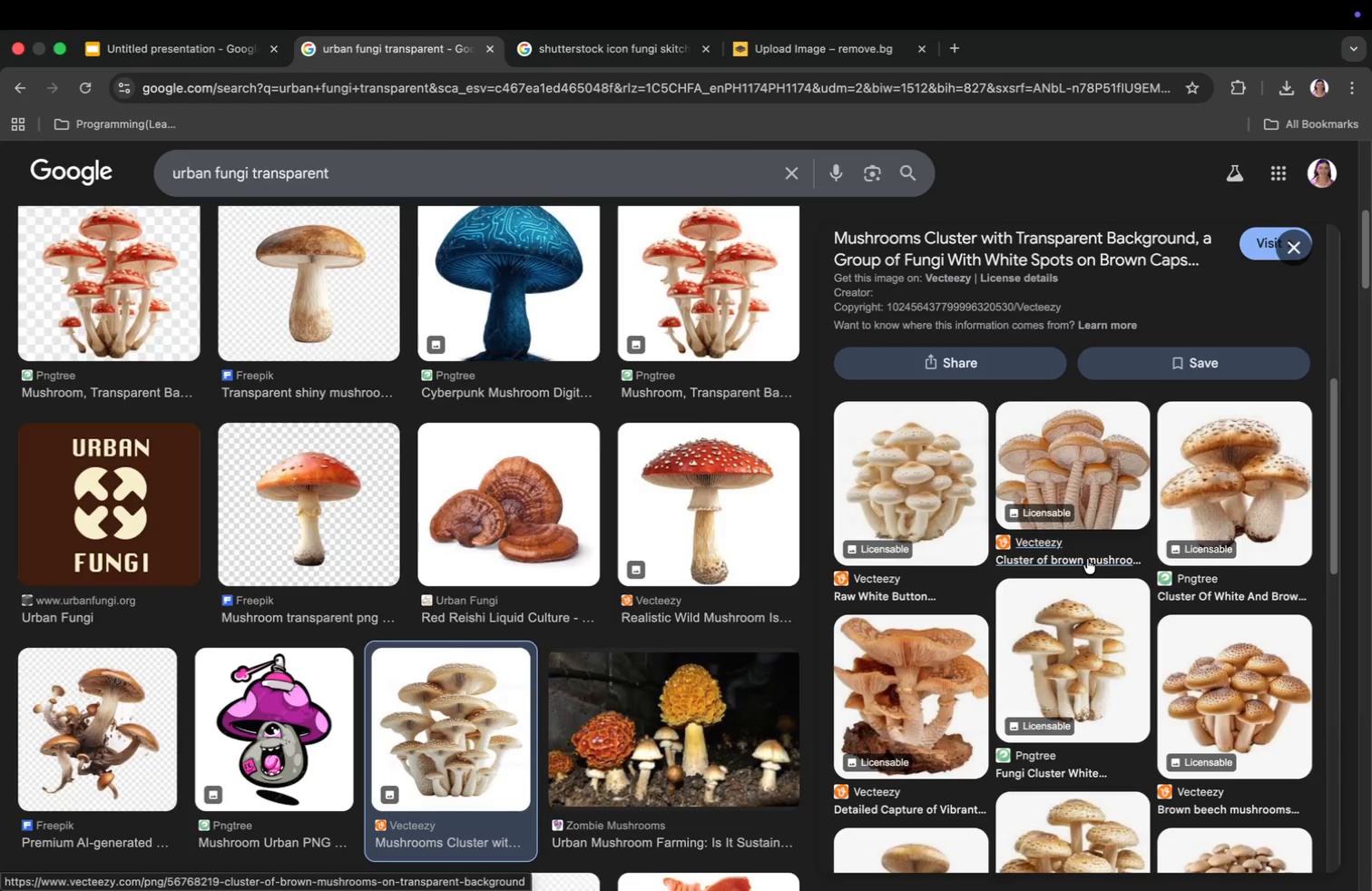 
scroll: coordinate [1087, 559], scroll_direction: down, amount: 4.0
 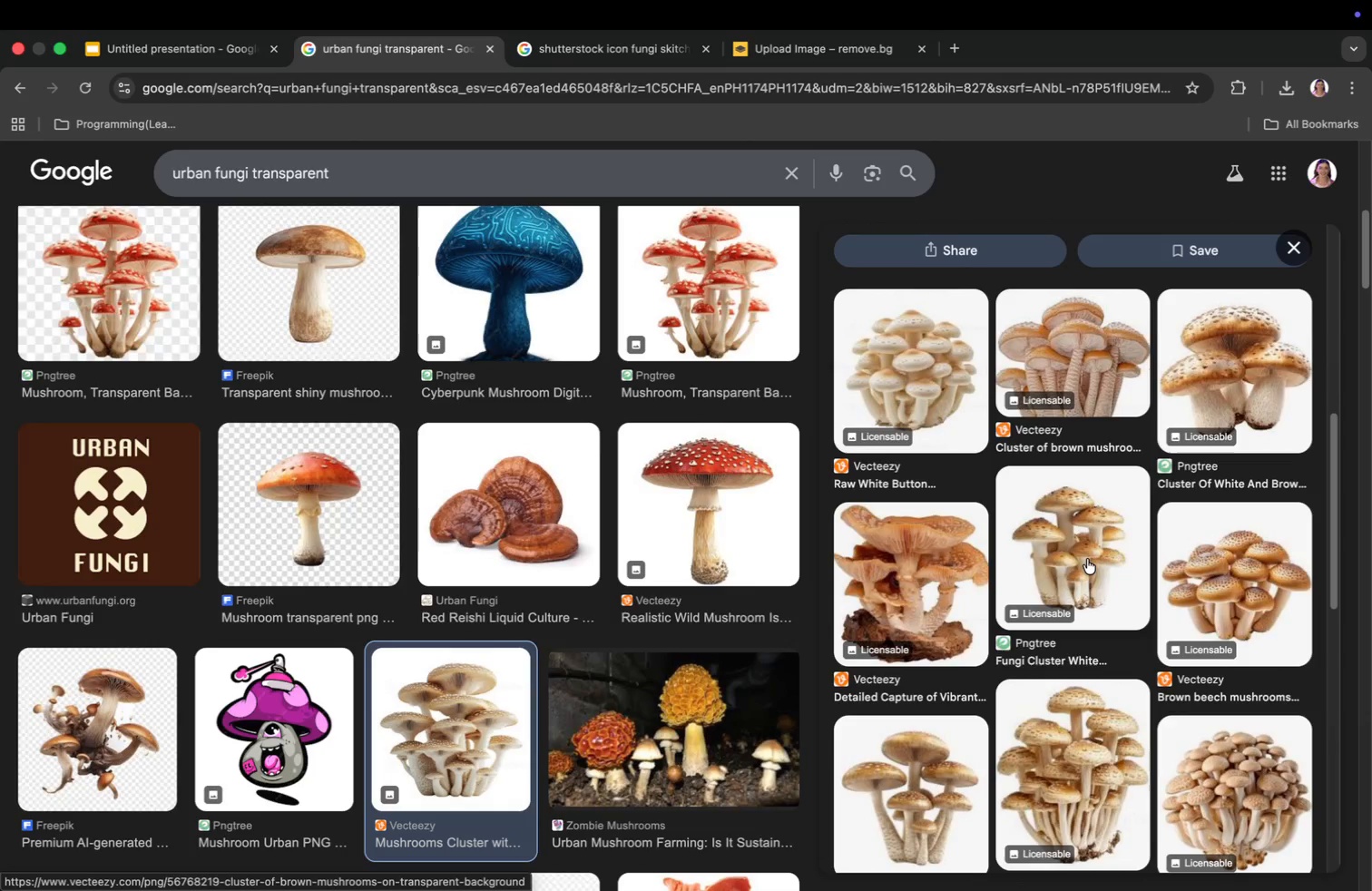 
scroll: coordinate [1087, 559], scroll_direction: up, amount: 8.0
 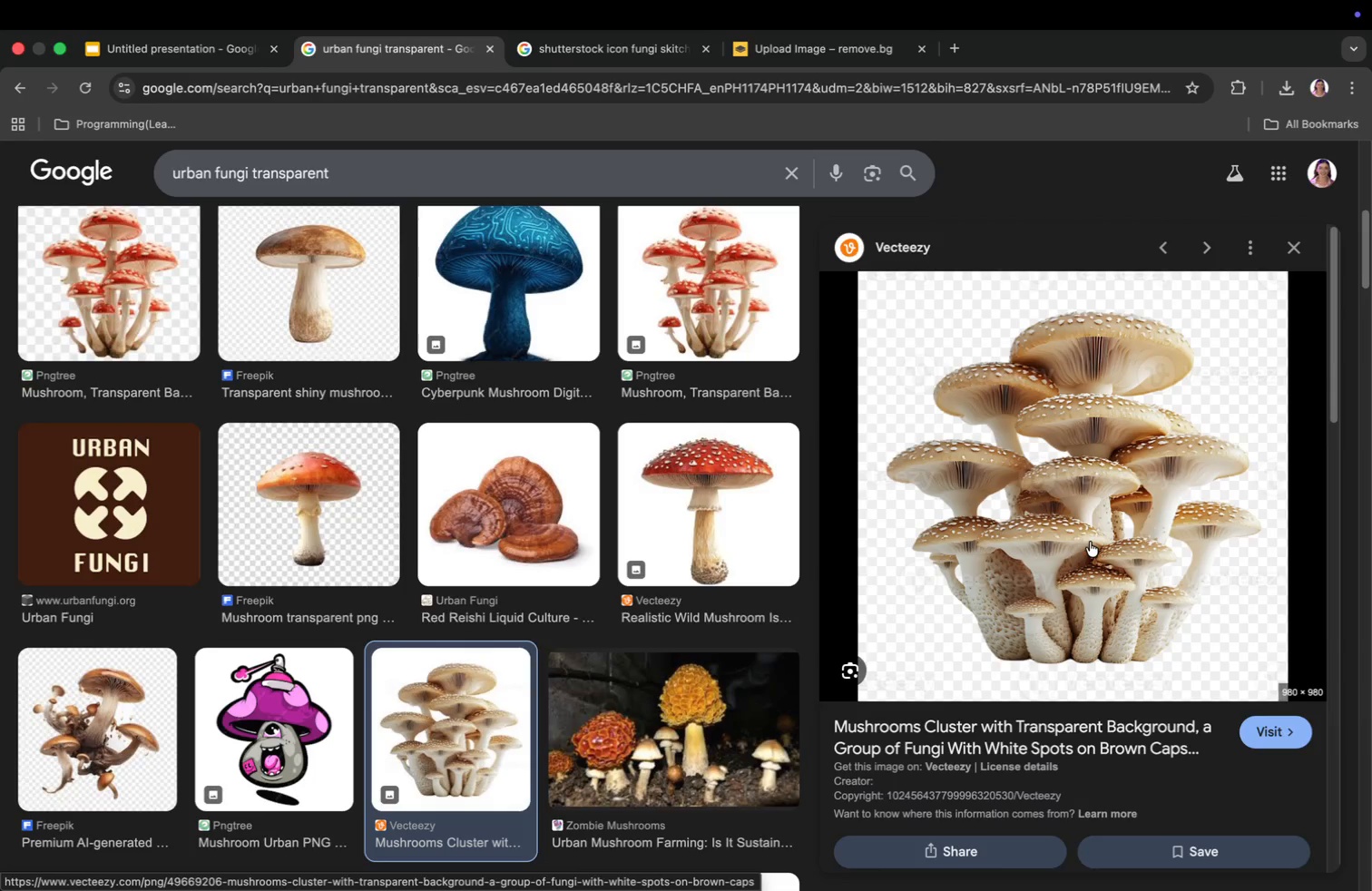 
scroll: coordinate [1091, 562], scroll_direction: down, amount: 27.0
 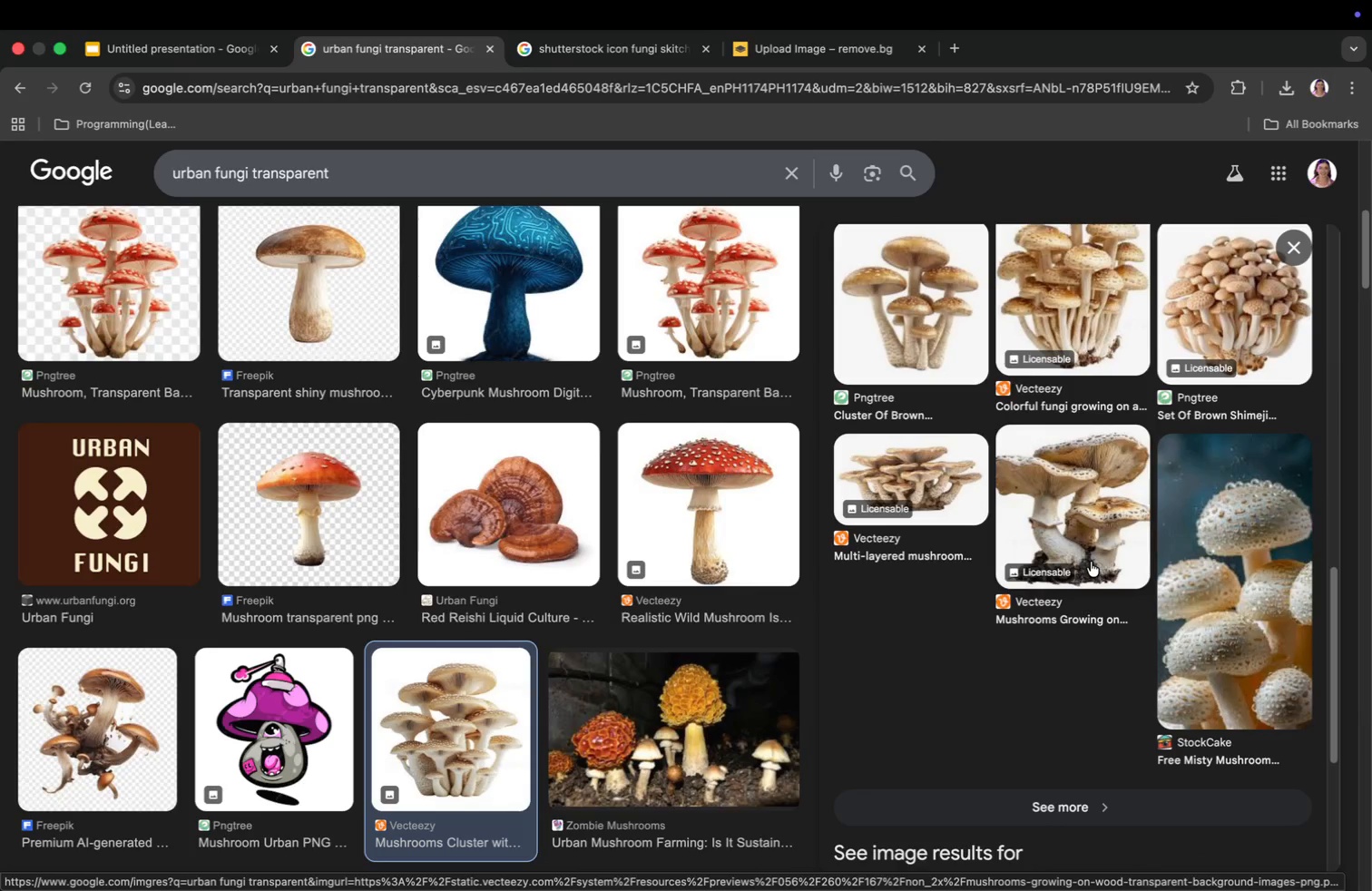 
scroll: coordinate [1091, 562], scroll_direction: up, amount: 12.0
 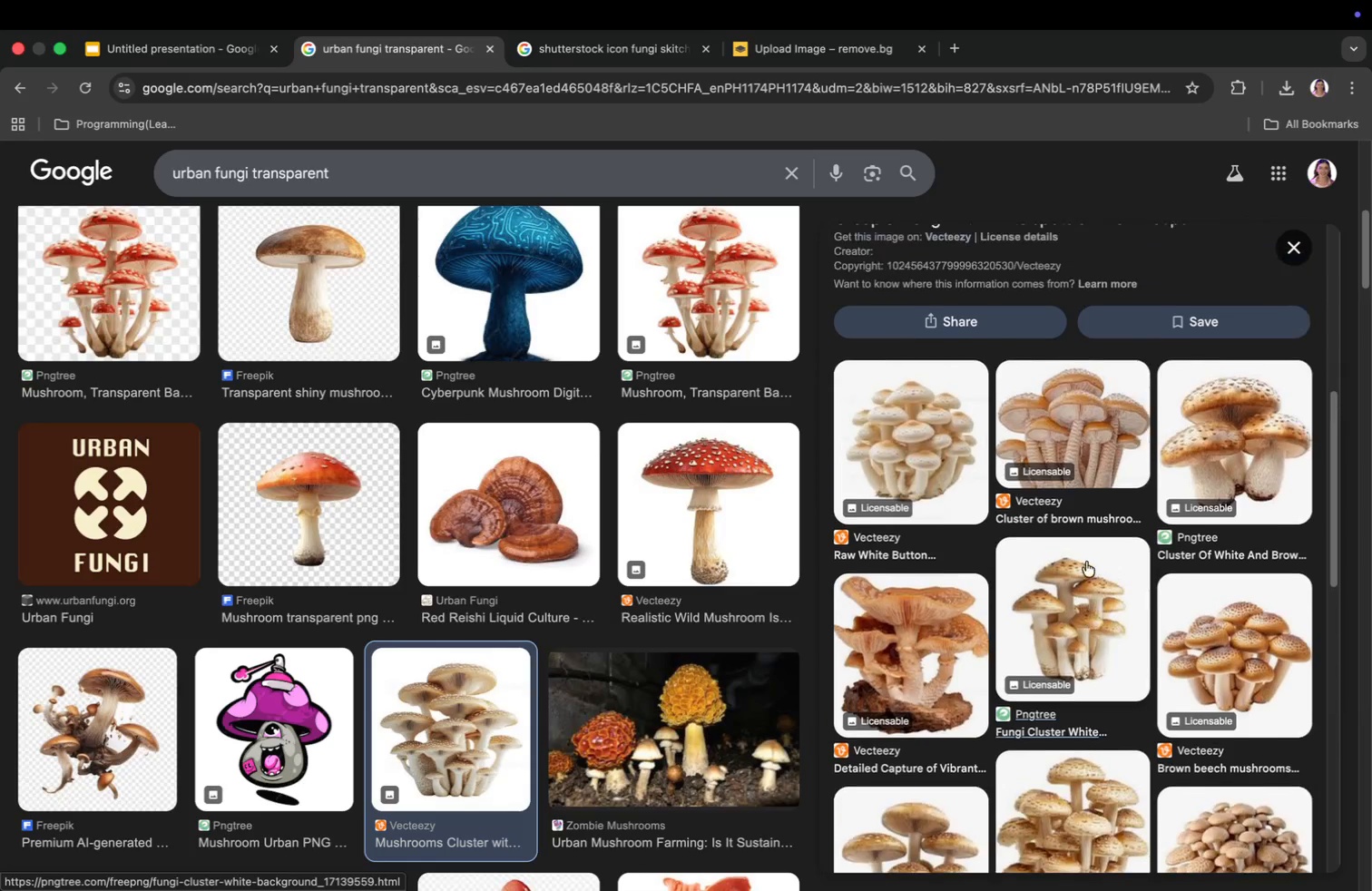 
scroll: coordinate [616, 614], scroll_direction: down, amount: 34.0
 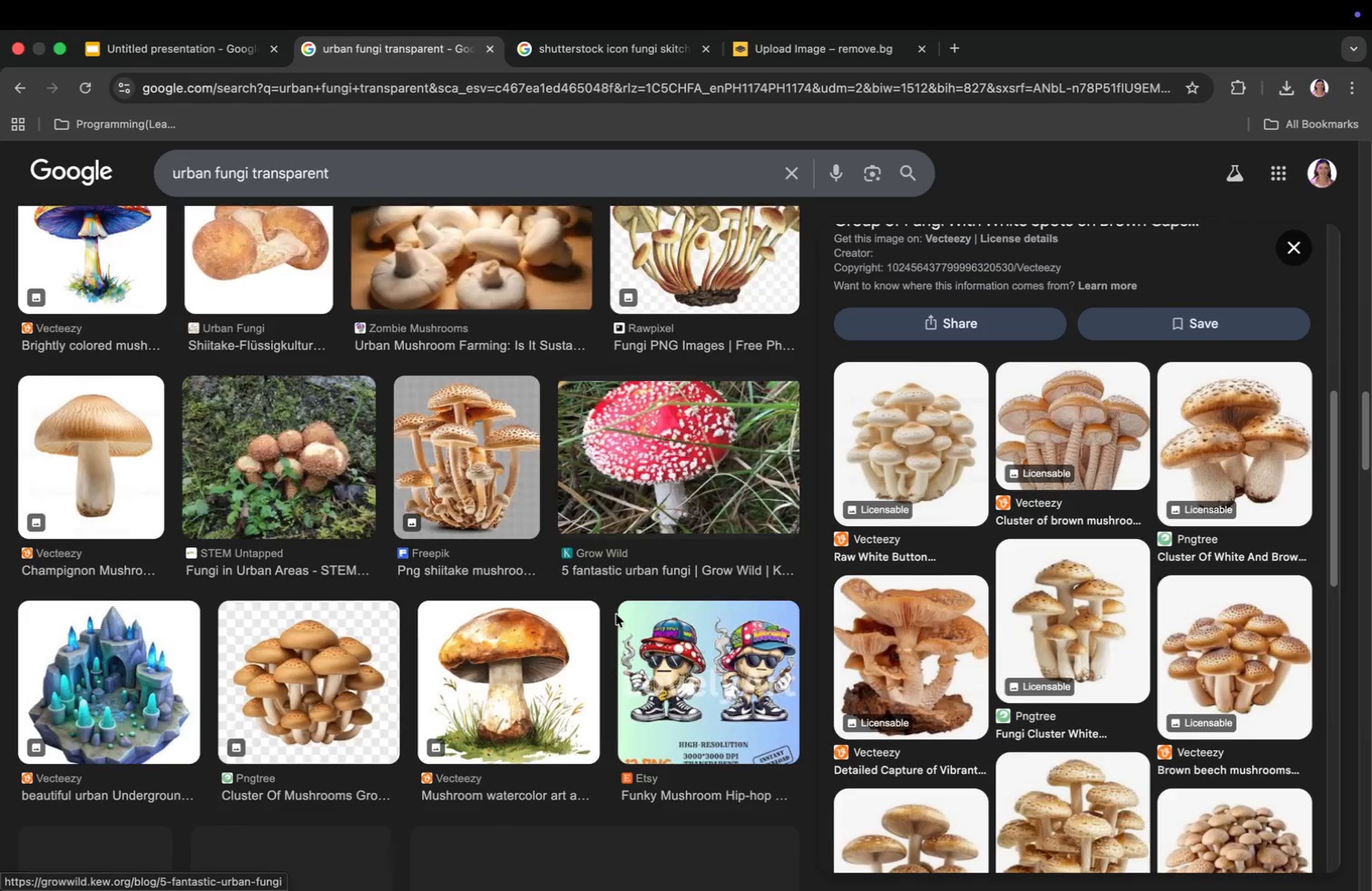 
scroll: coordinate [1205, 636], scroll_direction: up, amount: 28.0
 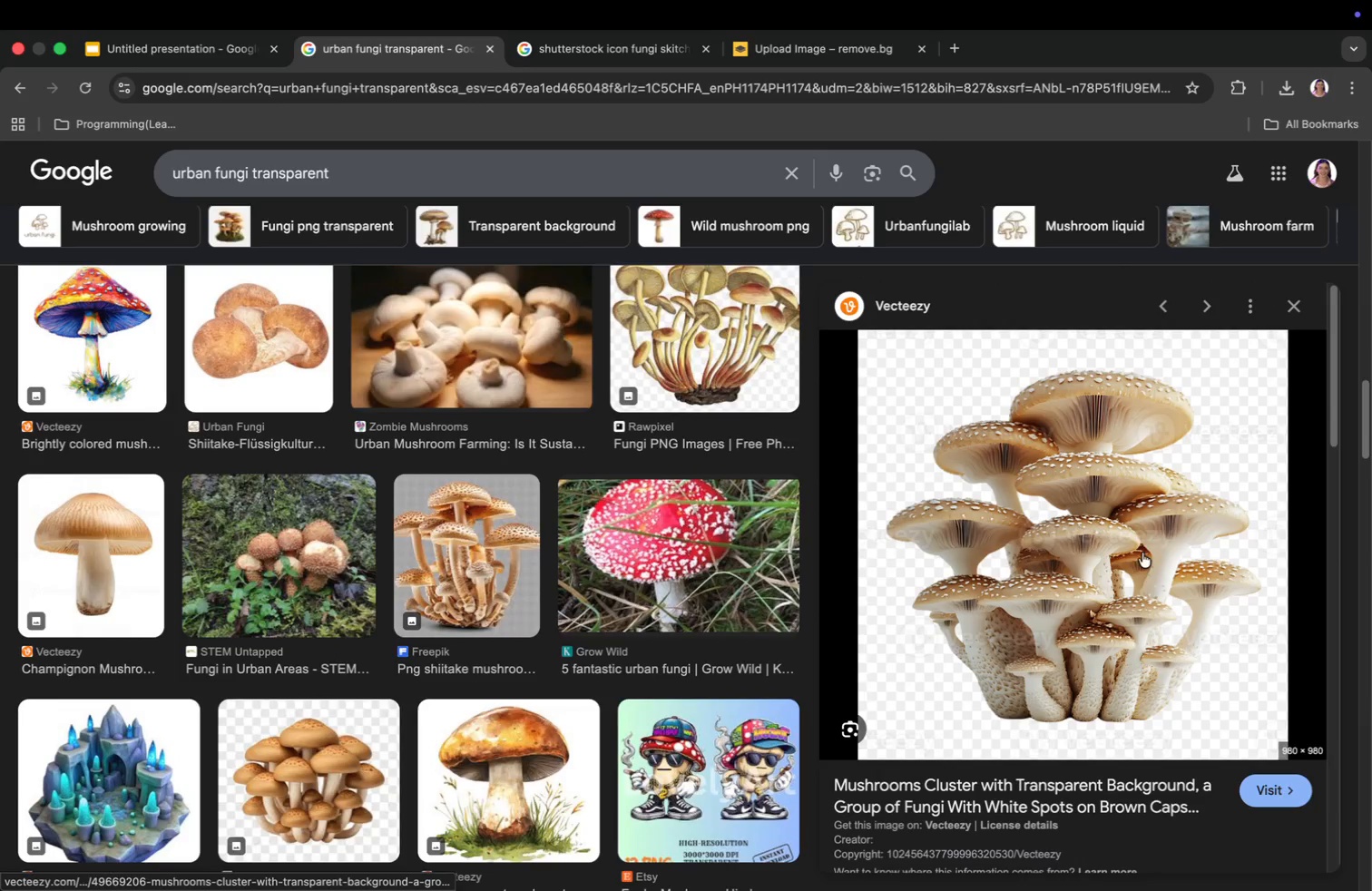 
right_click([1076, 541])
 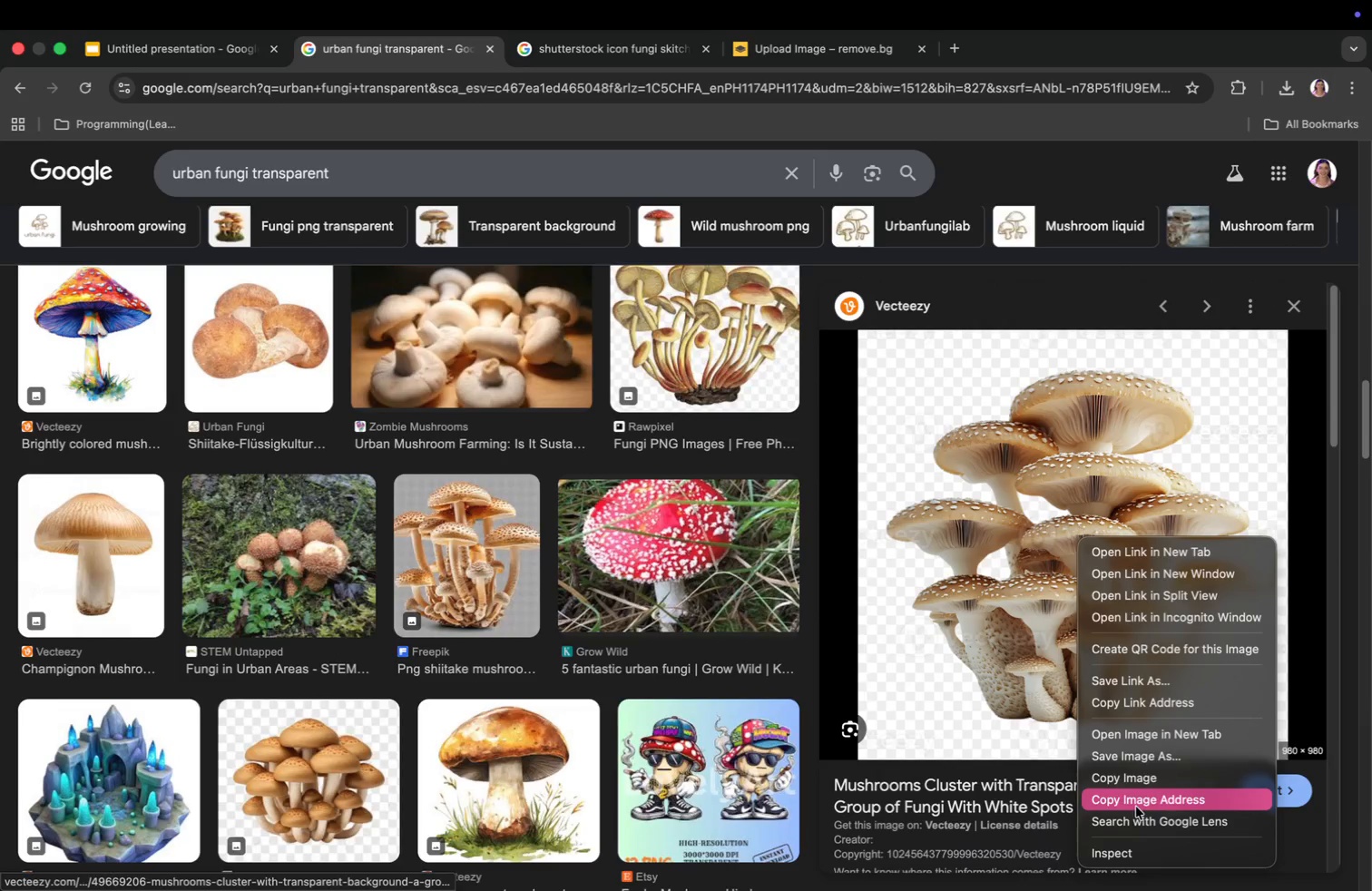 
left_click([1136, 800])
 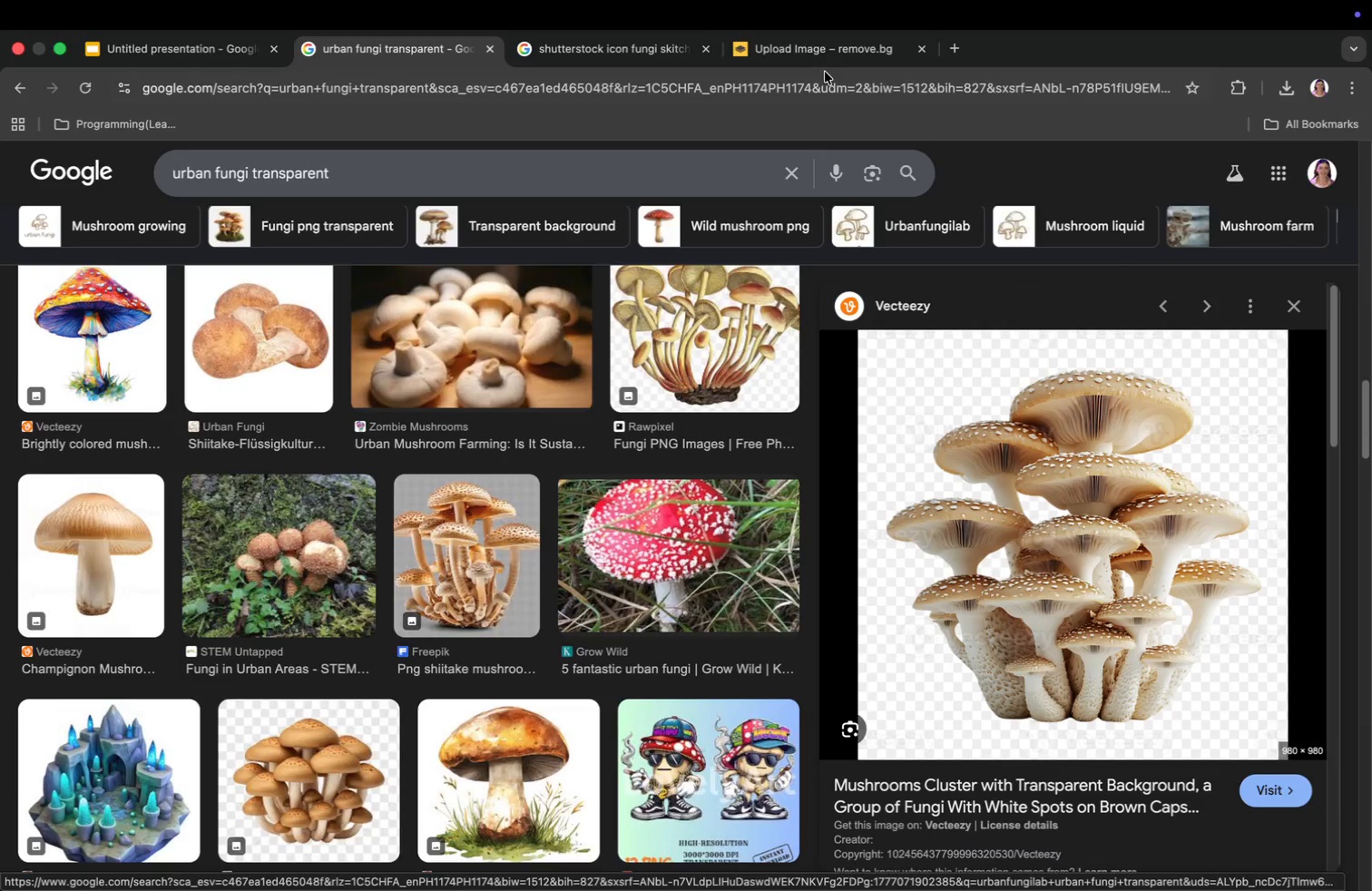 
left_click([814, 56])
 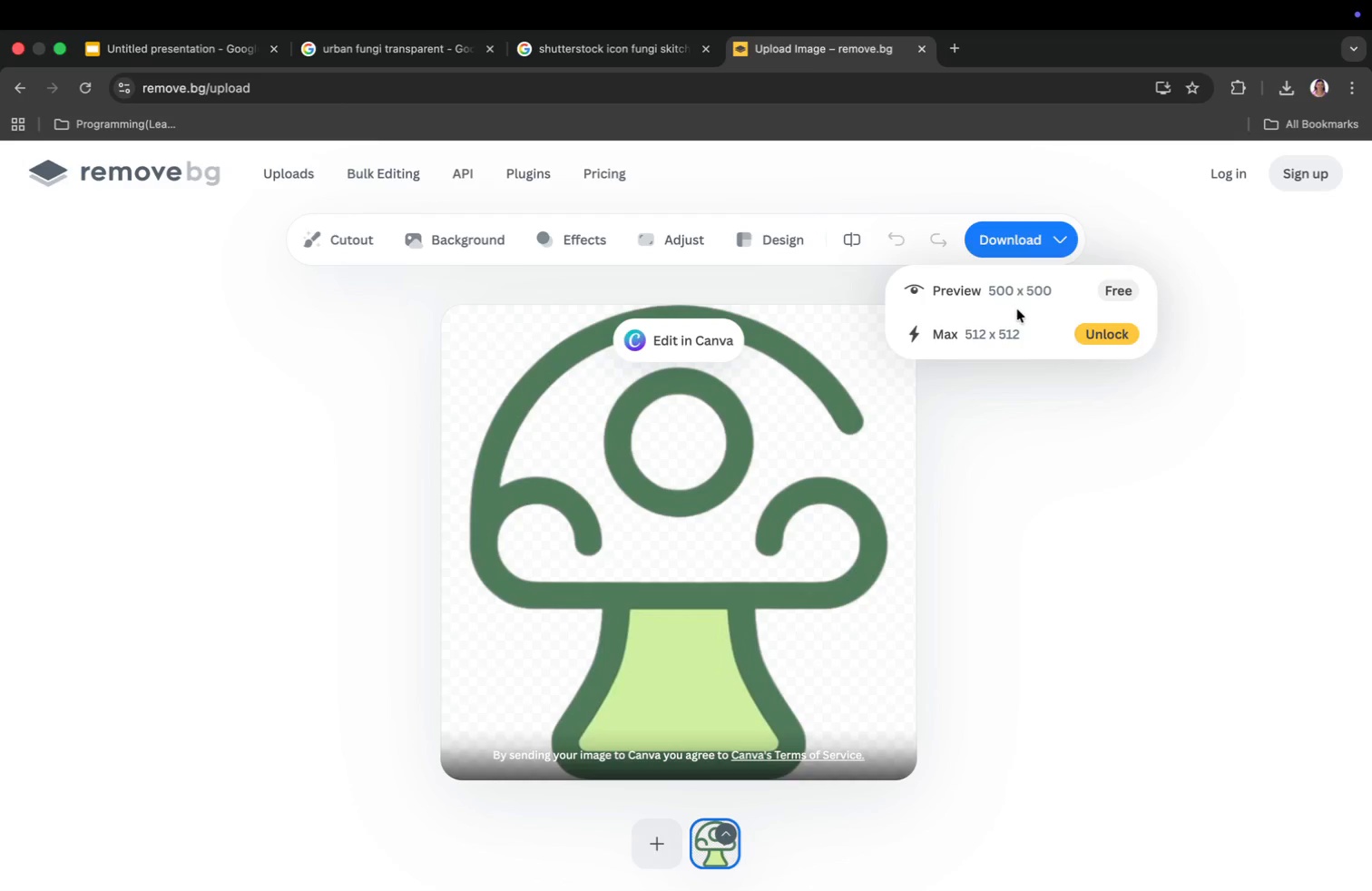 
key(Meta+V)
 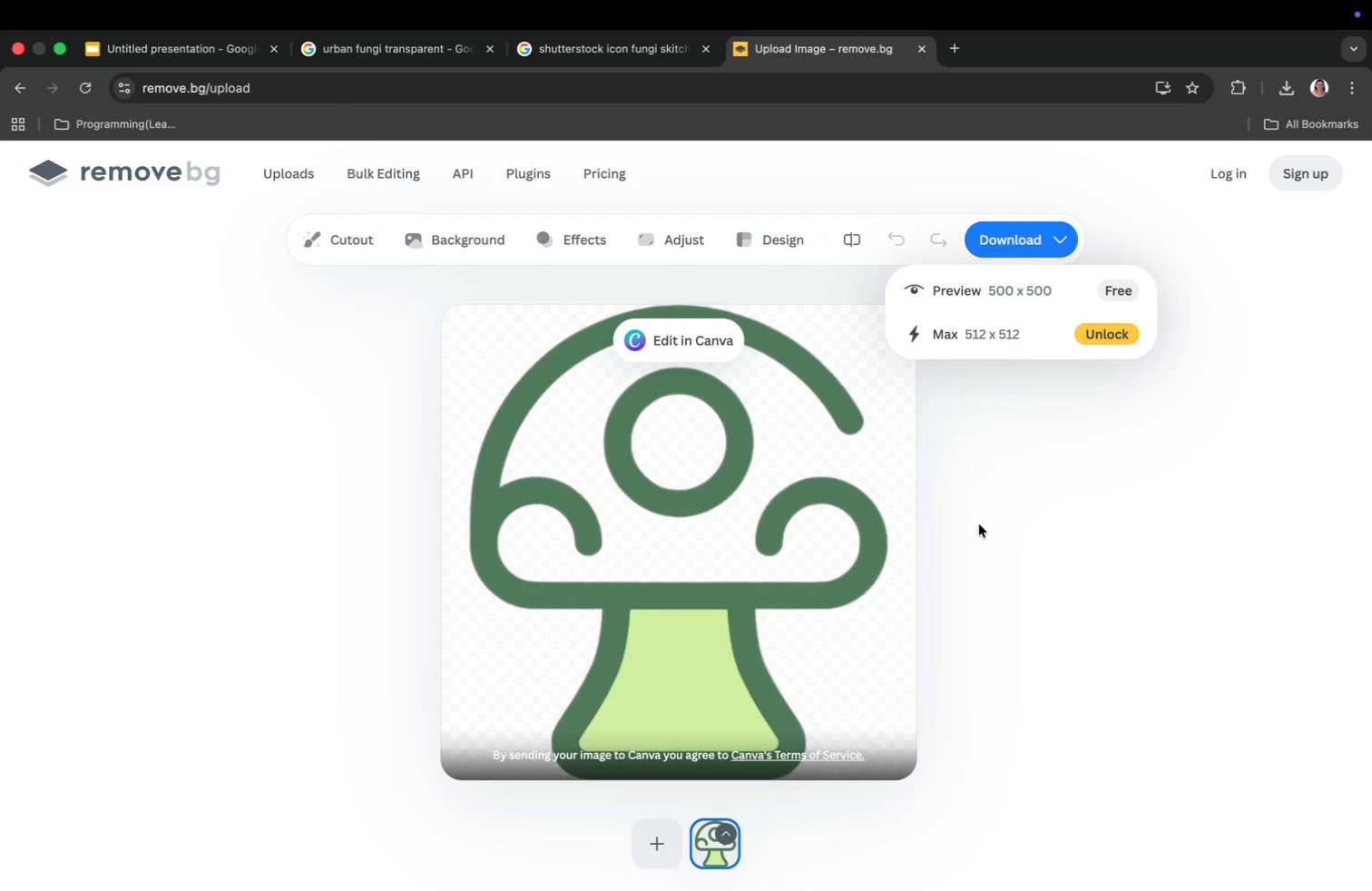 
wait(5.69)
 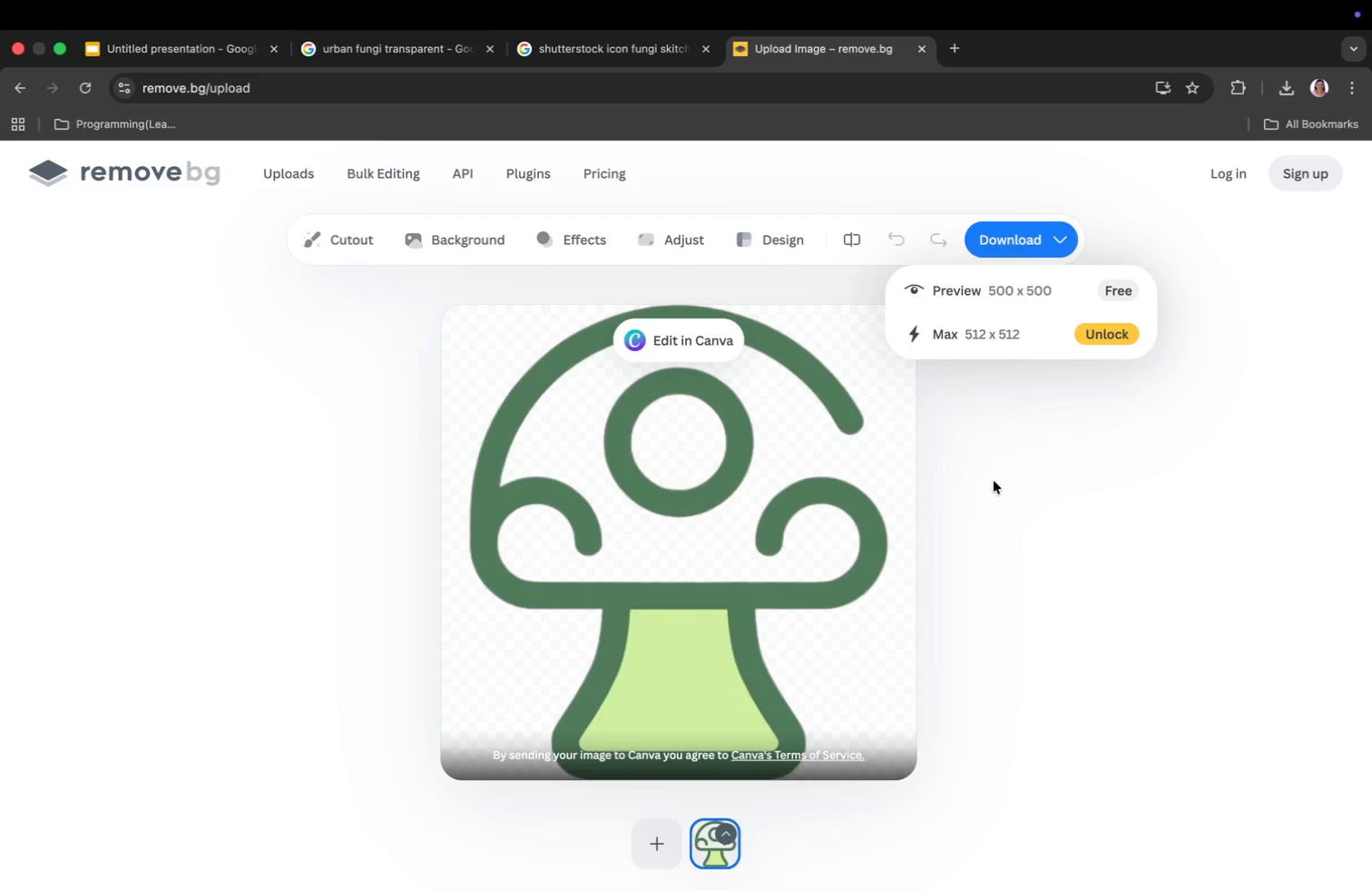 
hold_key(key=CommandLeft, duration=0.73)
 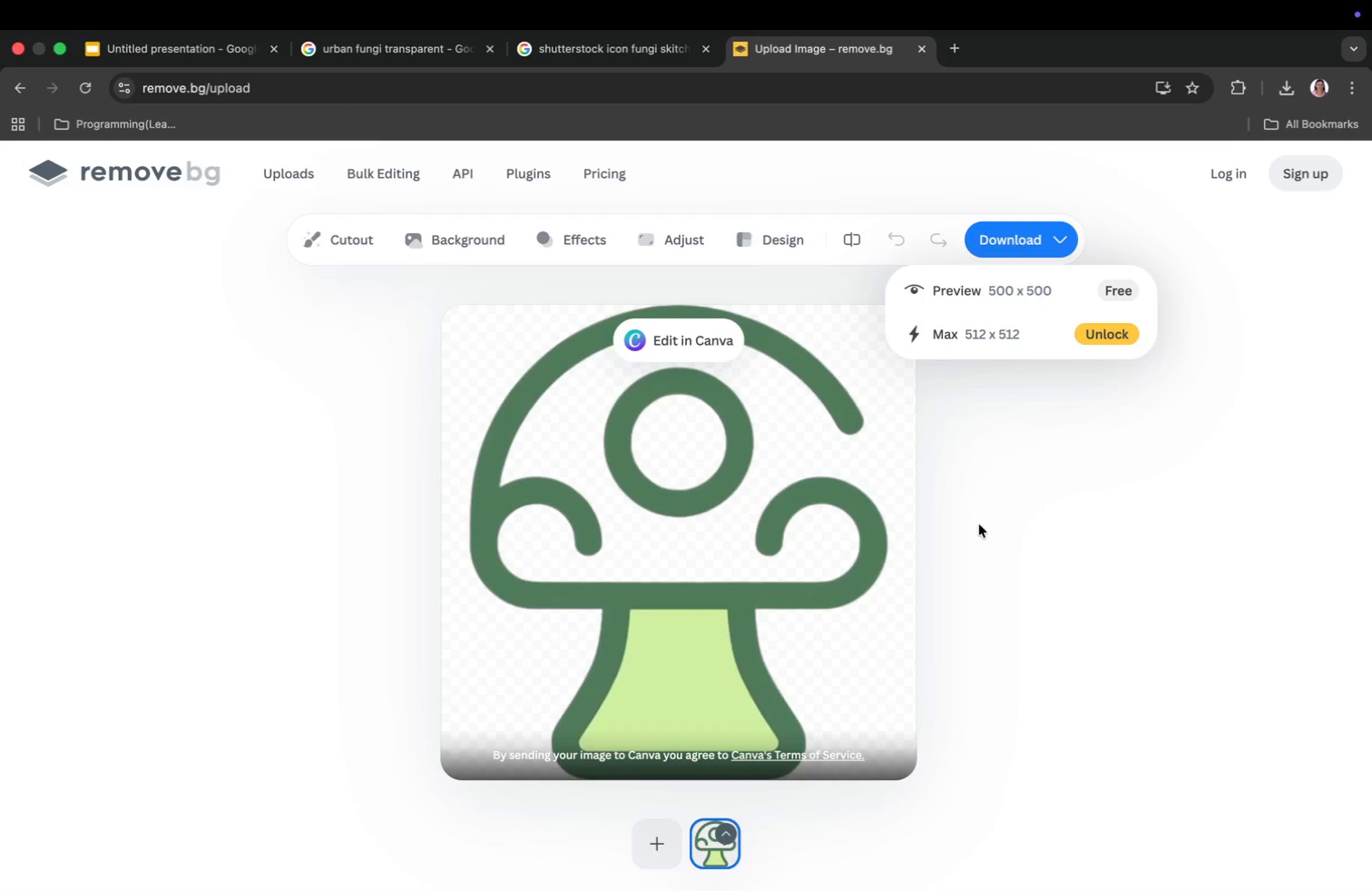 
hold_key(key=V, duration=0.4)
 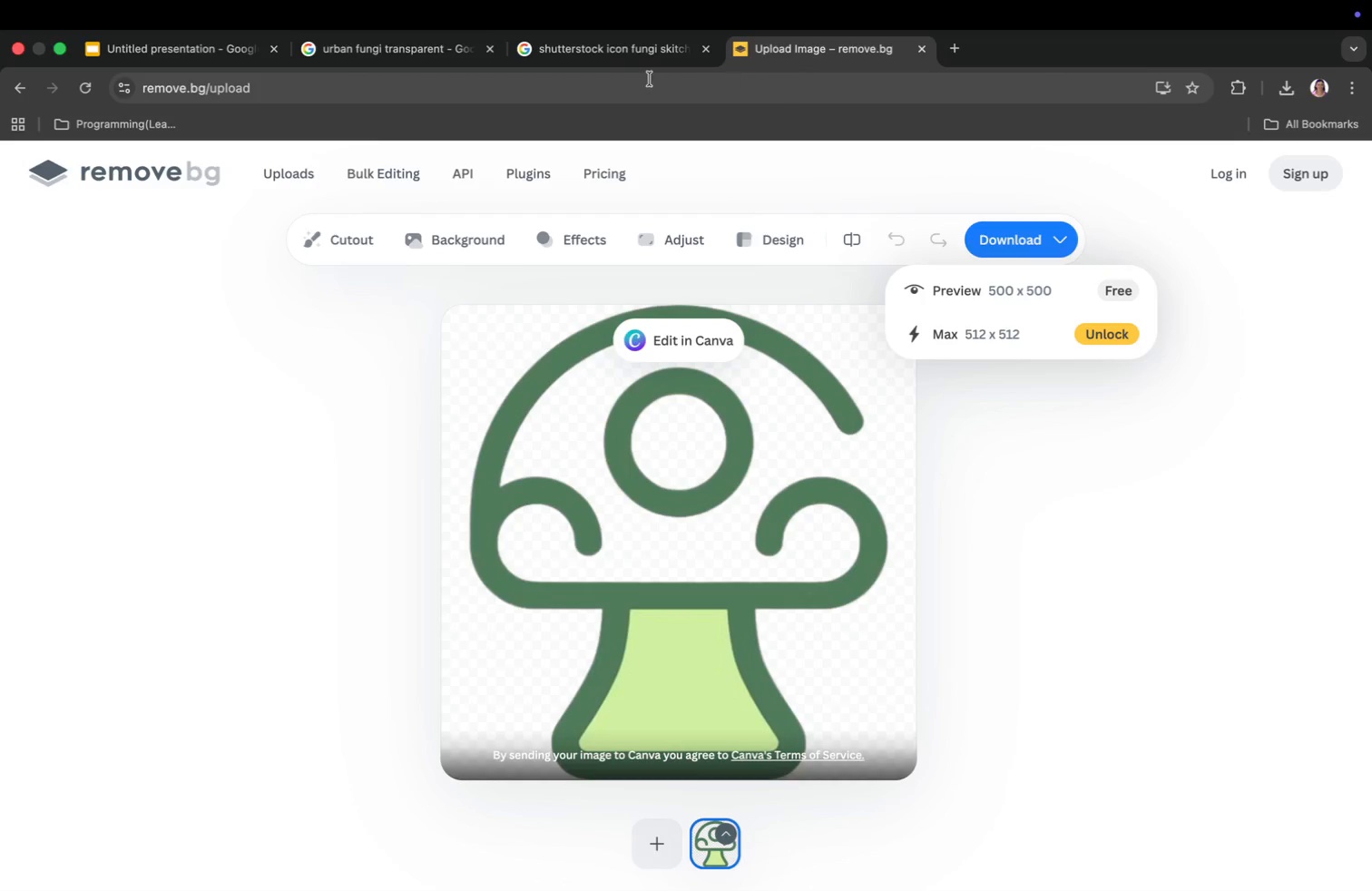 
left_click([413, 56])
 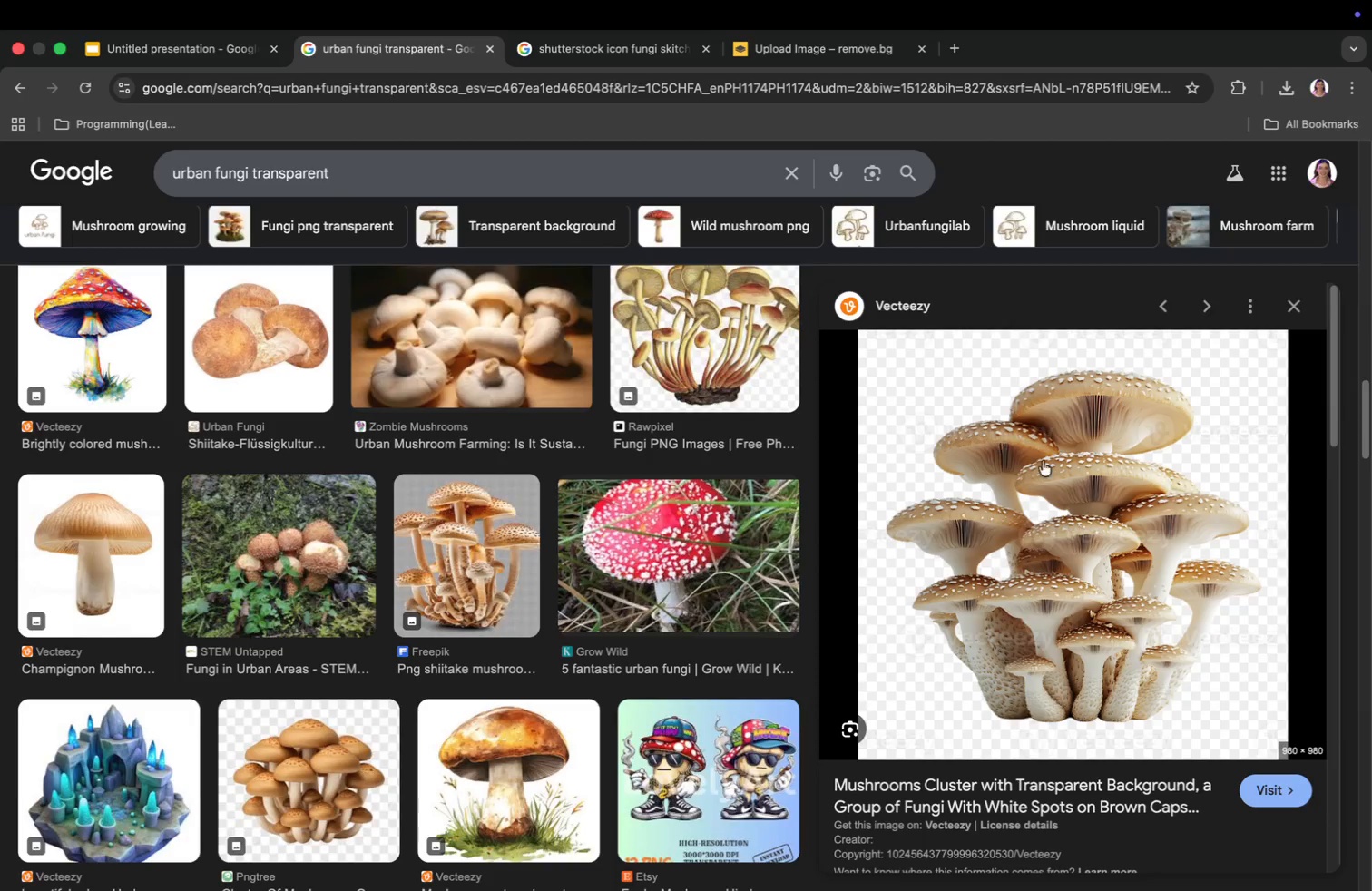 
right_click([1063, 475])
 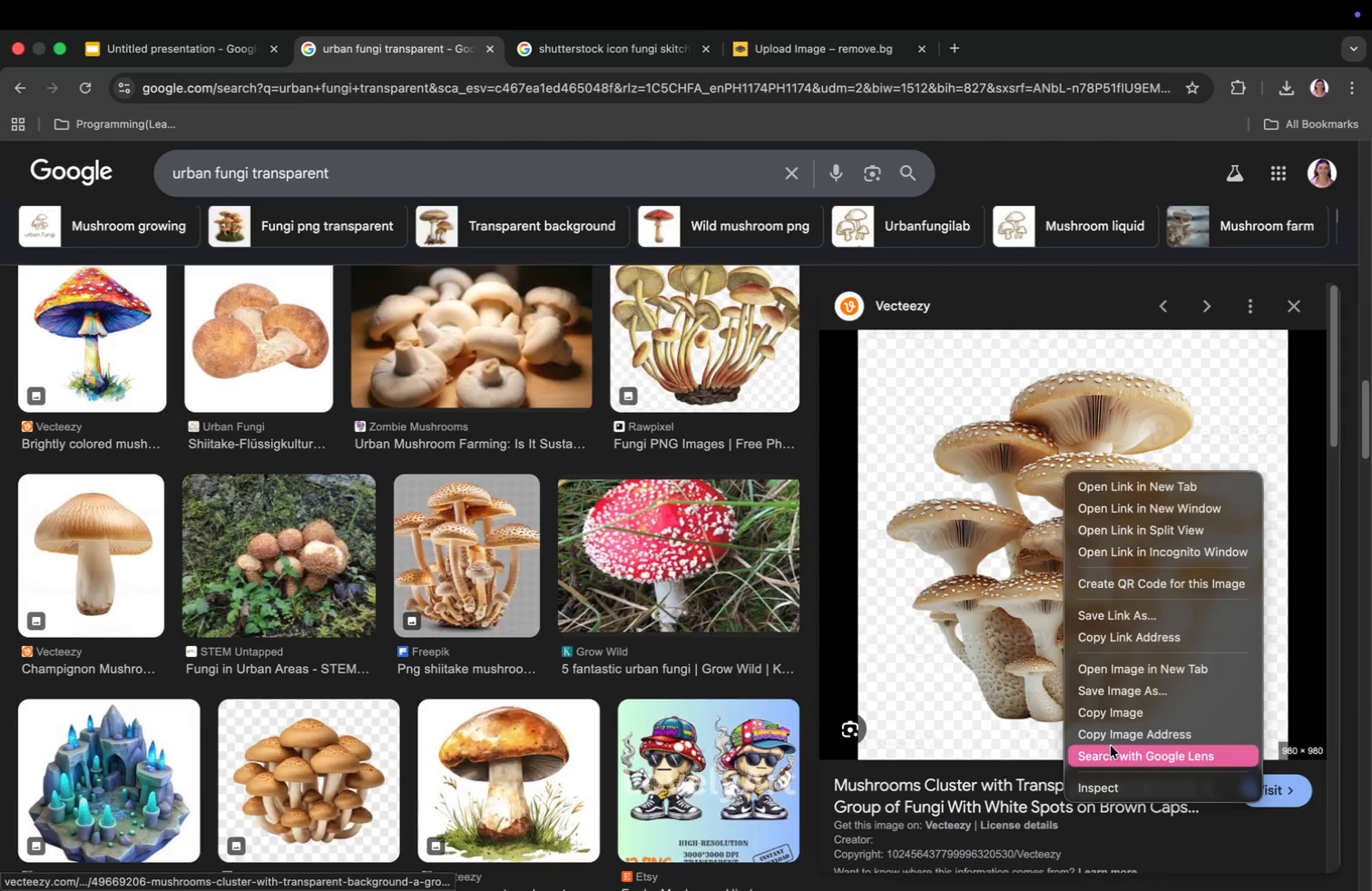 
left_click([1109, 739])
 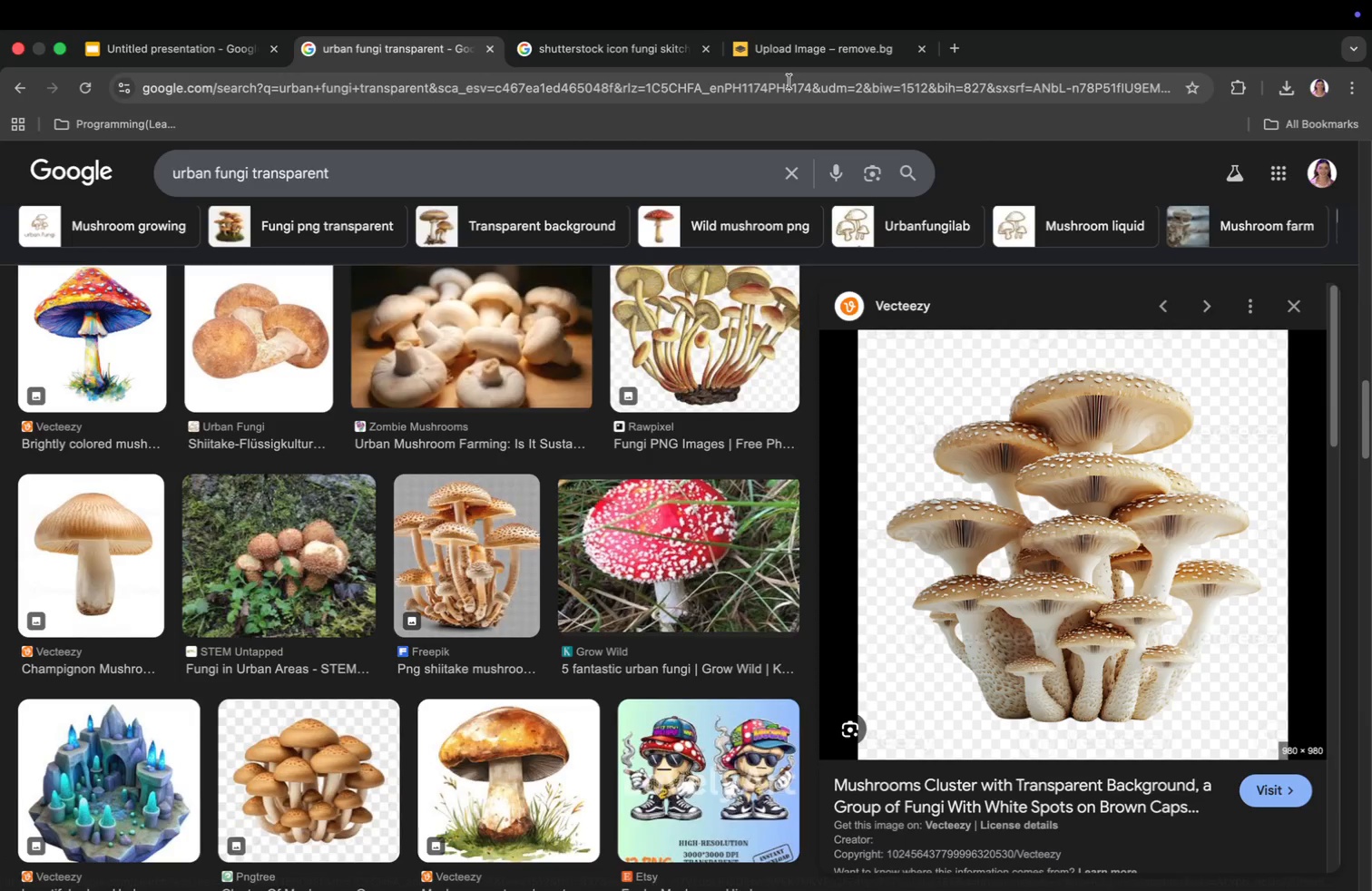 
left_click([799, 59])
 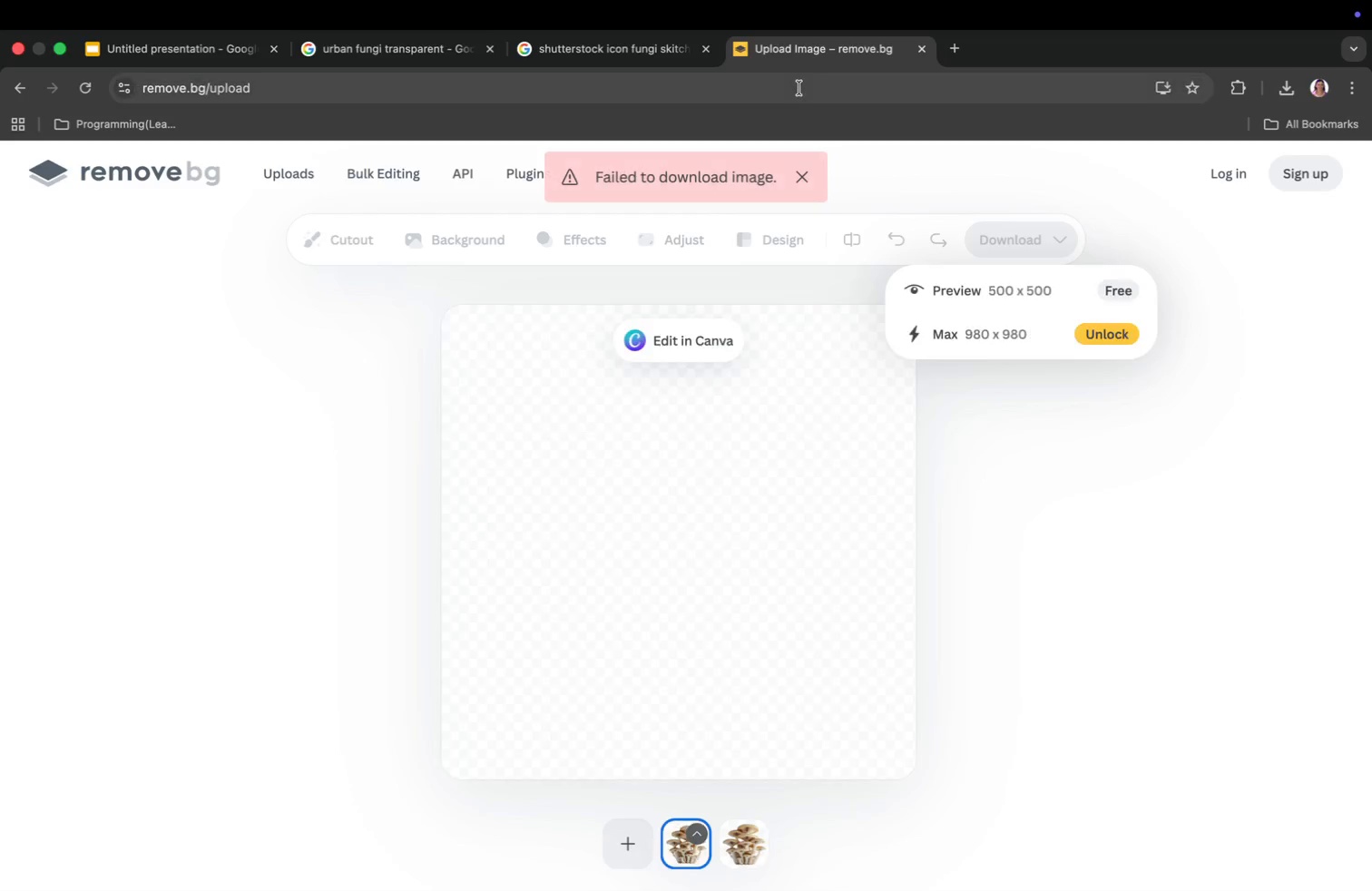 
hold_key(key=CommandLeft, duration=1.08)
 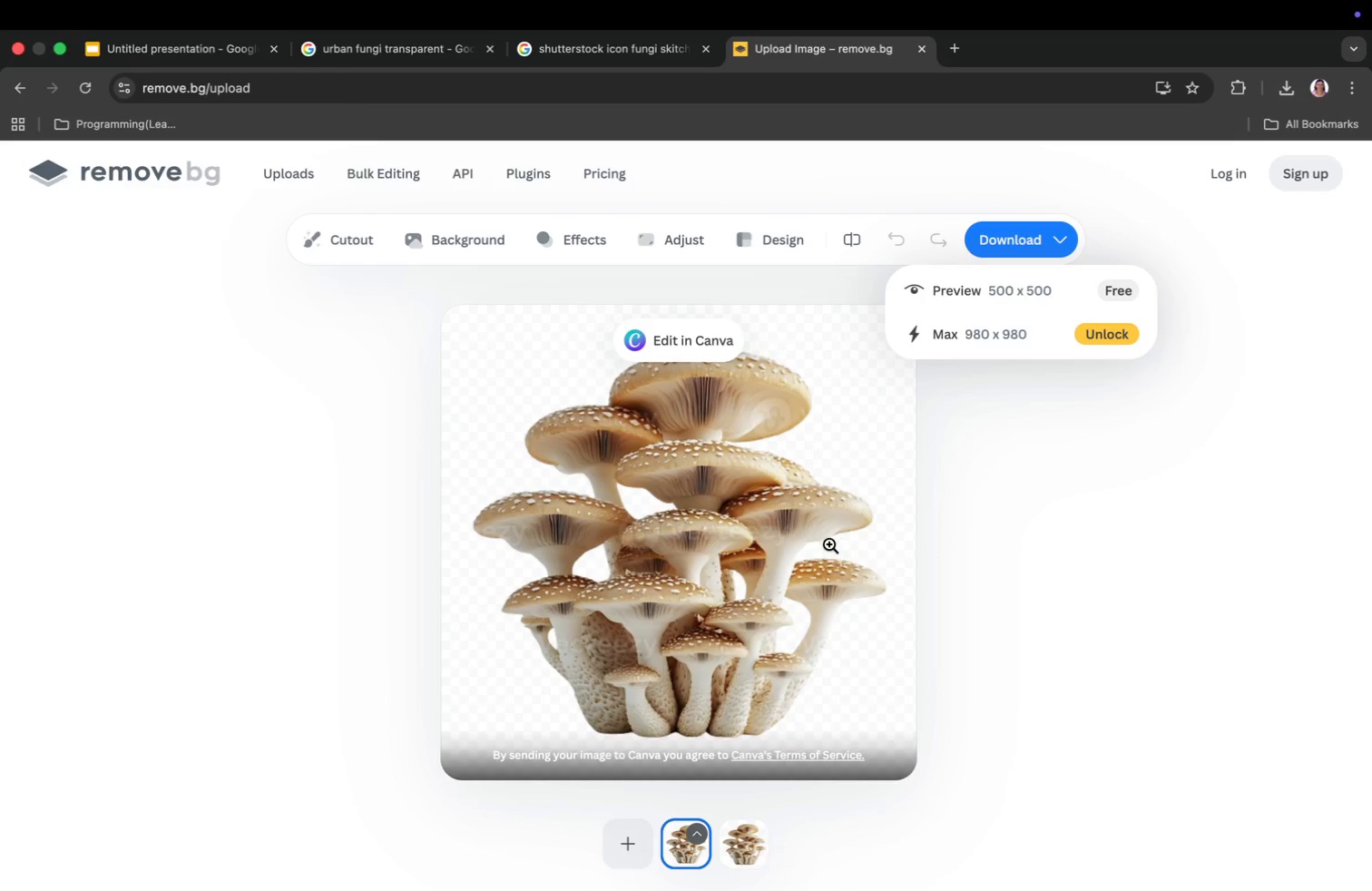 
wait(8.53)
 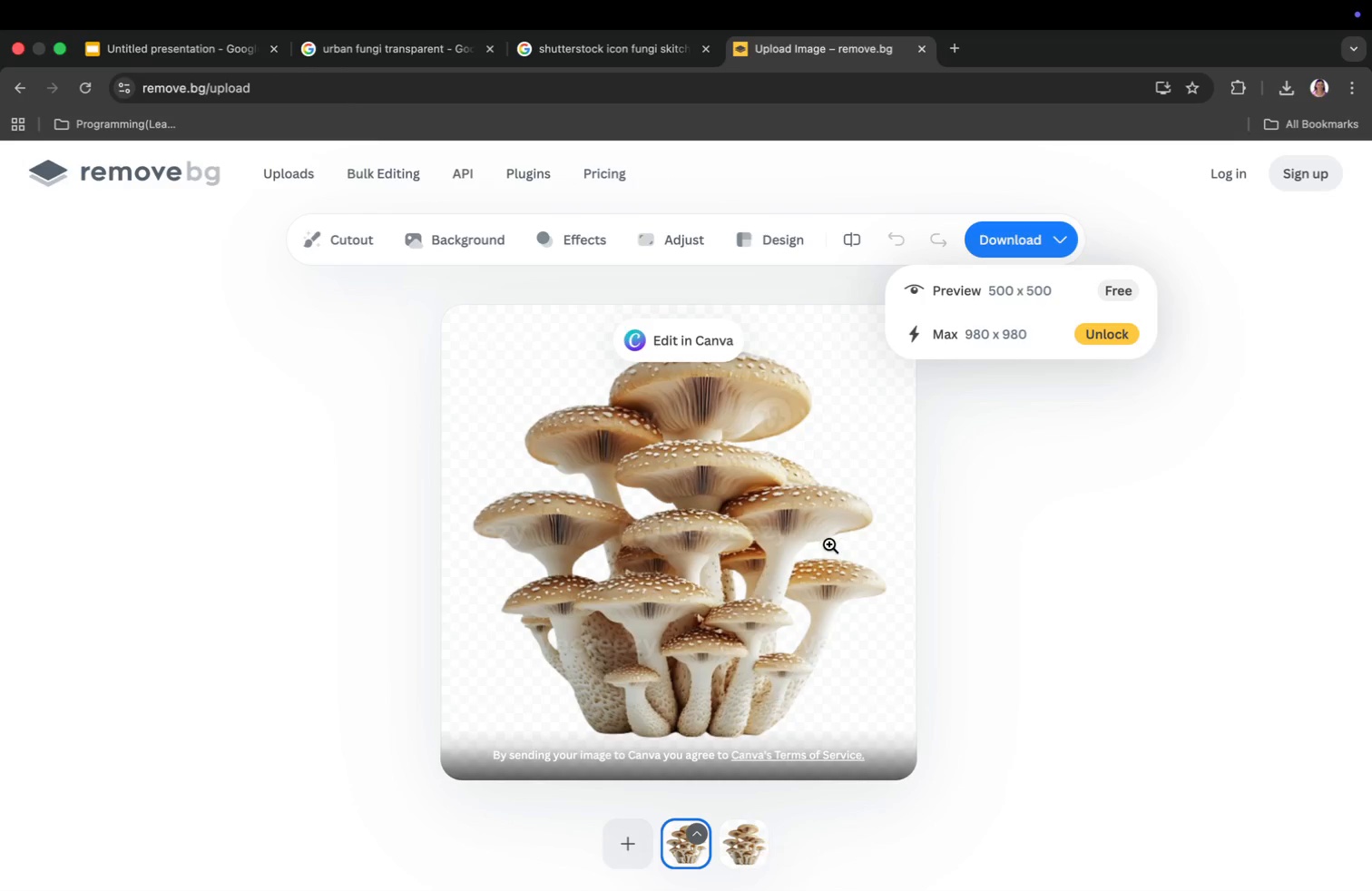 
left_click([944, 296])
 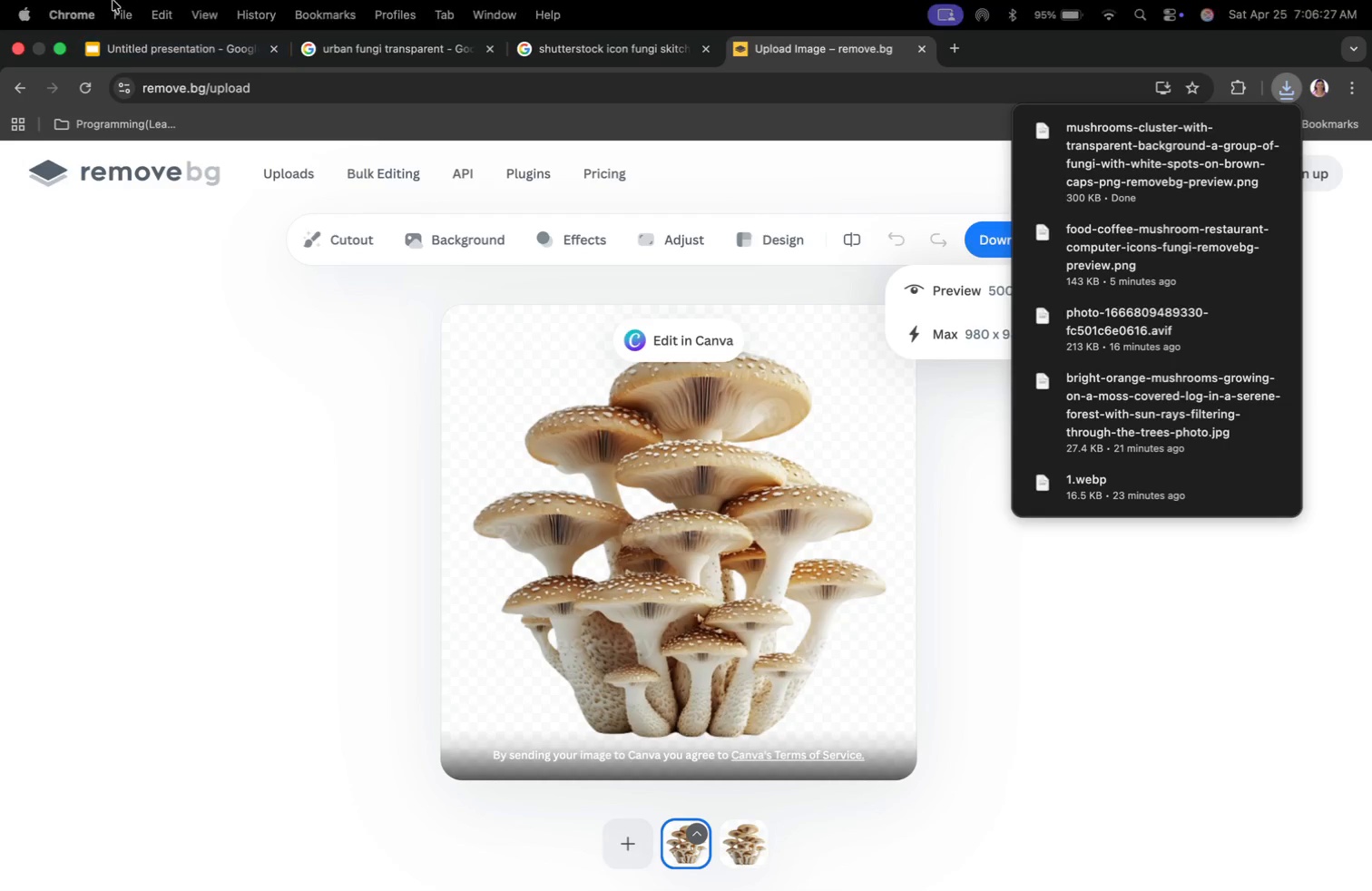 
left_click([143, 58])
 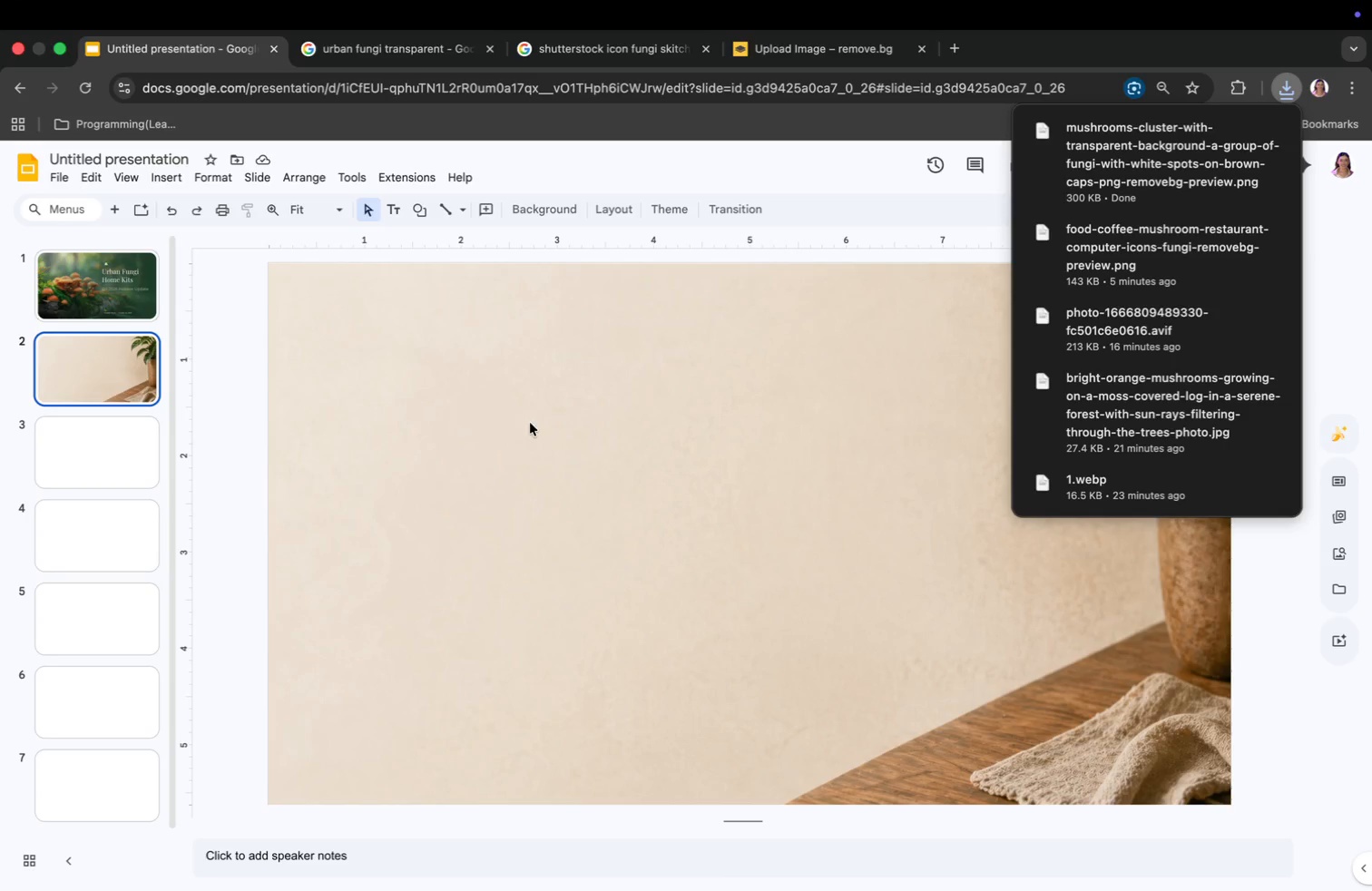 
left_click([532, 426])
 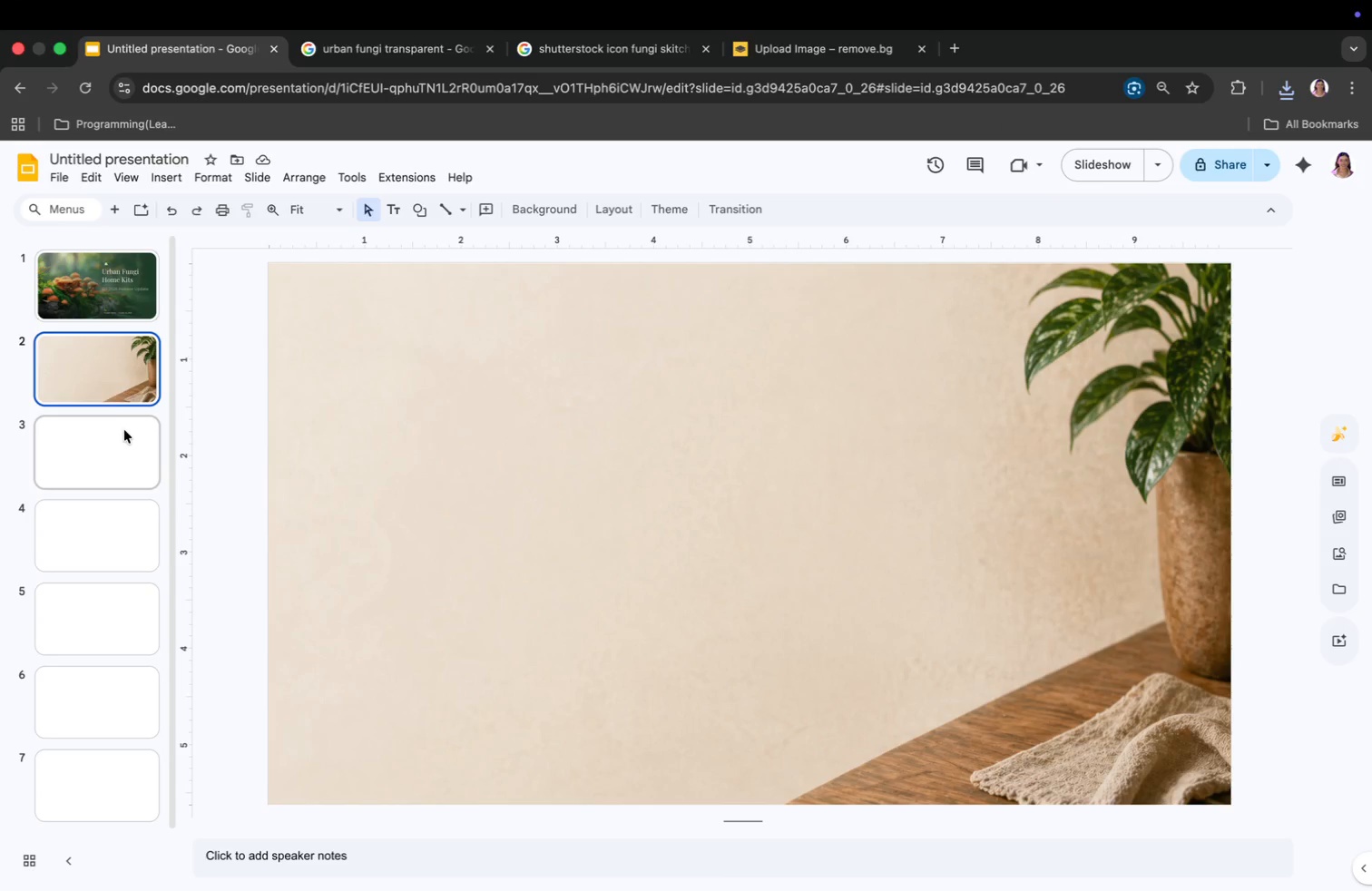 
left_click([124, 434])
 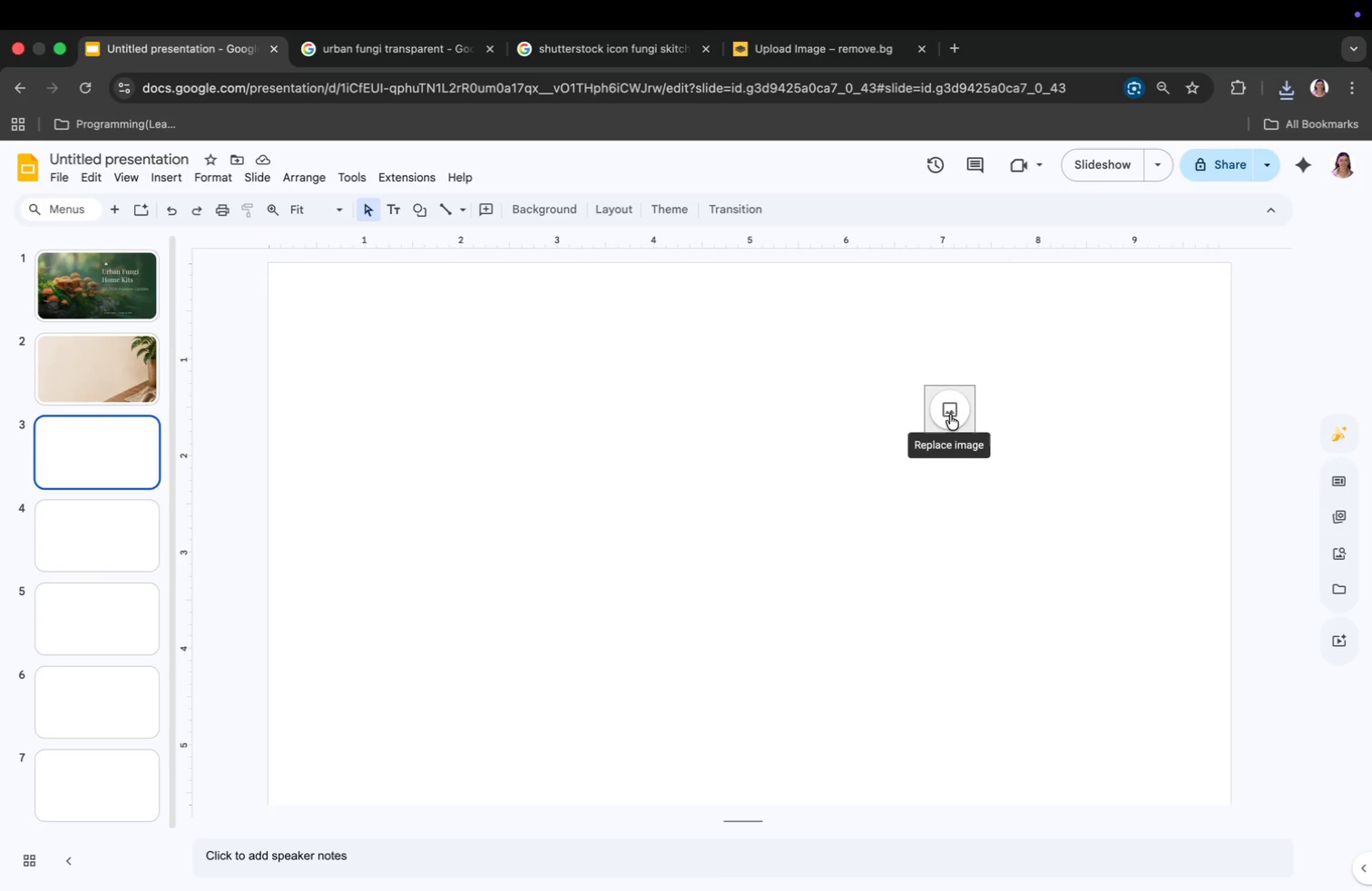 
right_click([951, 415])
 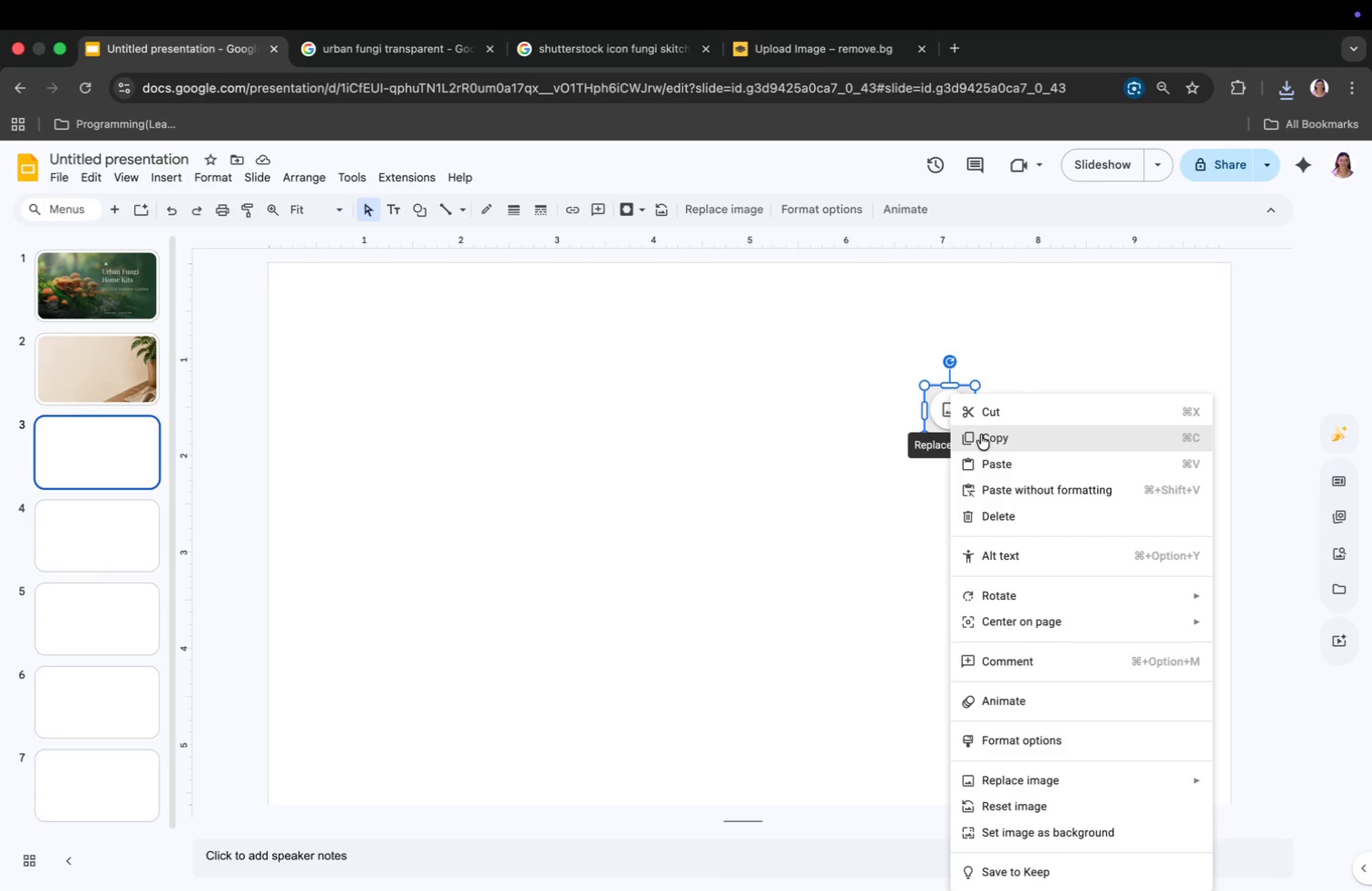 
left_click([981, 435])
 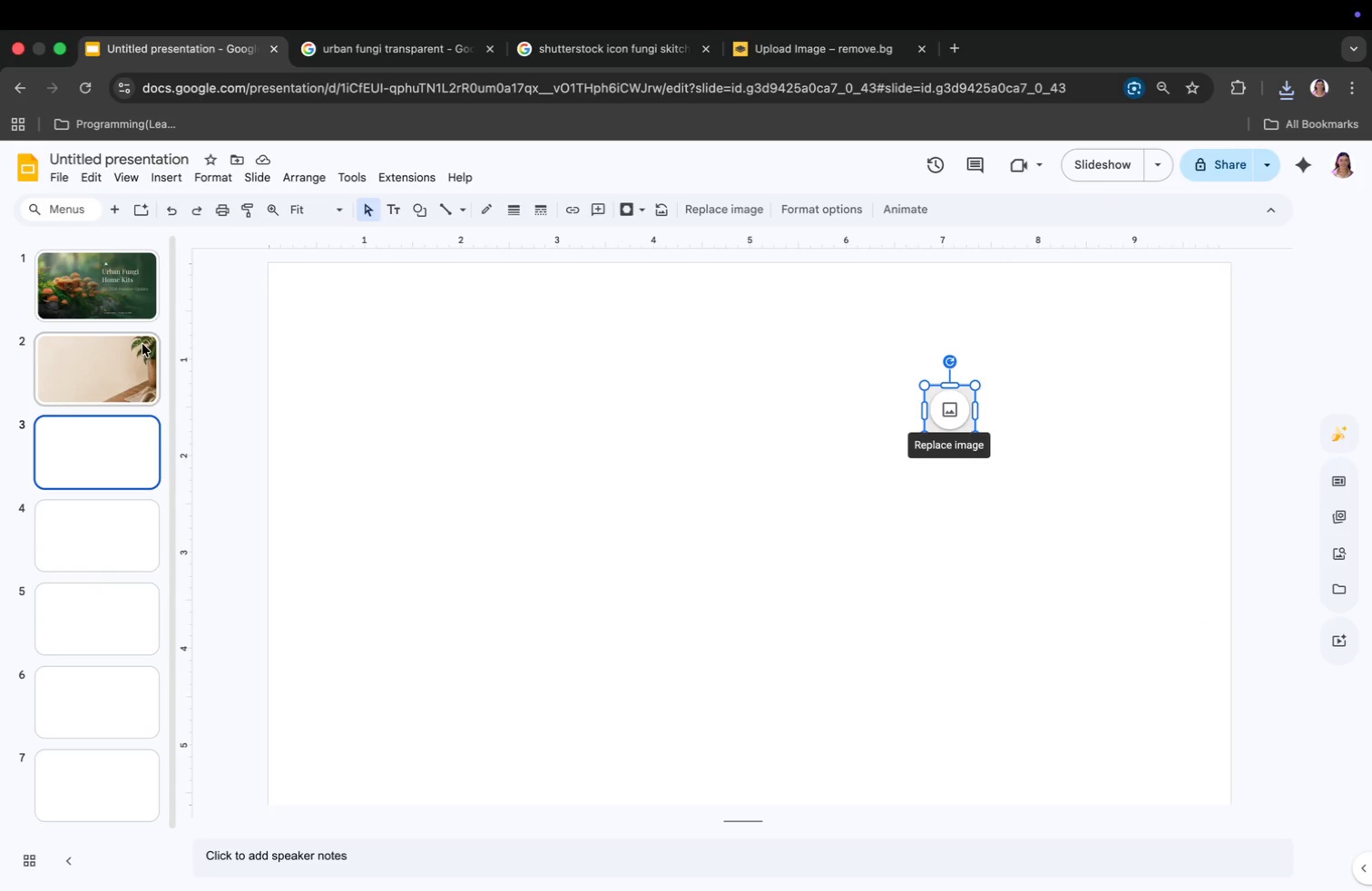 
left_click([135, 359])
 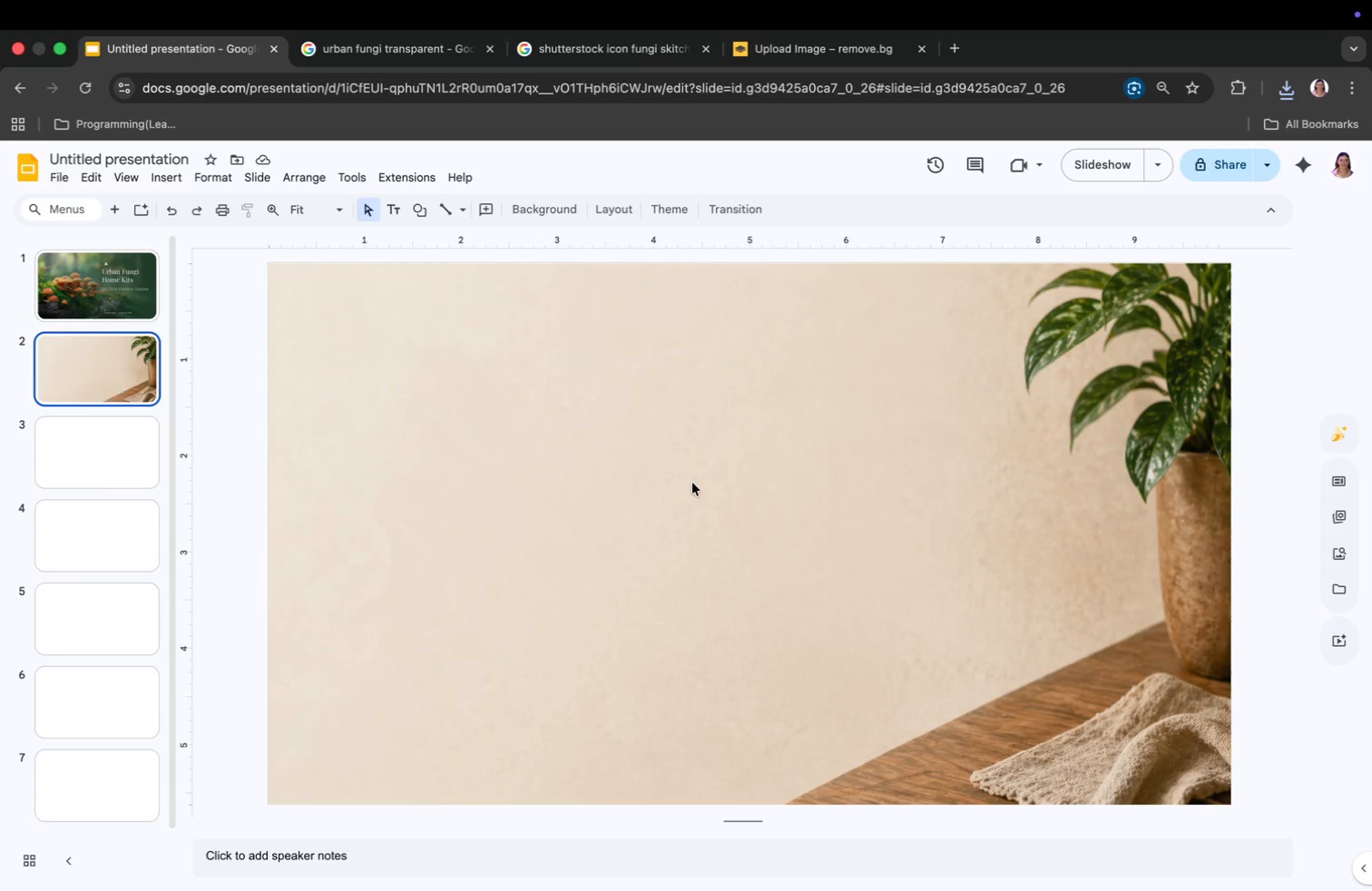 
left_click([739, 483])
 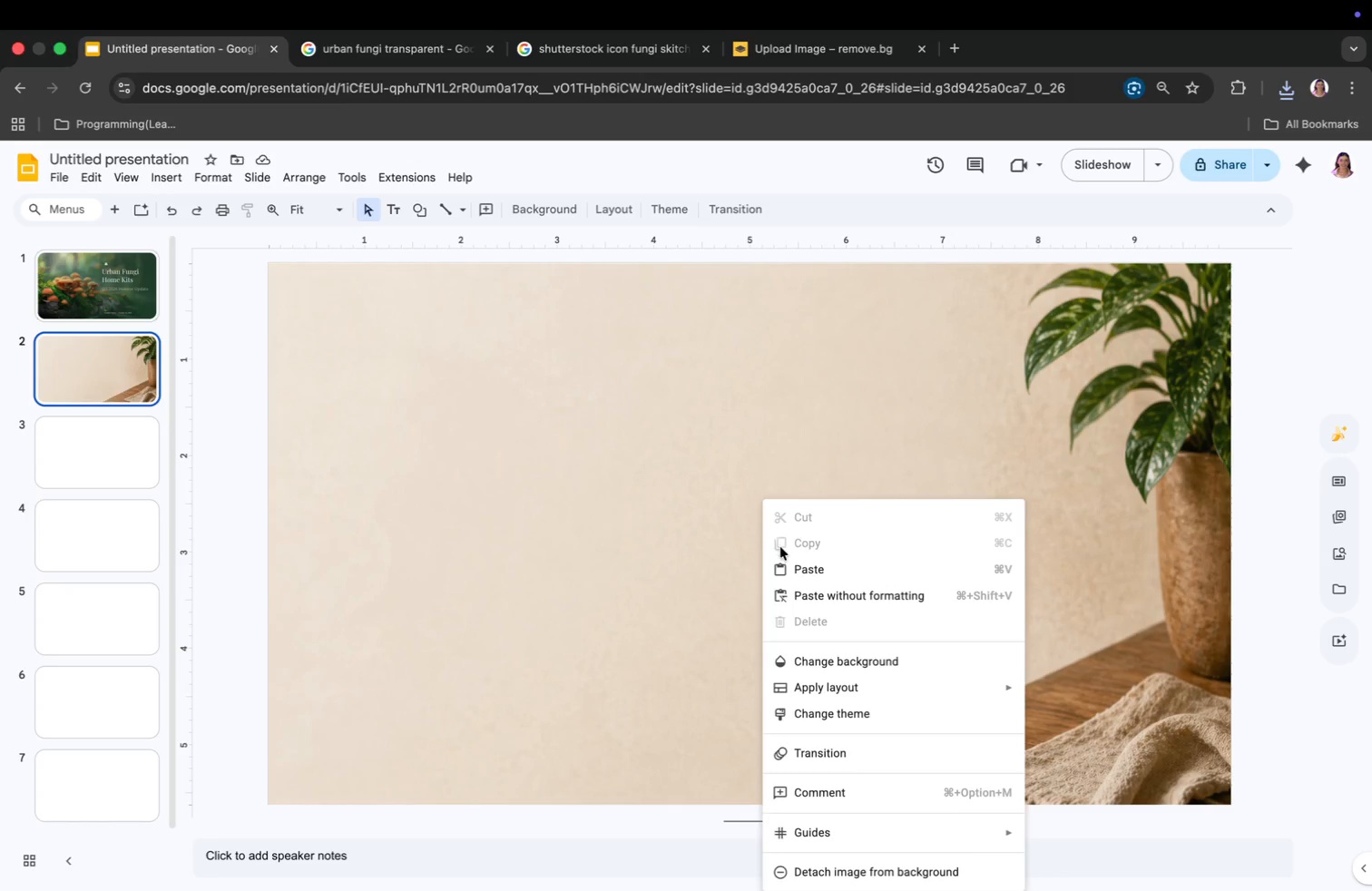 
left_click([785, 557])
 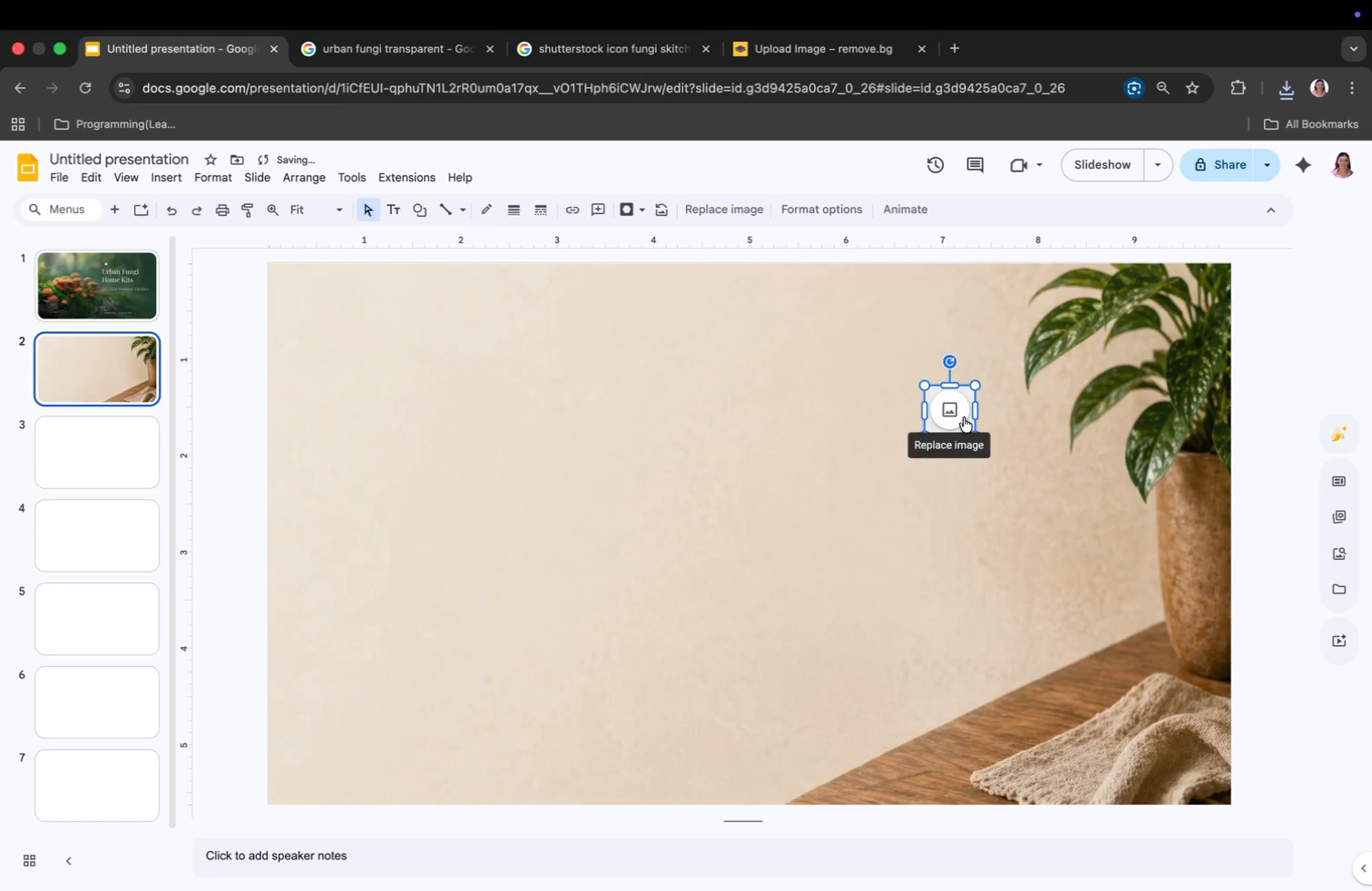 
left_click_drag(start_coordinate=[955, 413], to_coordinate=[1093, 565])
 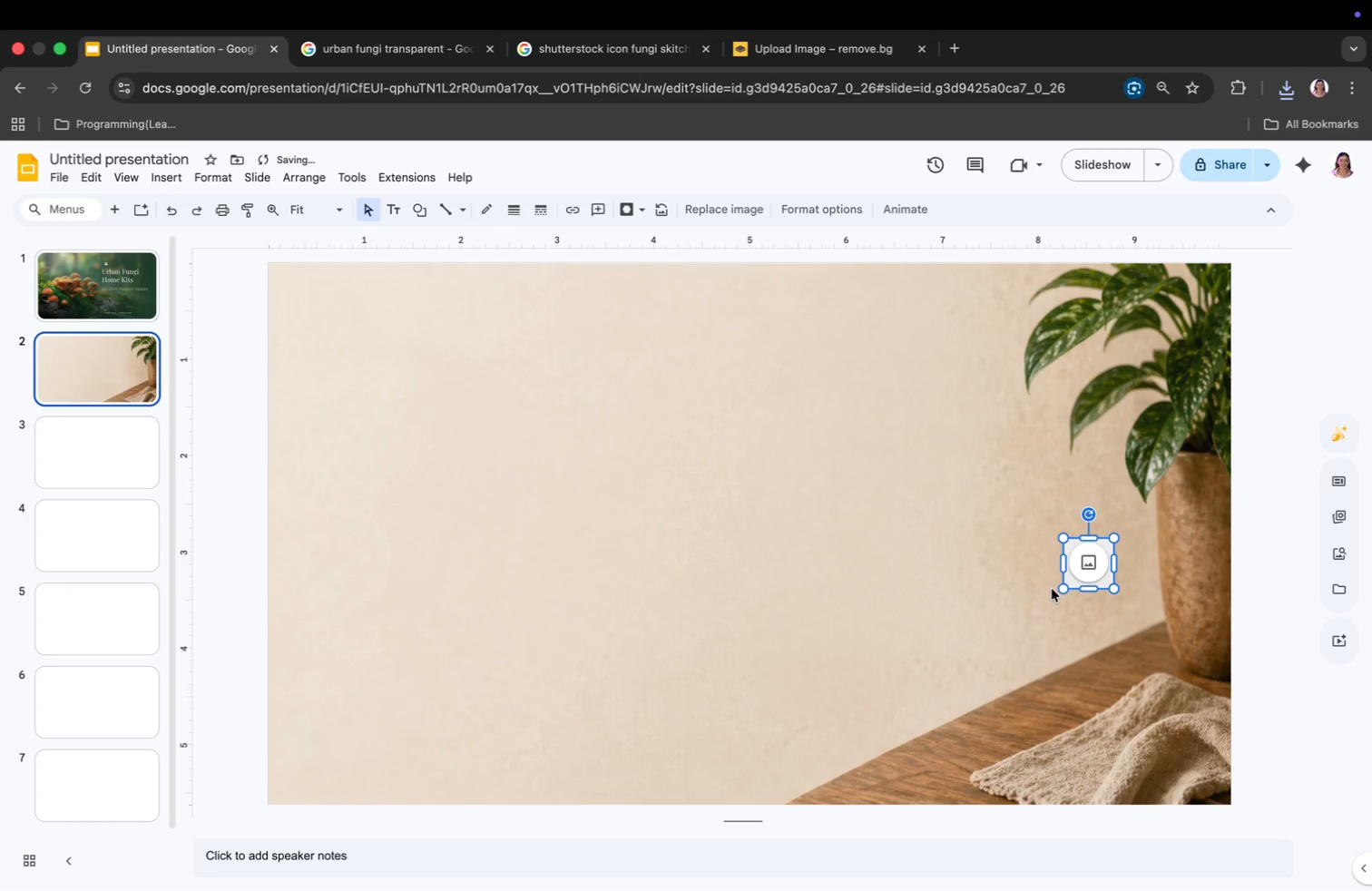 
left_click_drag(start_coordinate=[1063, 588], to_coordinate=[949, 797])
 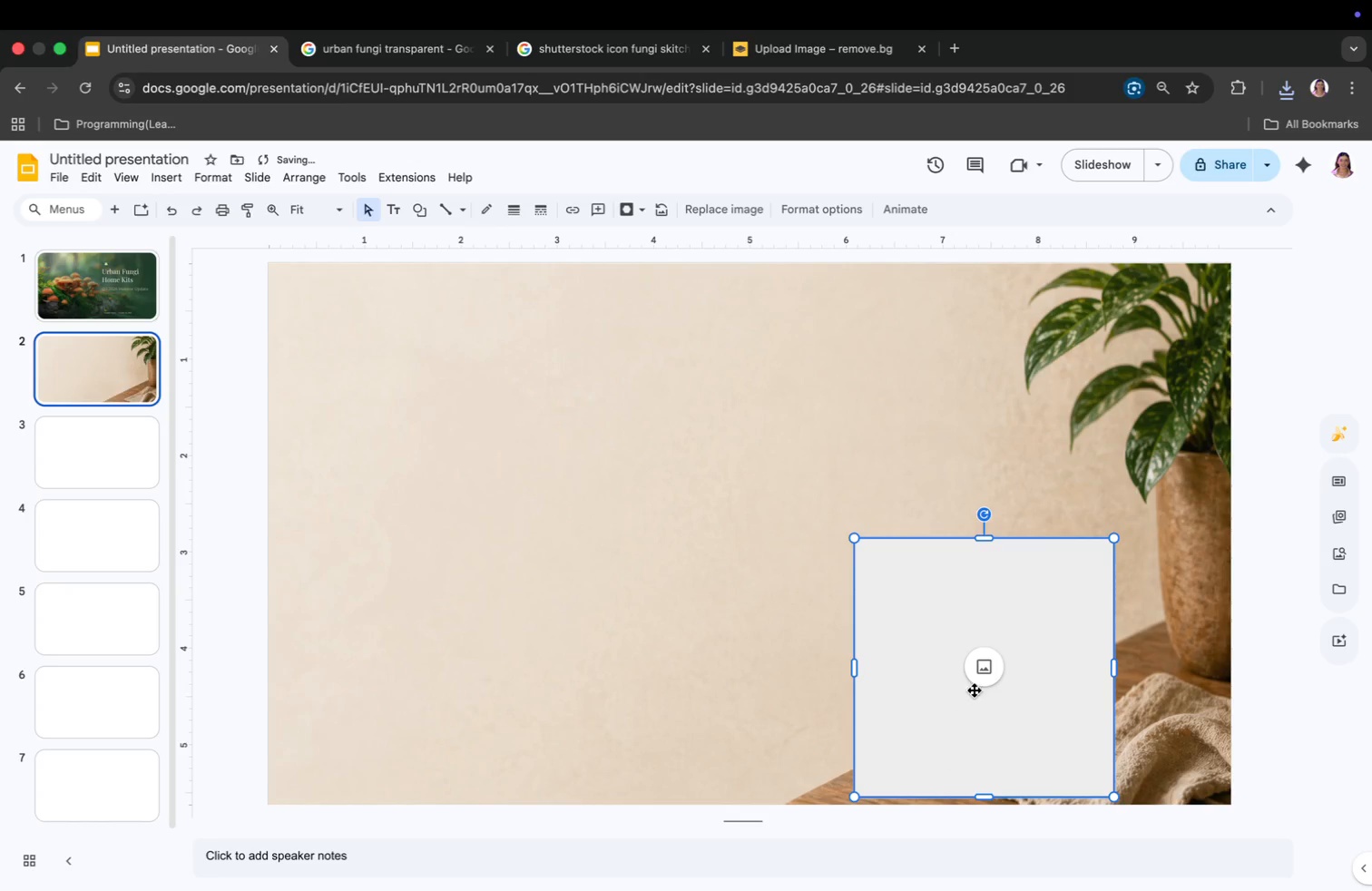 
left_click_drag(start_coordinate=[975, 686], to_coordinate=[1090, 587])
 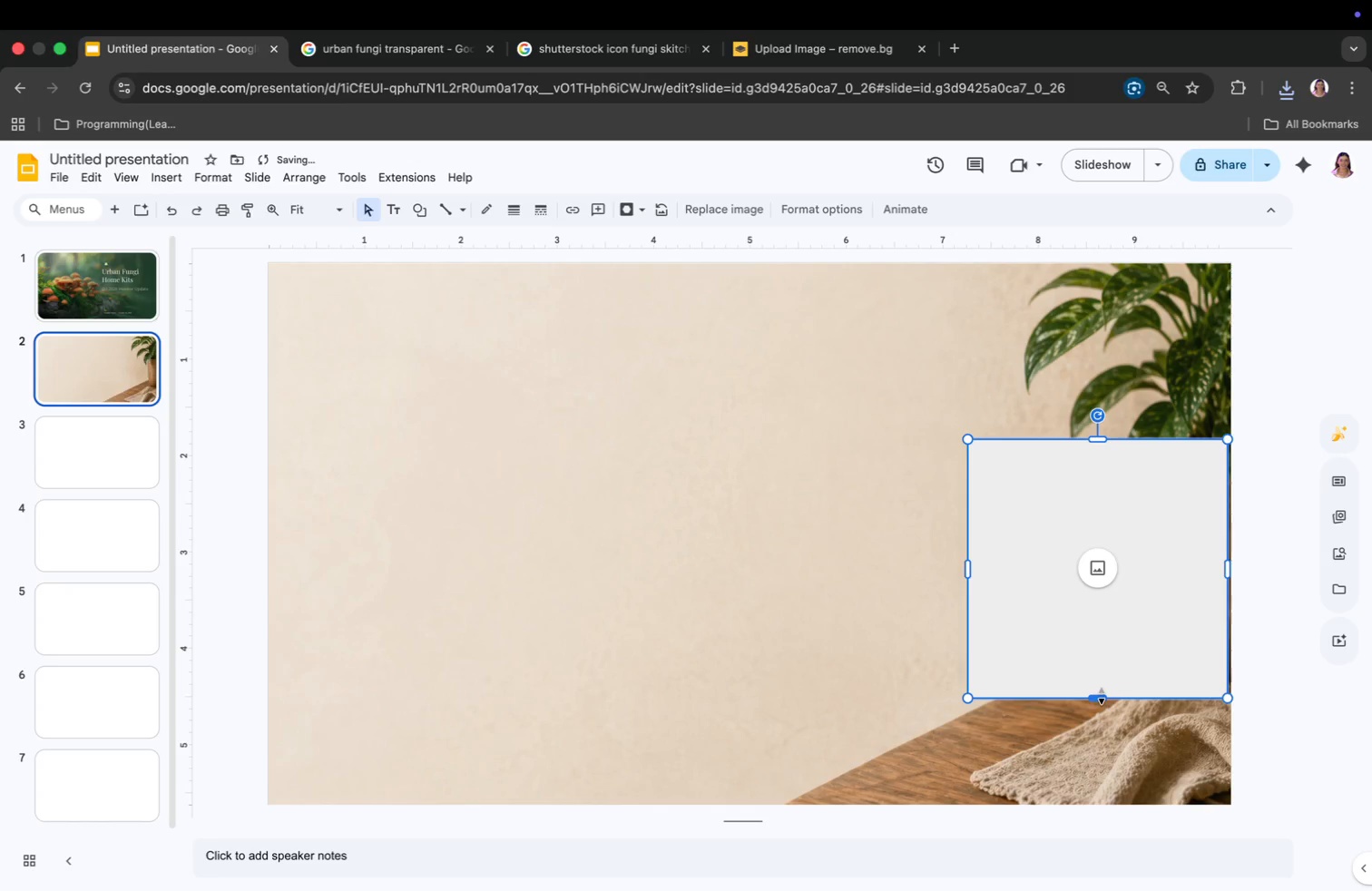 
left_click_drag(start_coordinate=[1102, 696], to_coordinate=[1102, 722])
 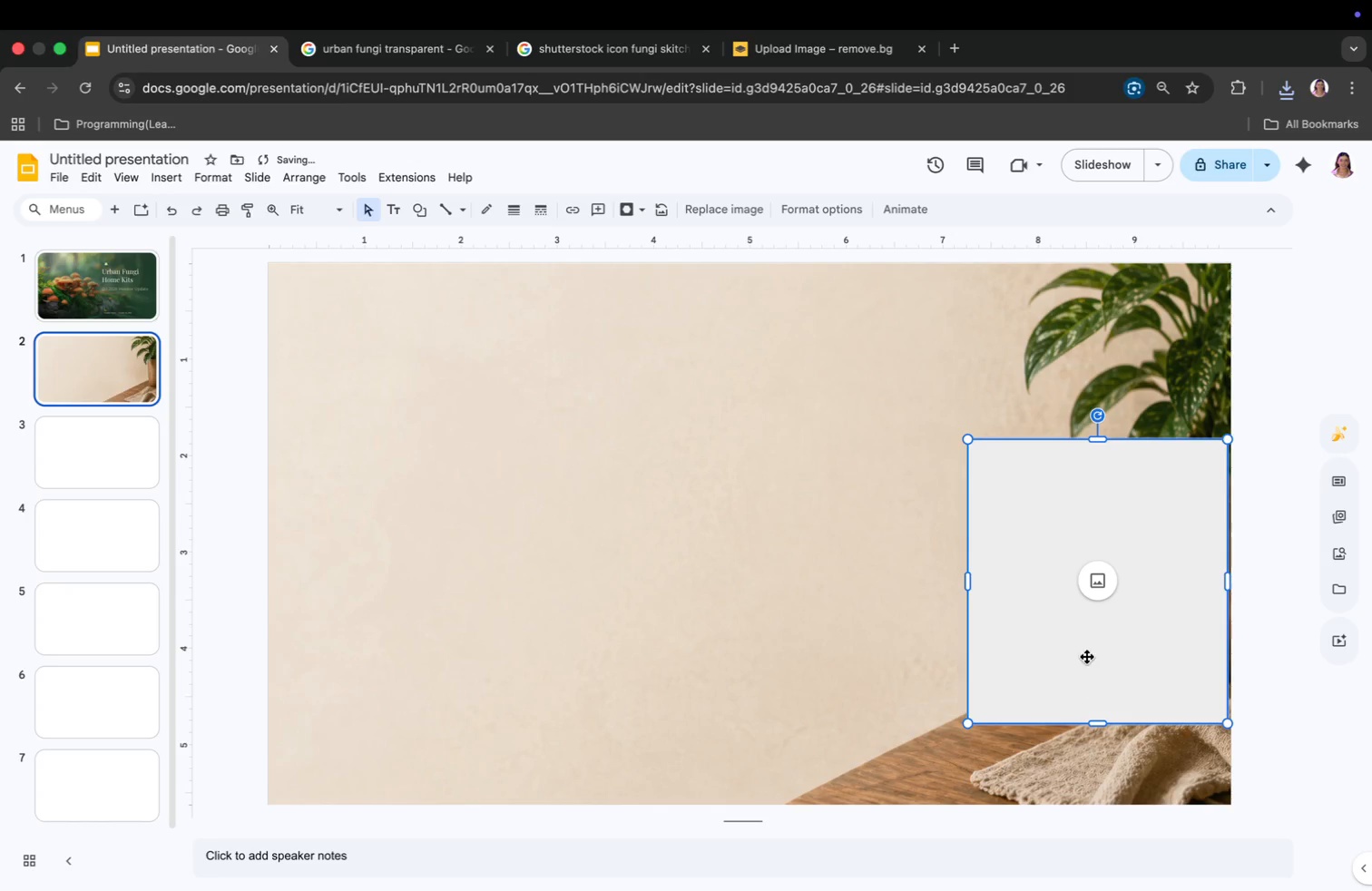 
mouse_move([1077, 623])
 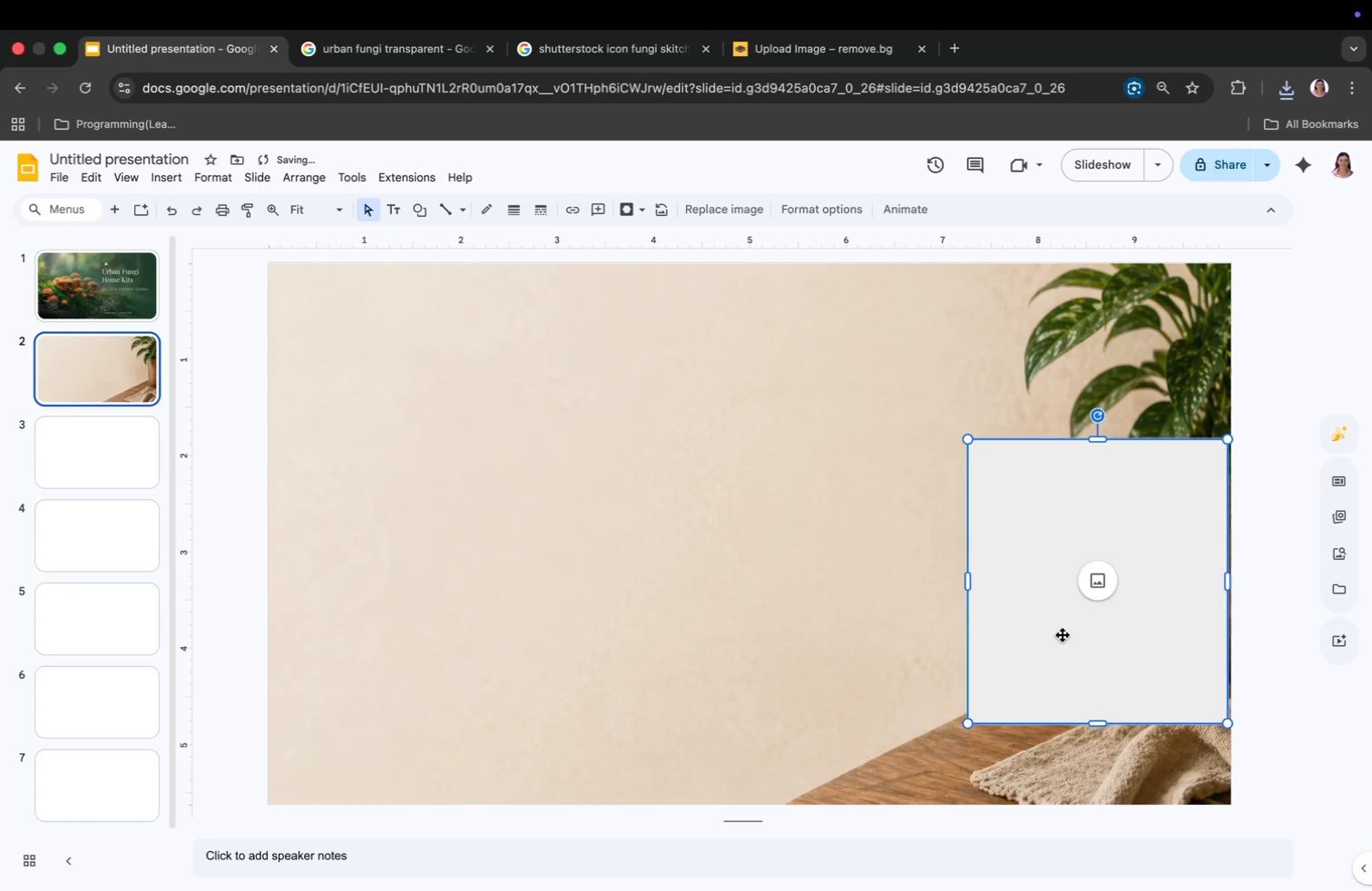 
left_click_drag(start_coordinate=[1035, 651], to_coordinate=[997, 659])
 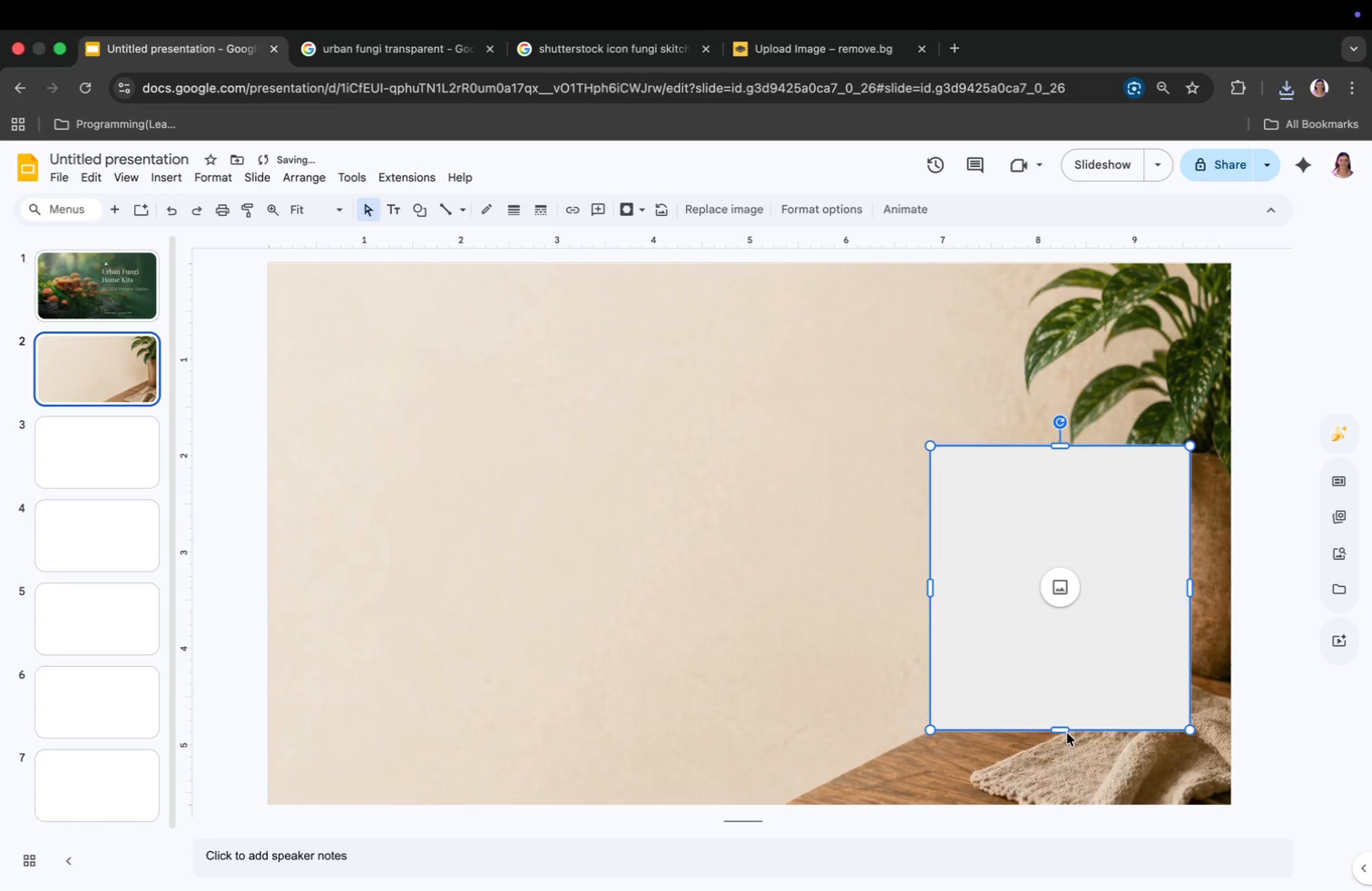 
left_click_drag(start_coordinate=[1077, 709], to_coordinate=[1115, 702])
 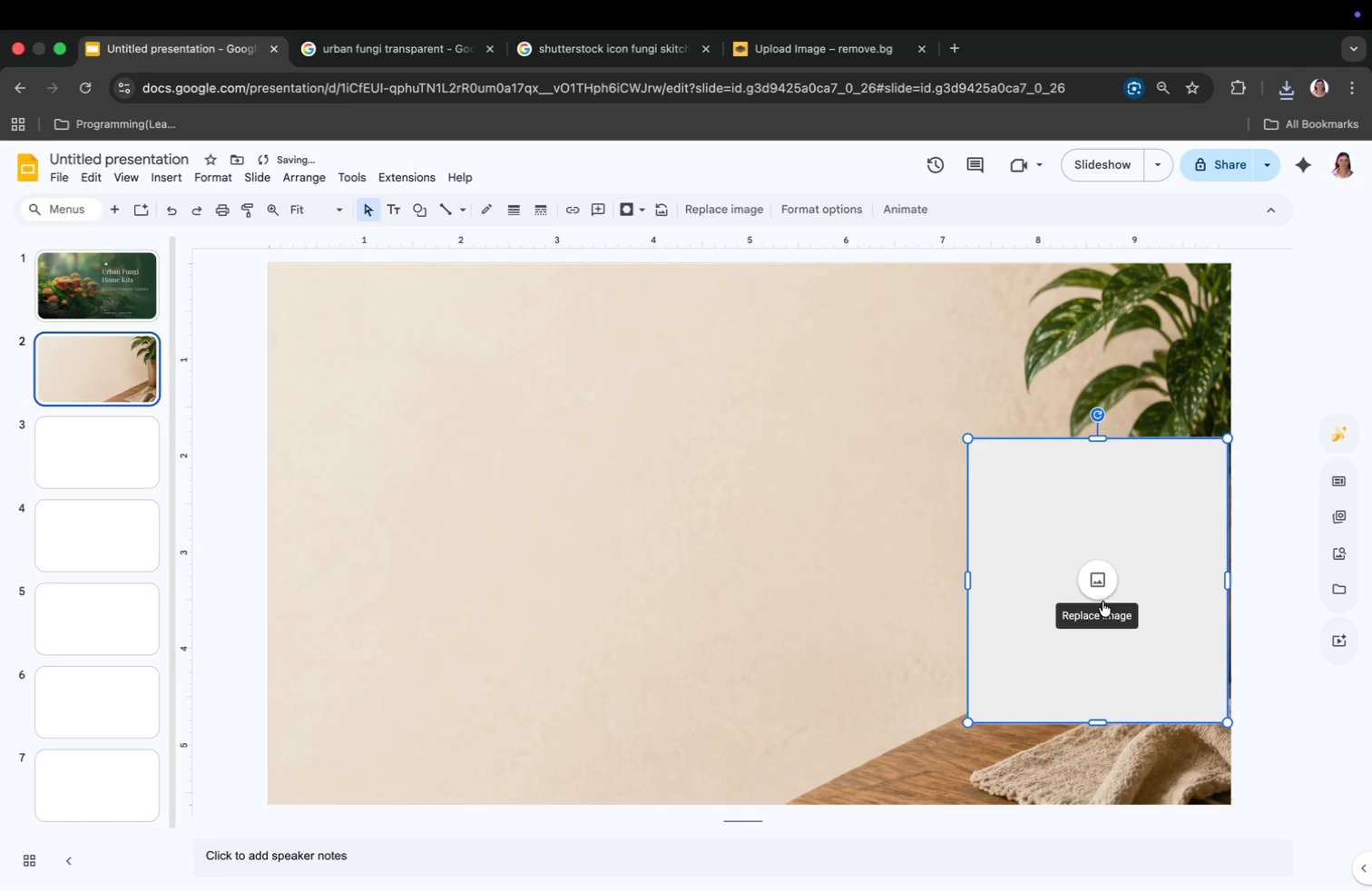 
left_click([1103, 578])
 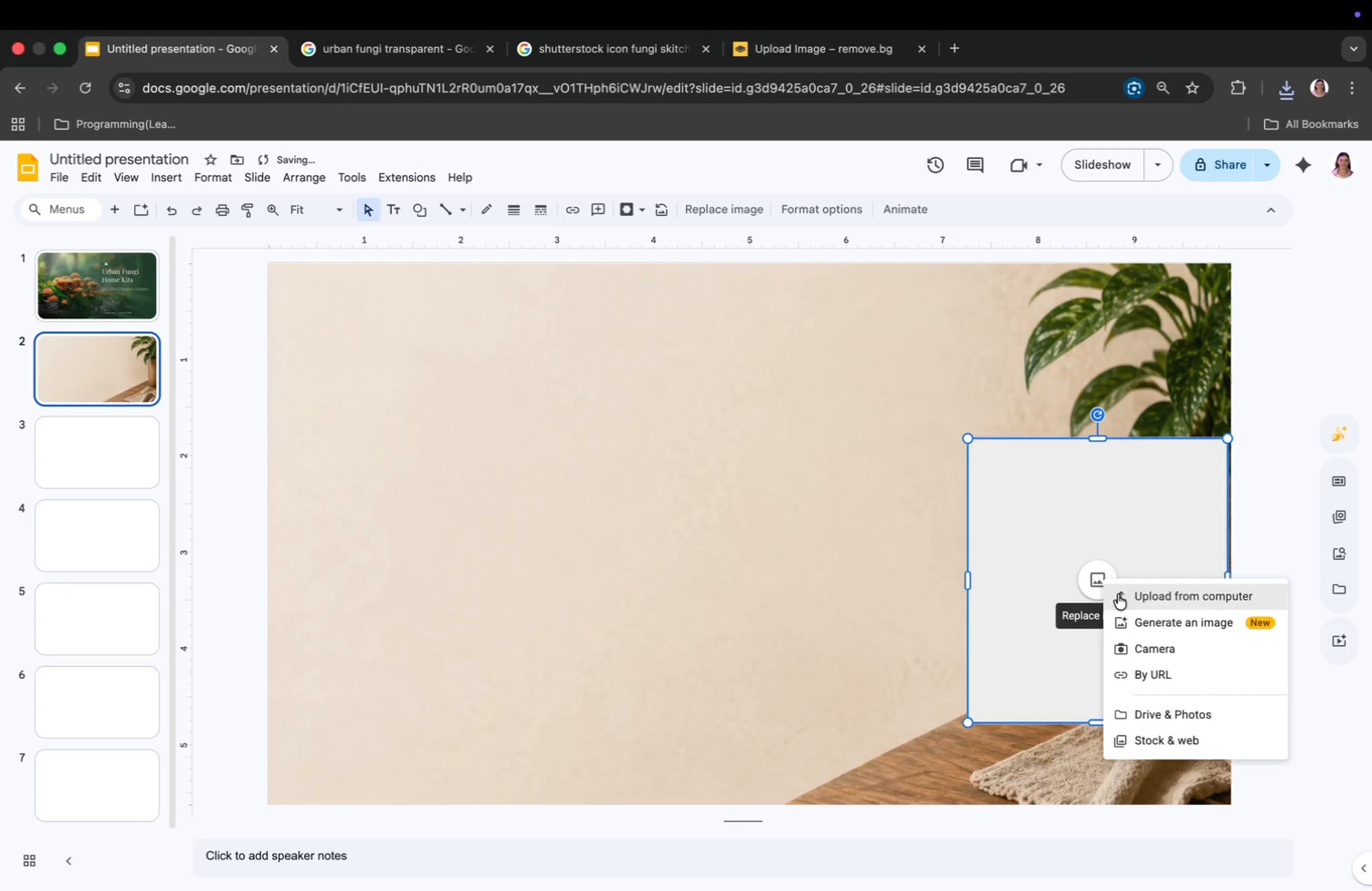 
left_click([1128, 600])
 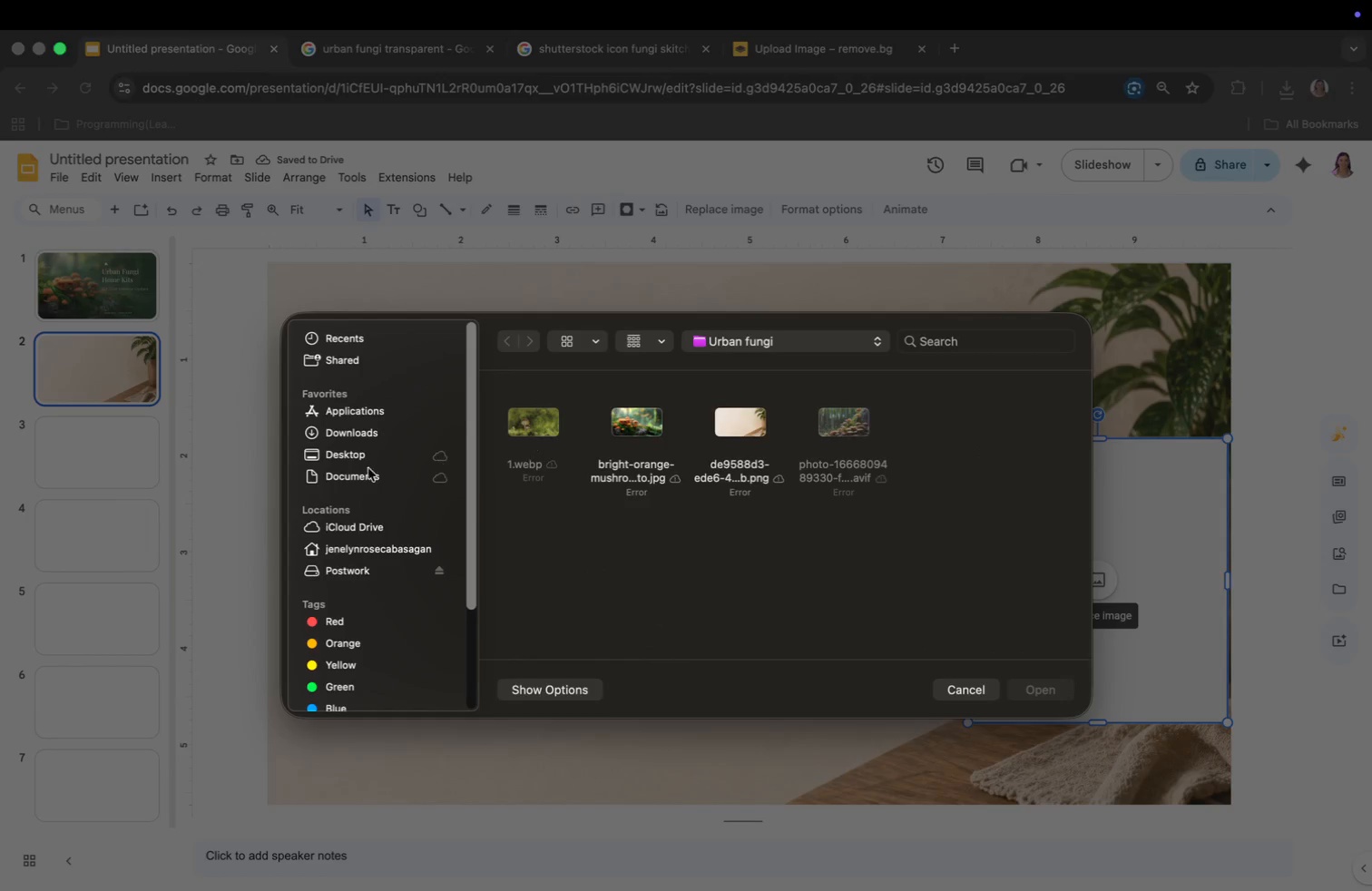 
left_click([350, 456])
 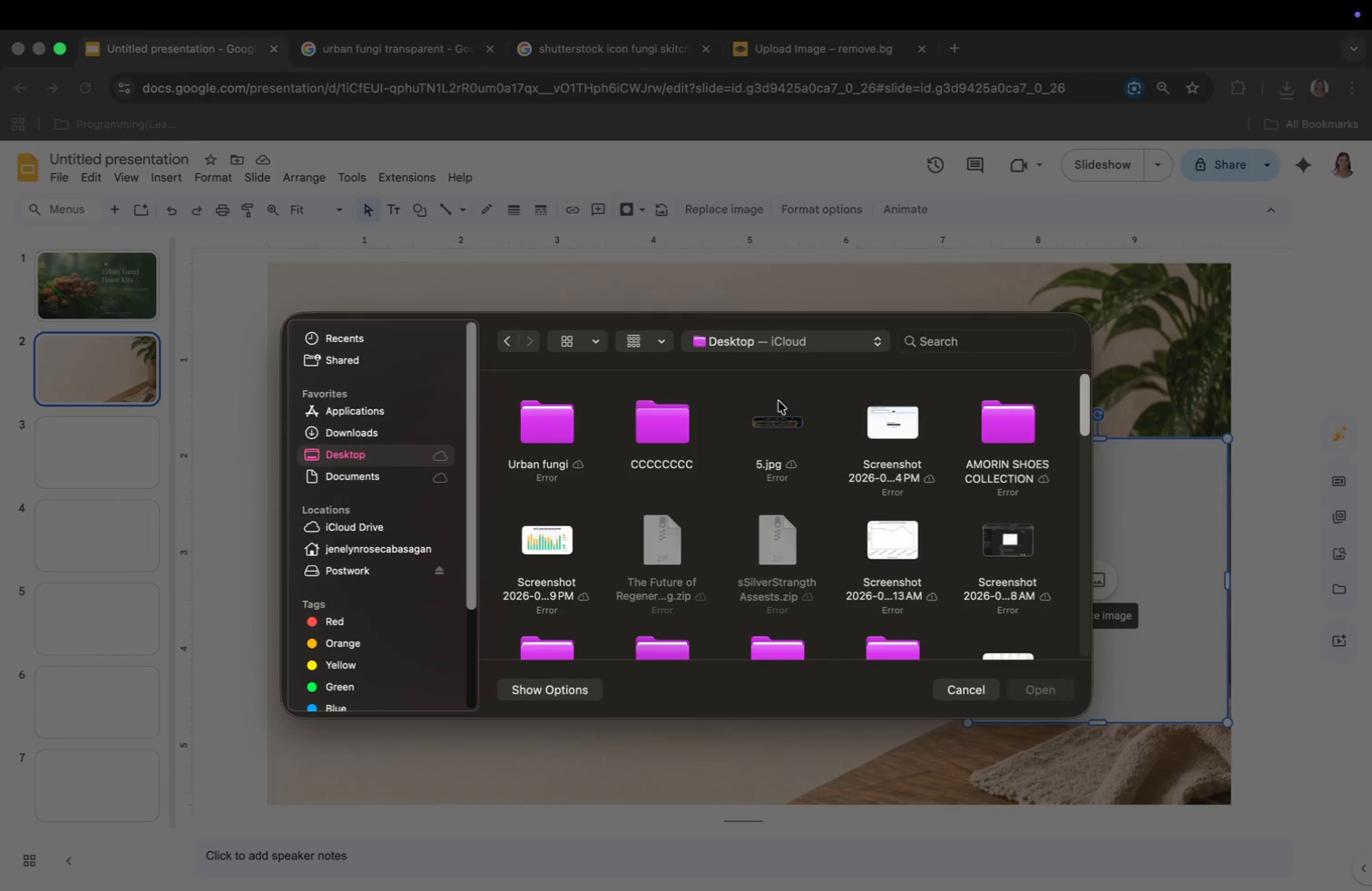 
left_click([368, 428])
 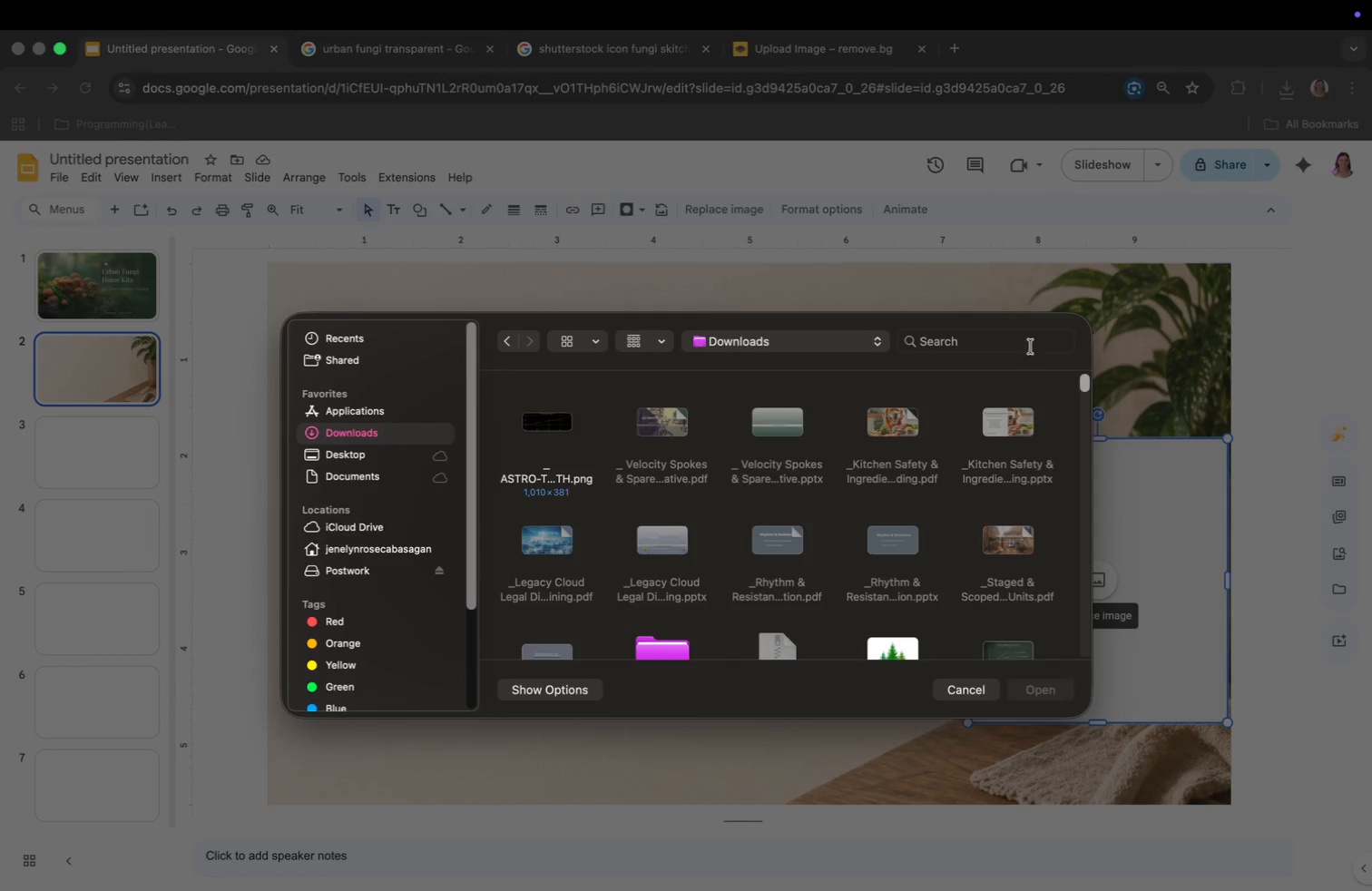 
left_click([1031, 344])
 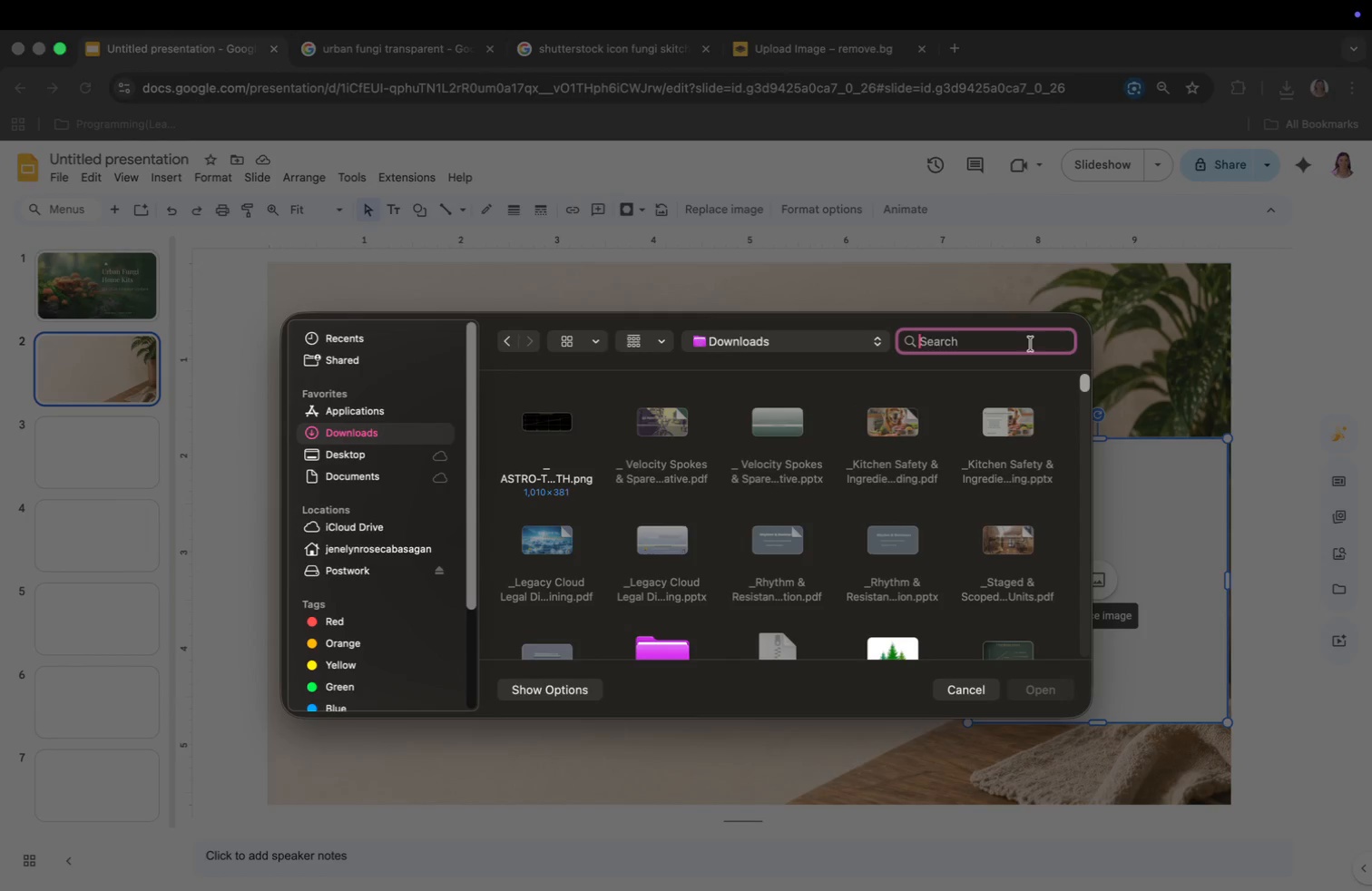 
type(remo)
 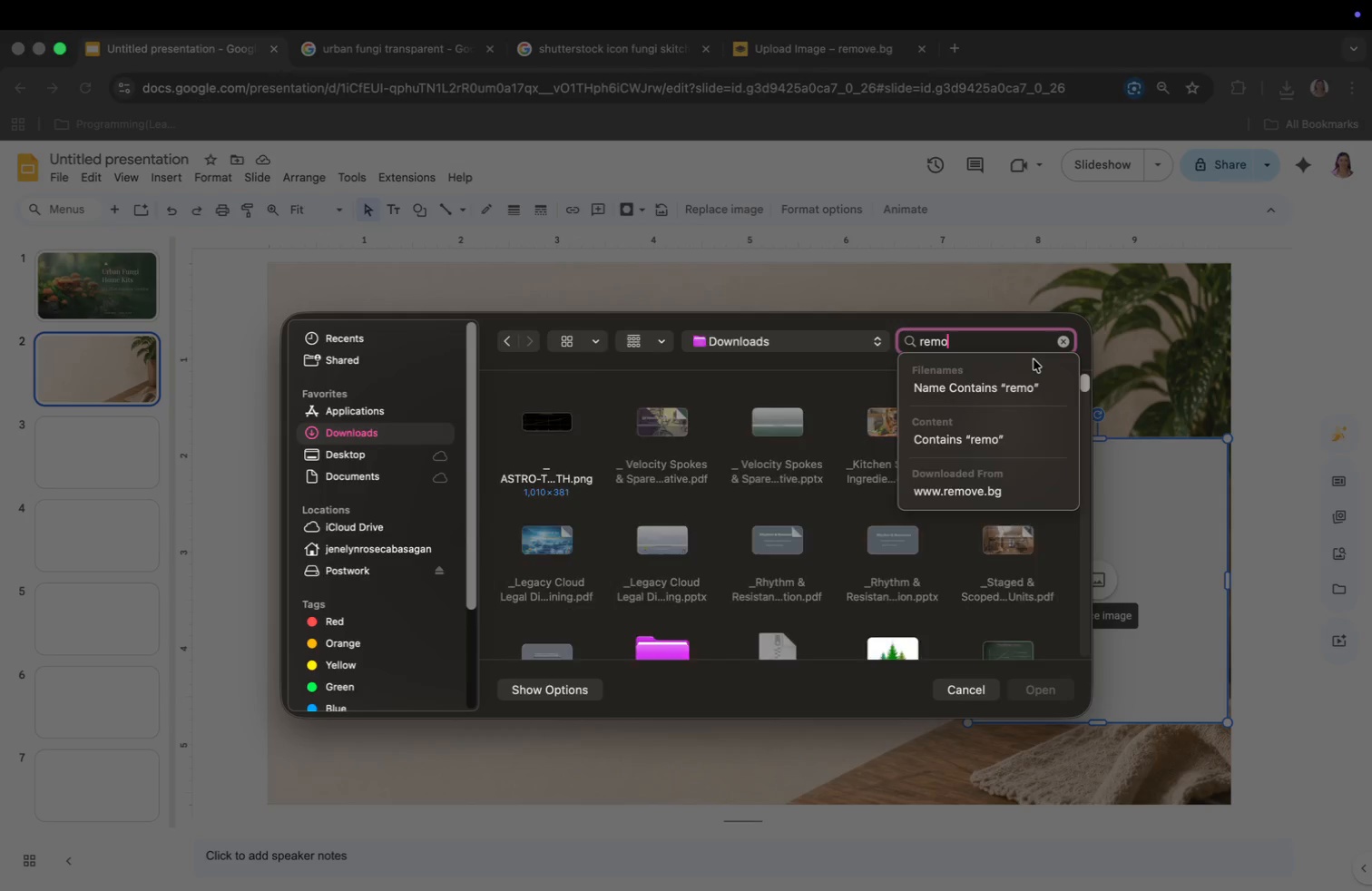 
key(Enter)
 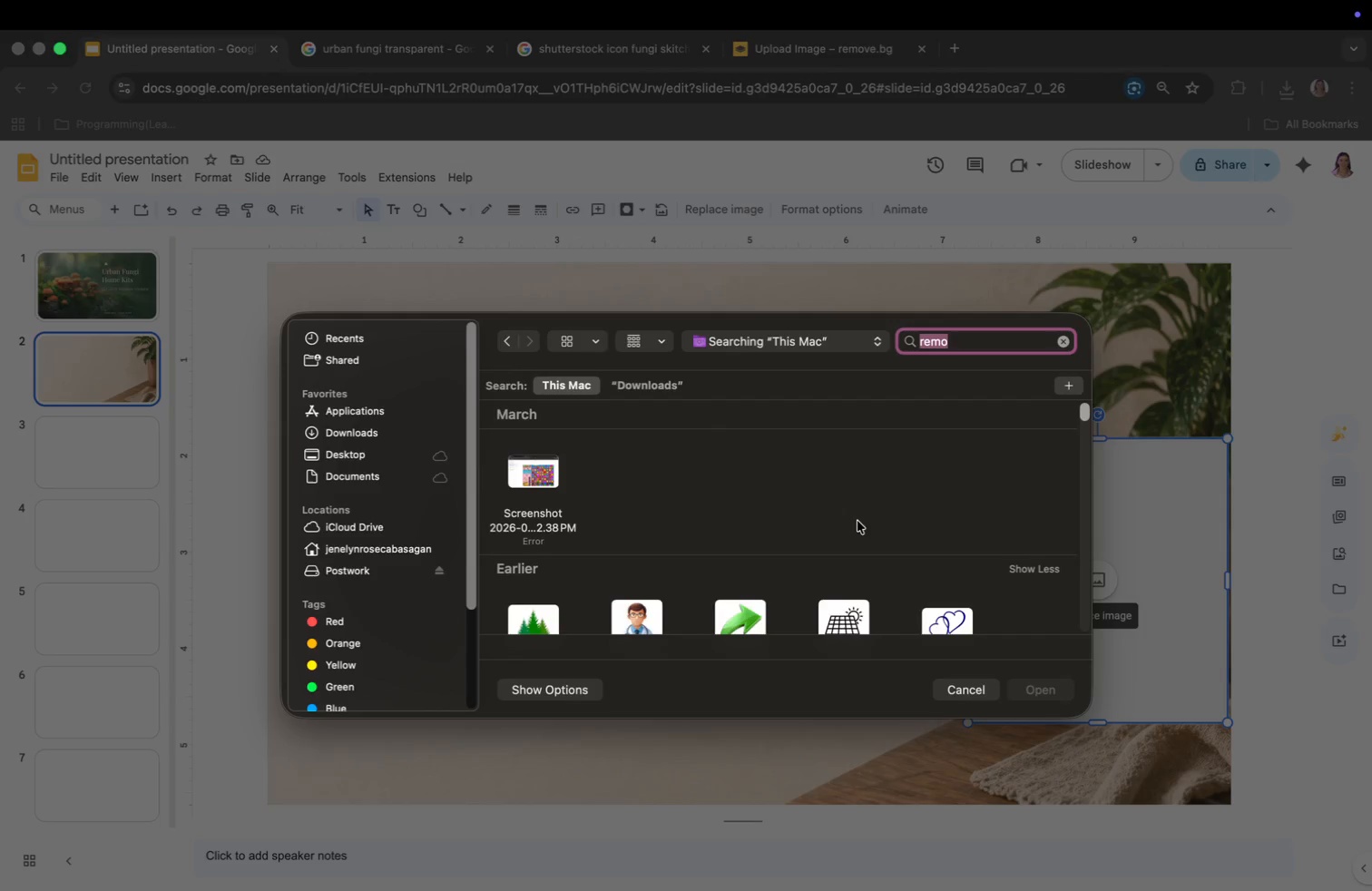 
scroll: coordinate [856, 535], scroll_direction: down, amount: 327.0
 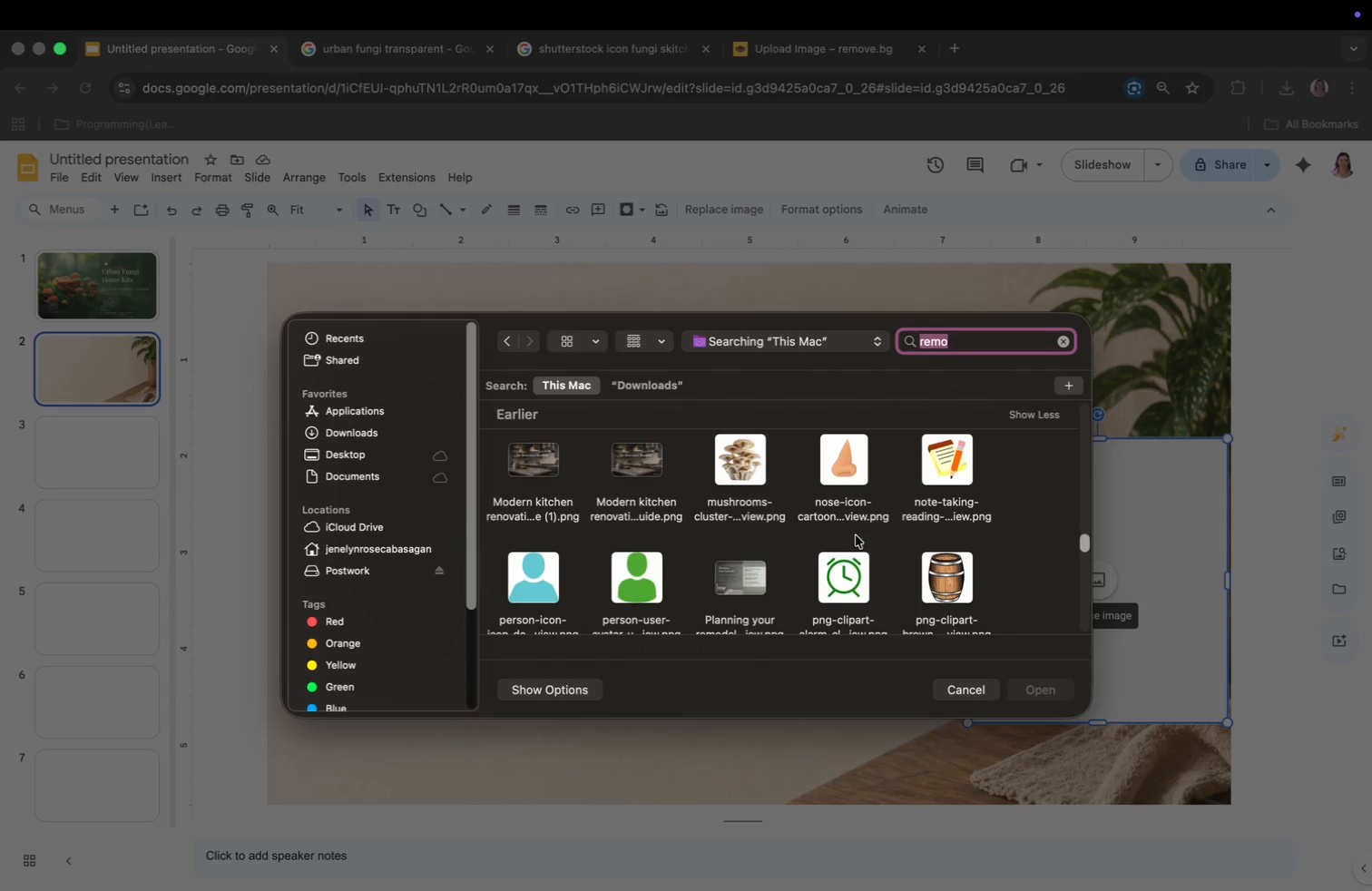 
left_click([728, 466])
 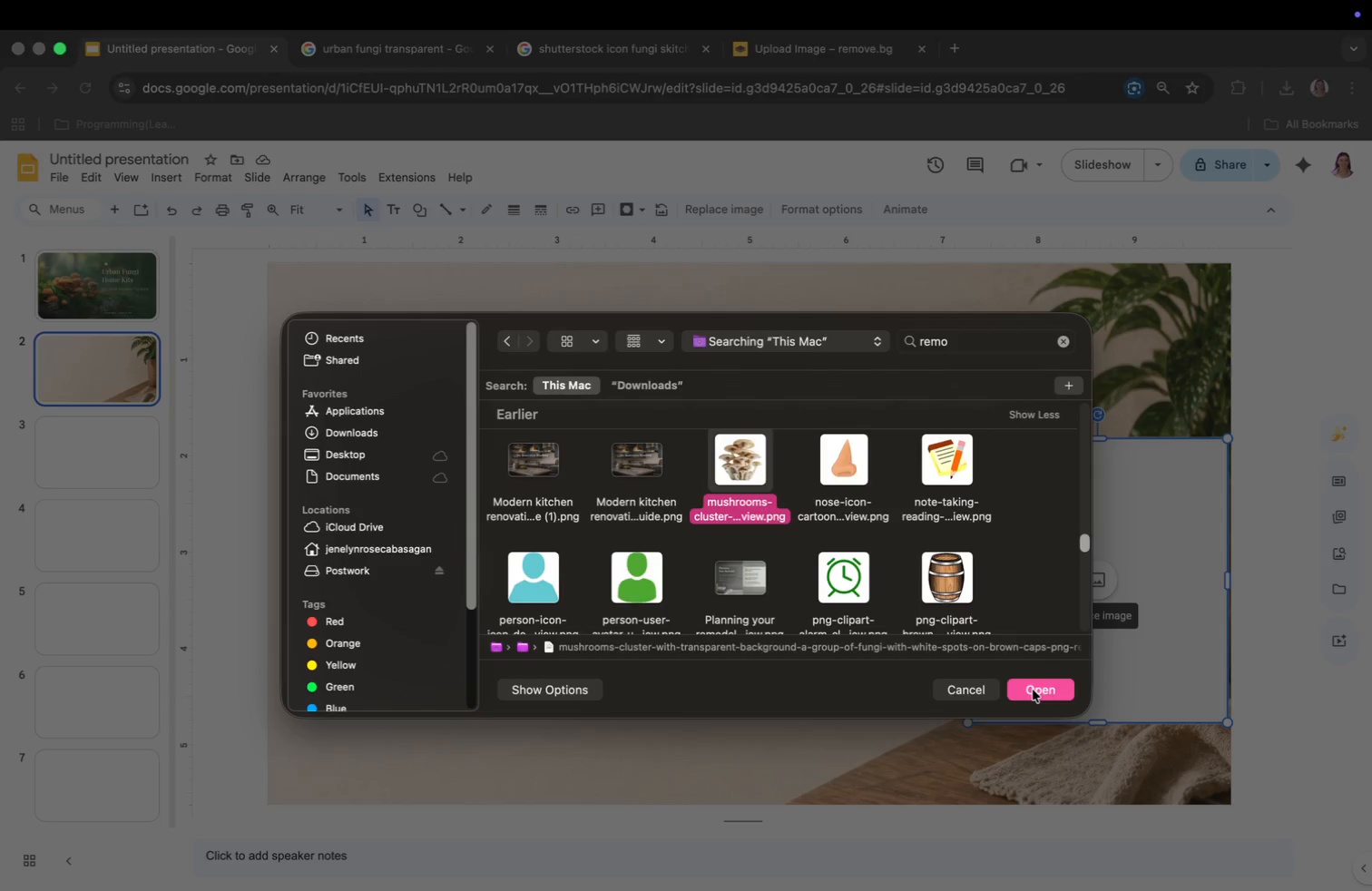 
left_click([1034, 690])
 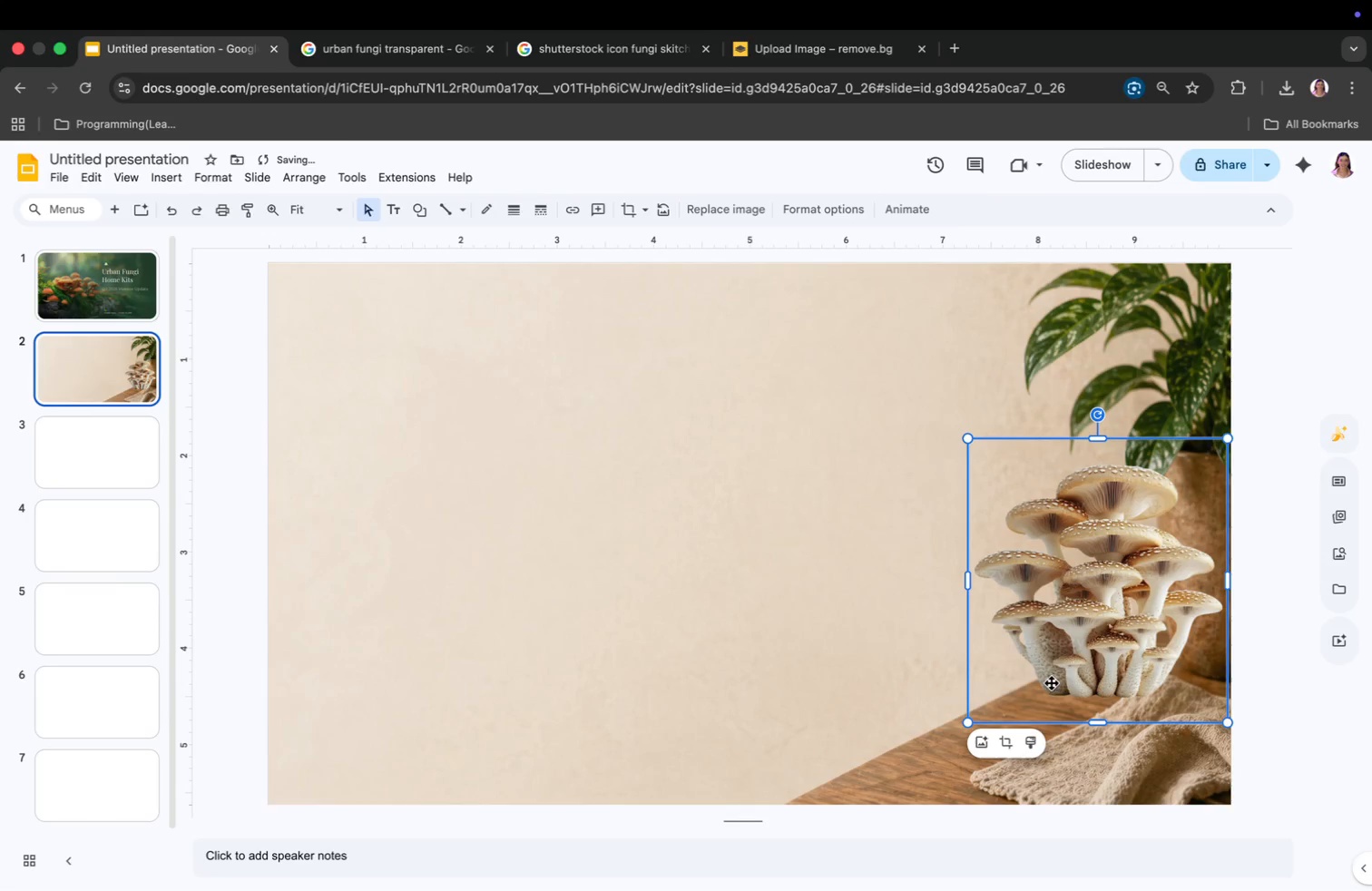 
left_click_drag(start_coordinate=[1072, 670], to_coordinate=[1064, 688])
 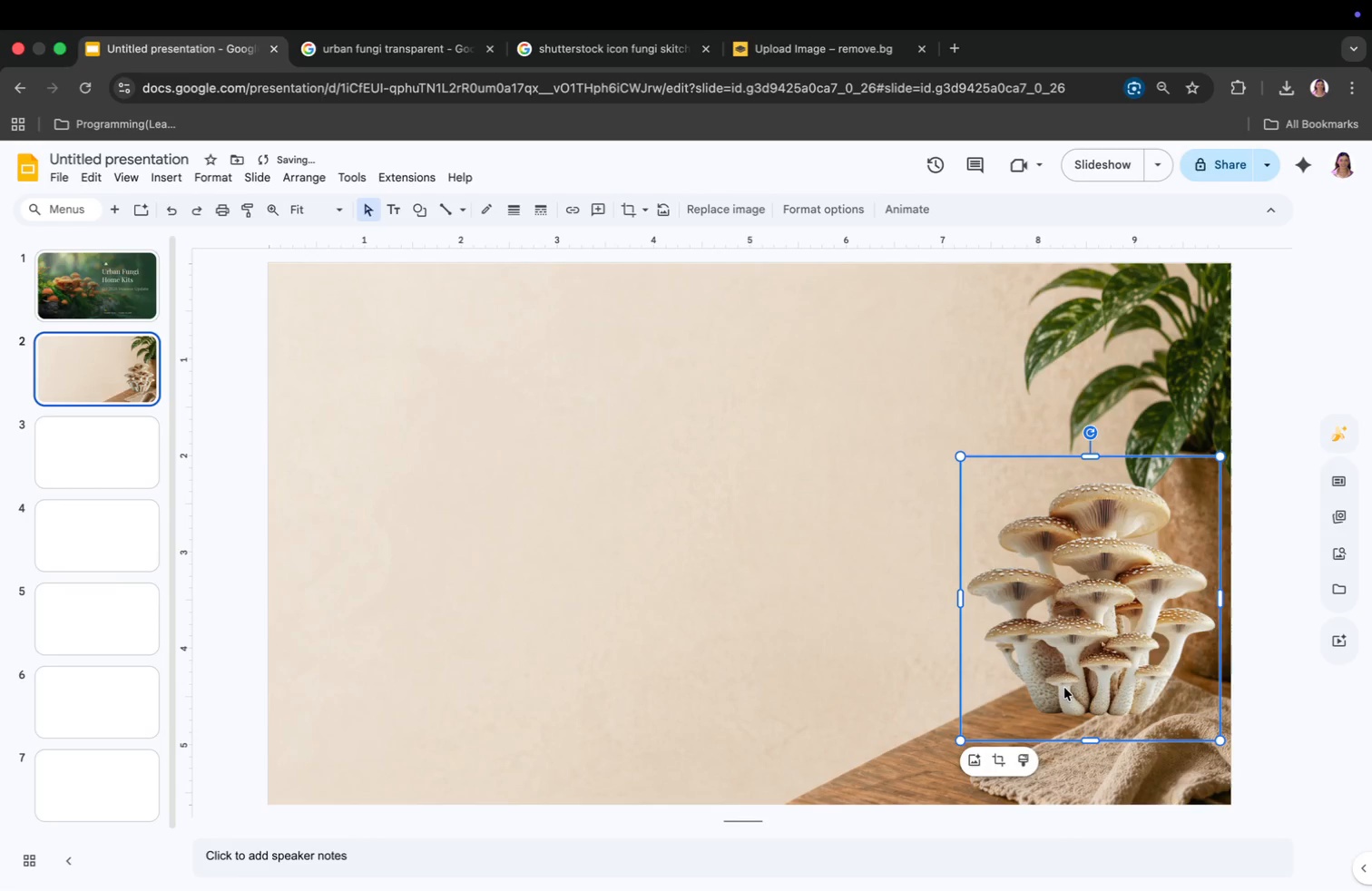 
left_click_drag(start_coordinate=[1064, 688], to_coordinate=[1059, 714])
 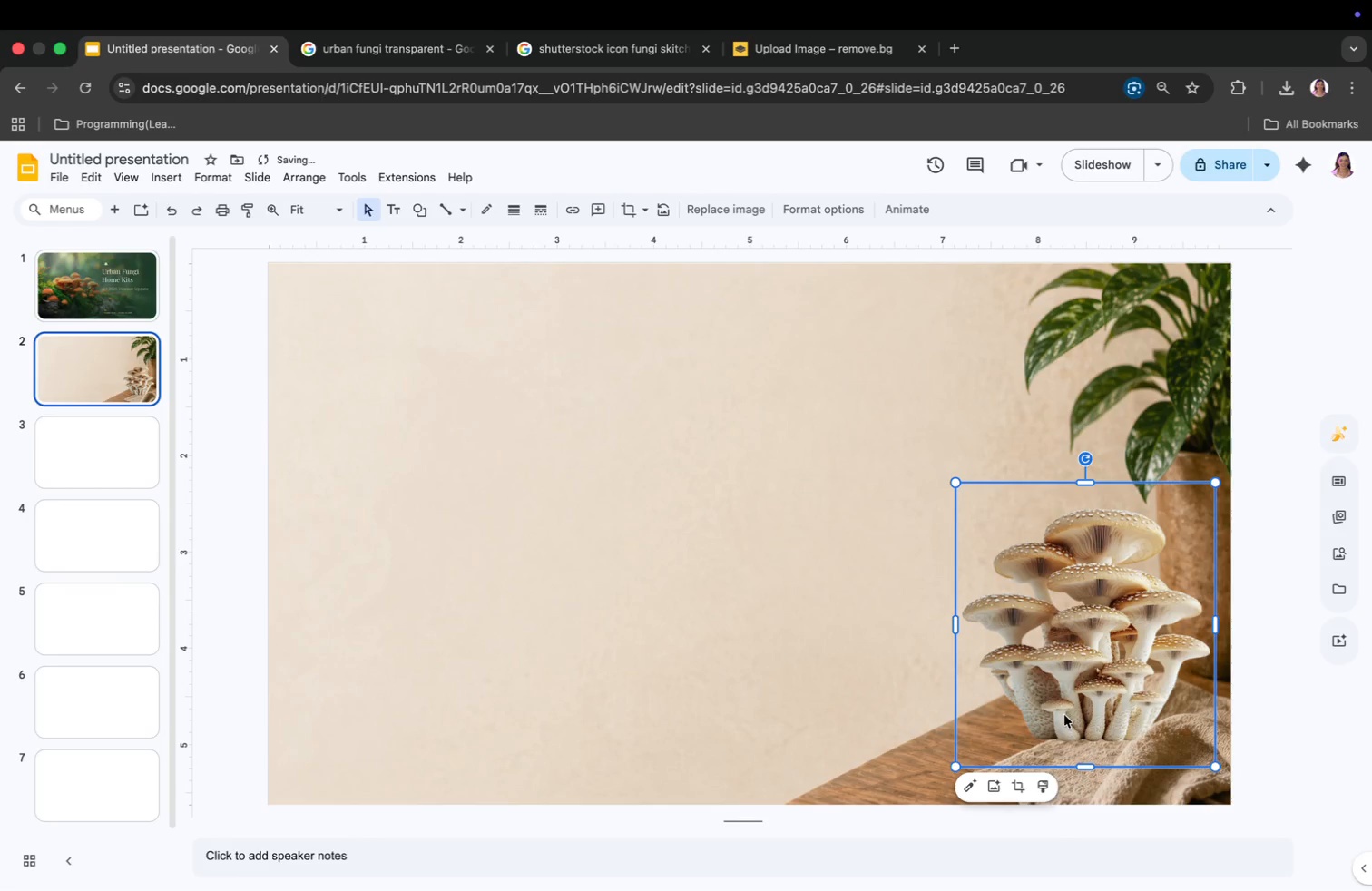 
left_click_drag(start_coordinate=[1067, 715], to_coordinate=[1056, 742])
 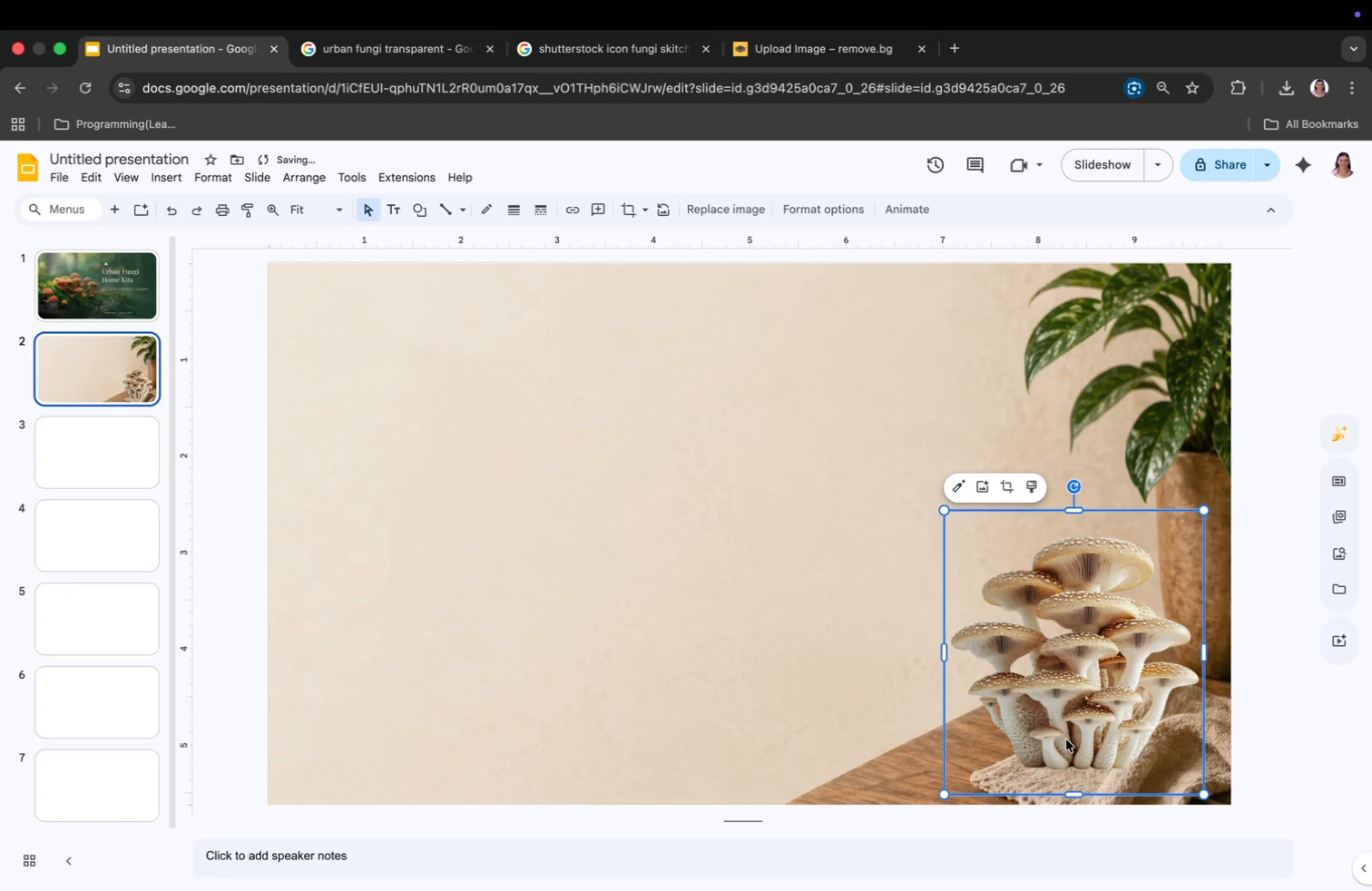 
left_click_drag(start_coordinate=[1106, 716], to_coordinate=[1128, 710])
 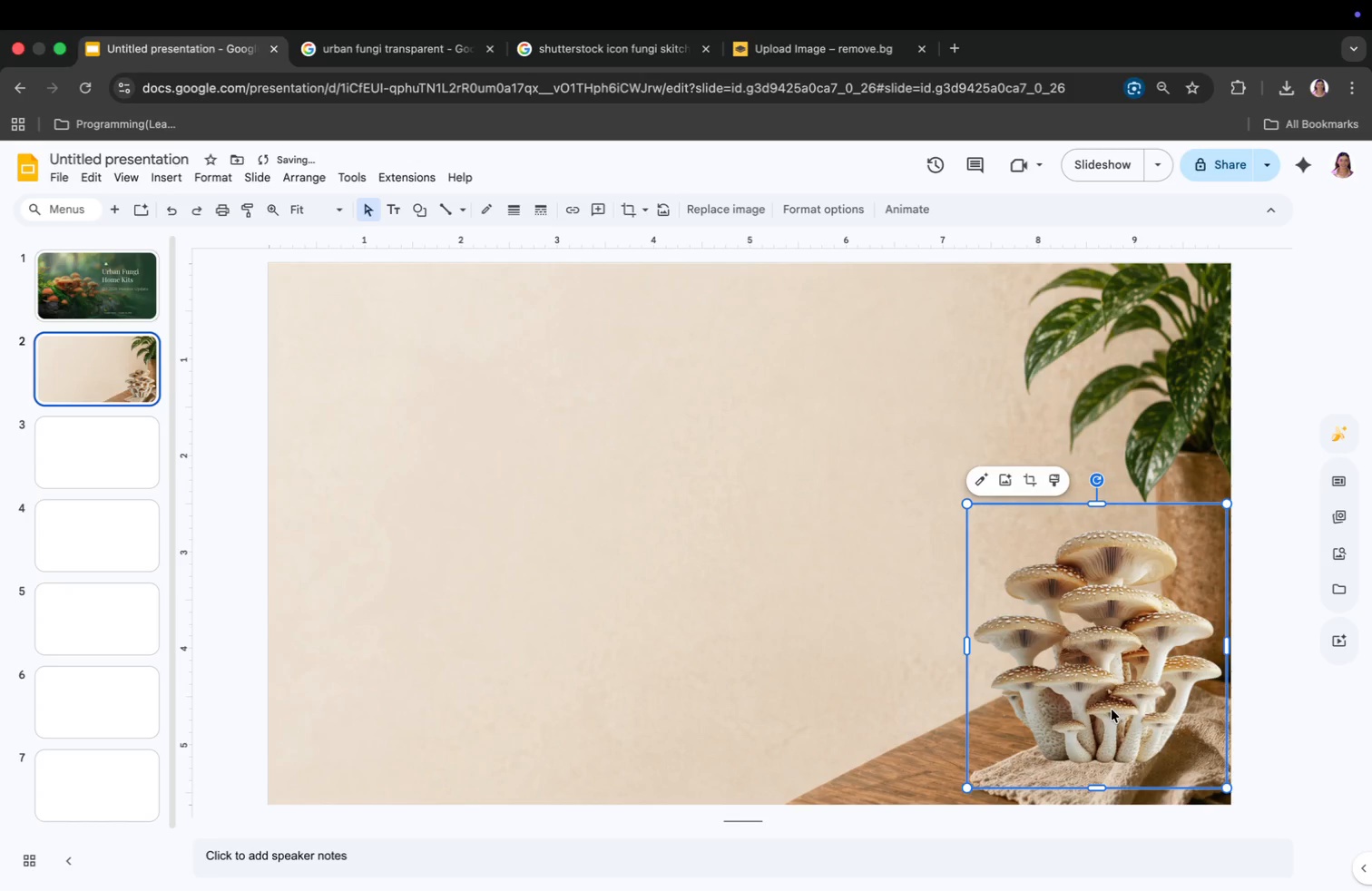 
left_click_drag(start_coordinate=[1112, 710], to_coordinate=[1101, 710])
 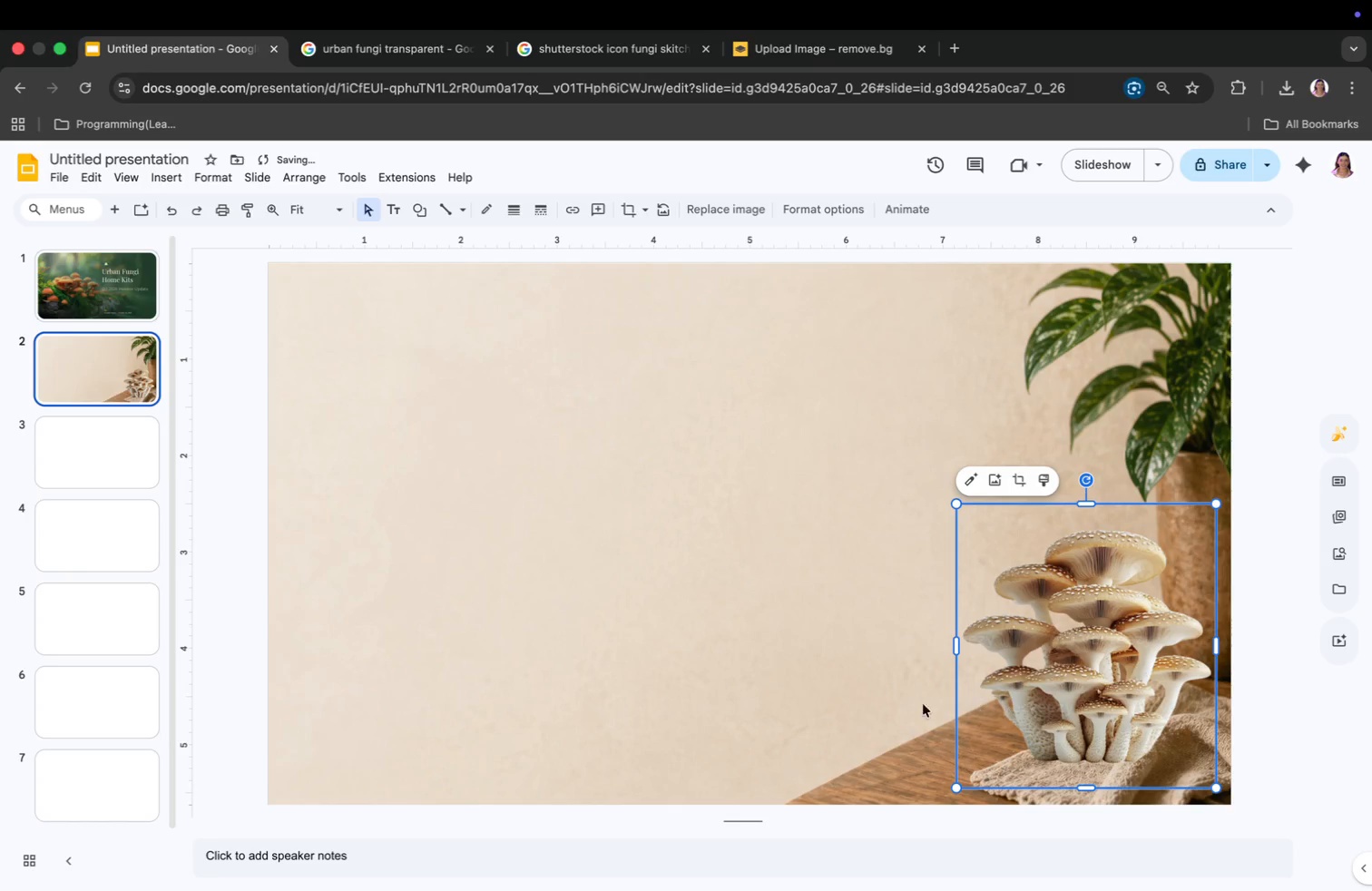 
left_click([814, 682])
 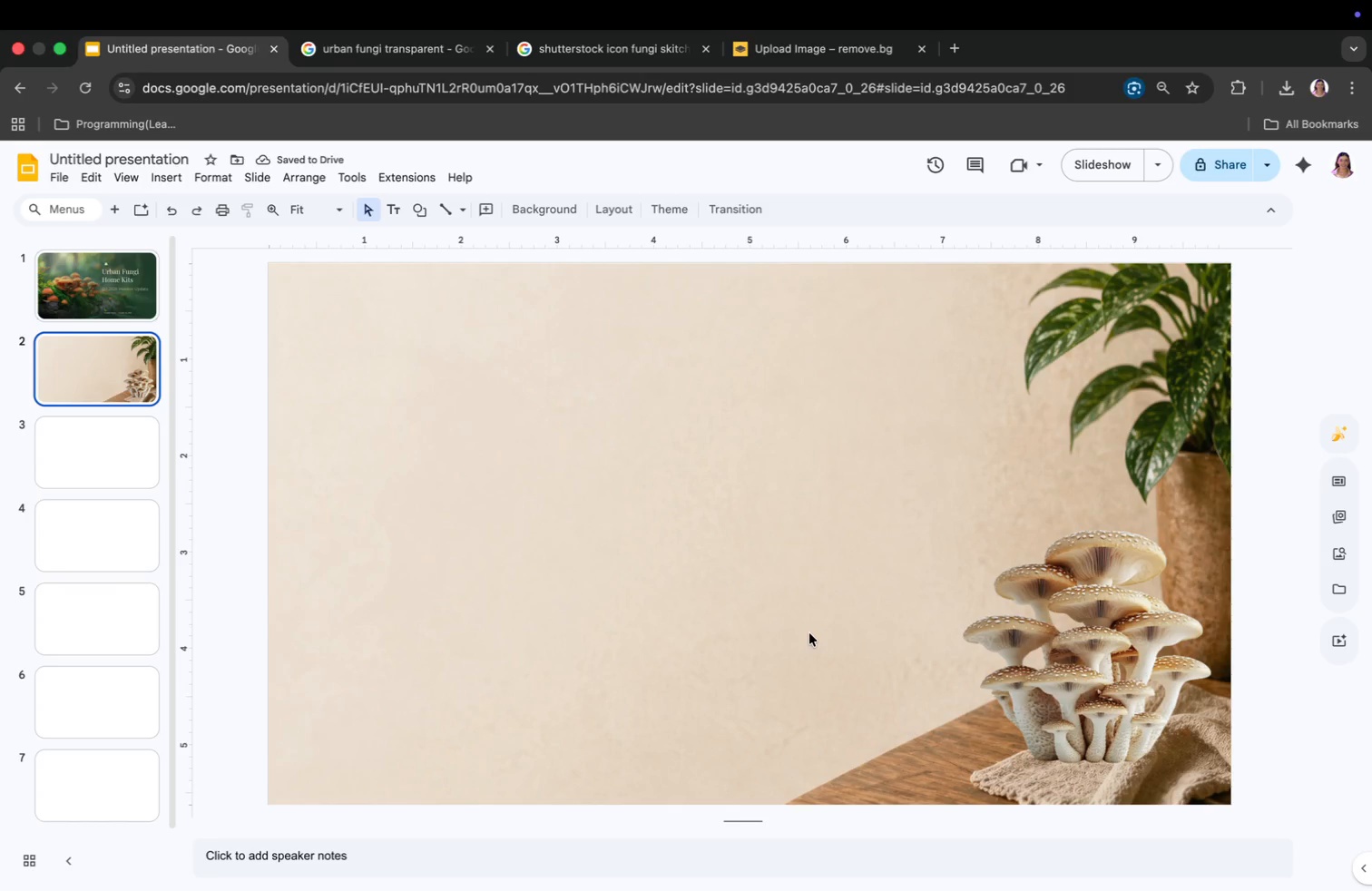 
left_click([1081, 630])
 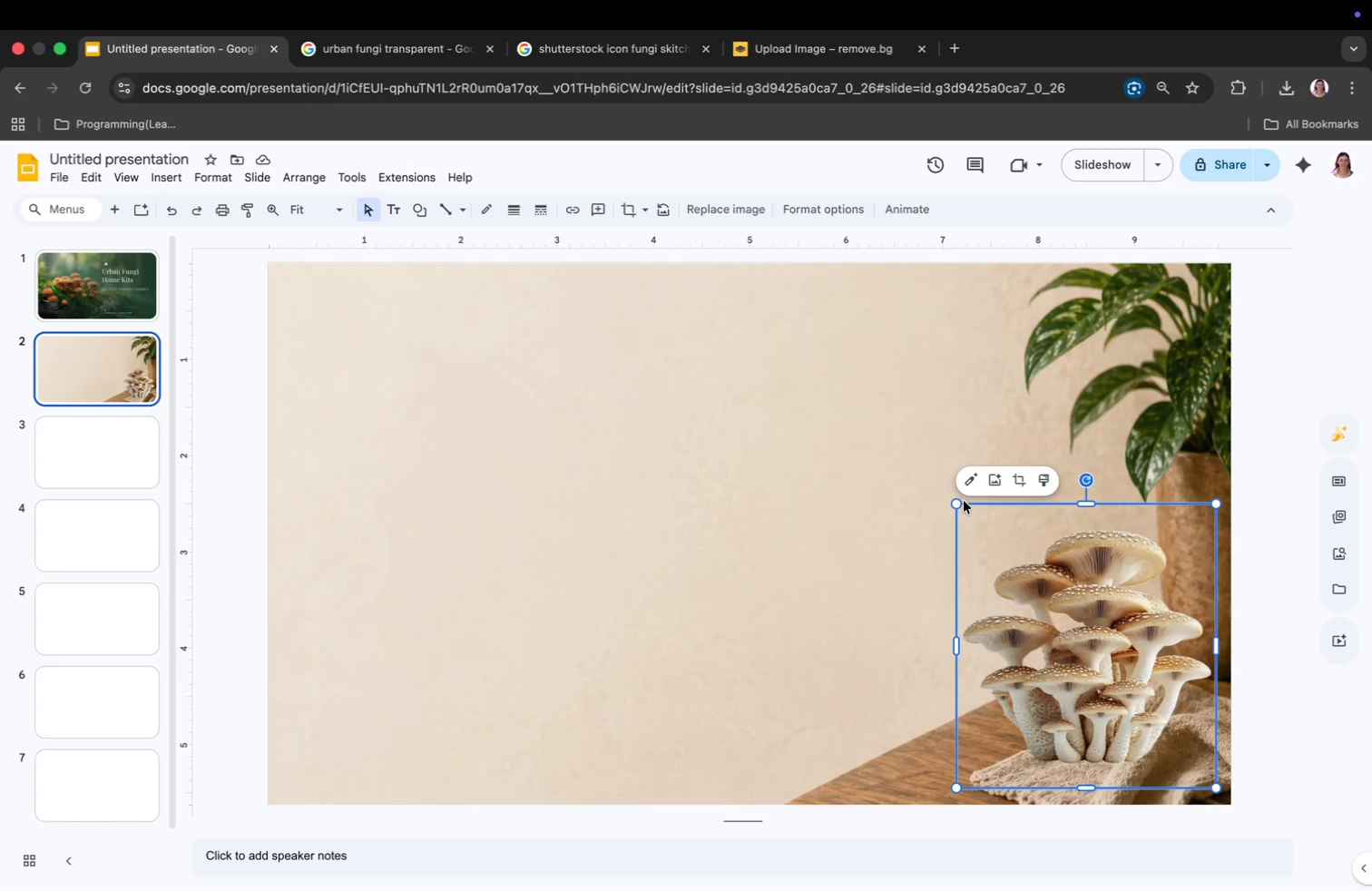 
left_click_drag(start_coordinate=[955, 506], to_coordinate=[856, 434])
 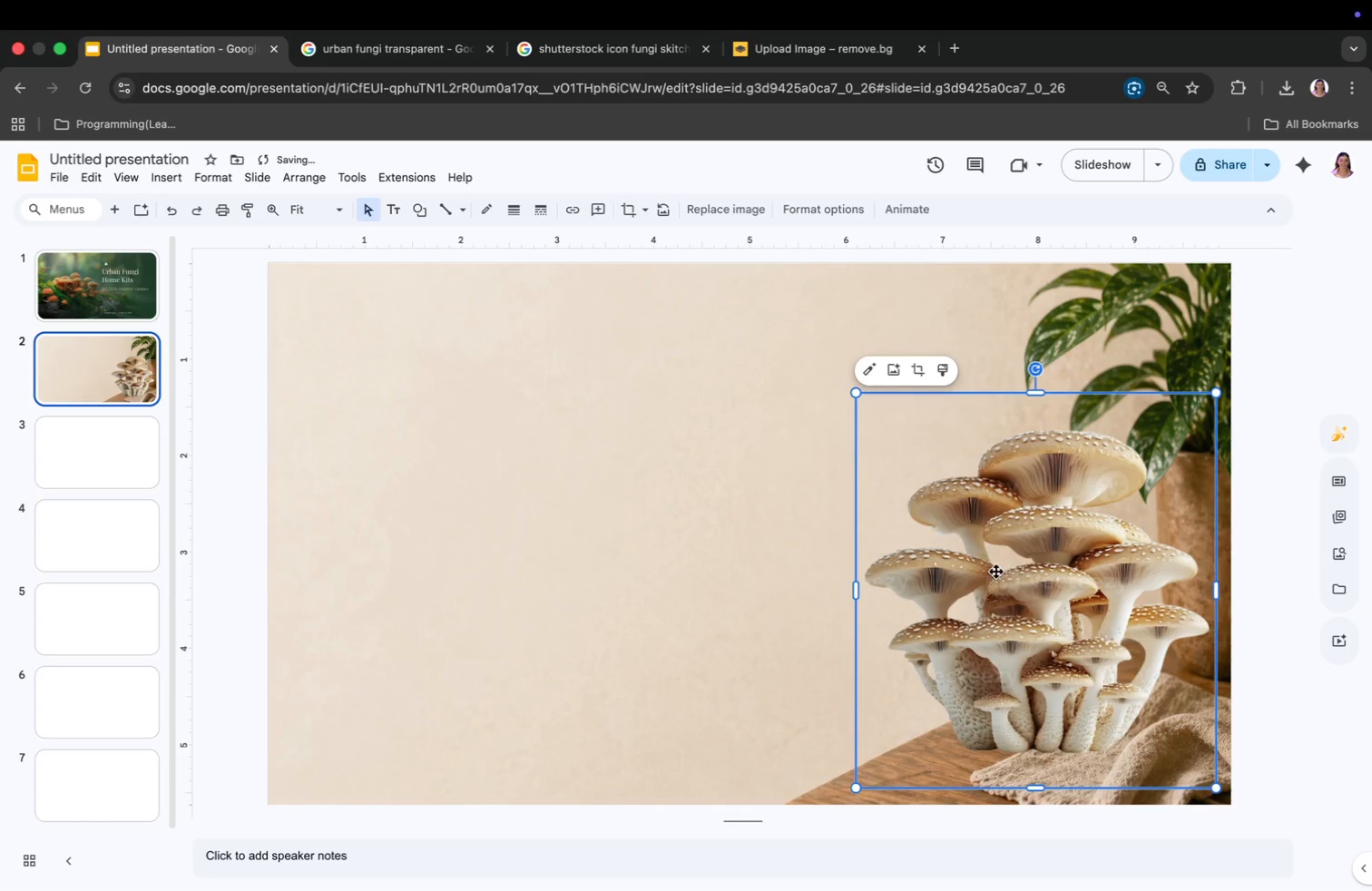 
left_click_drag(start_coordinate=[1008, 584], to_coordinate=[1017, 661])
 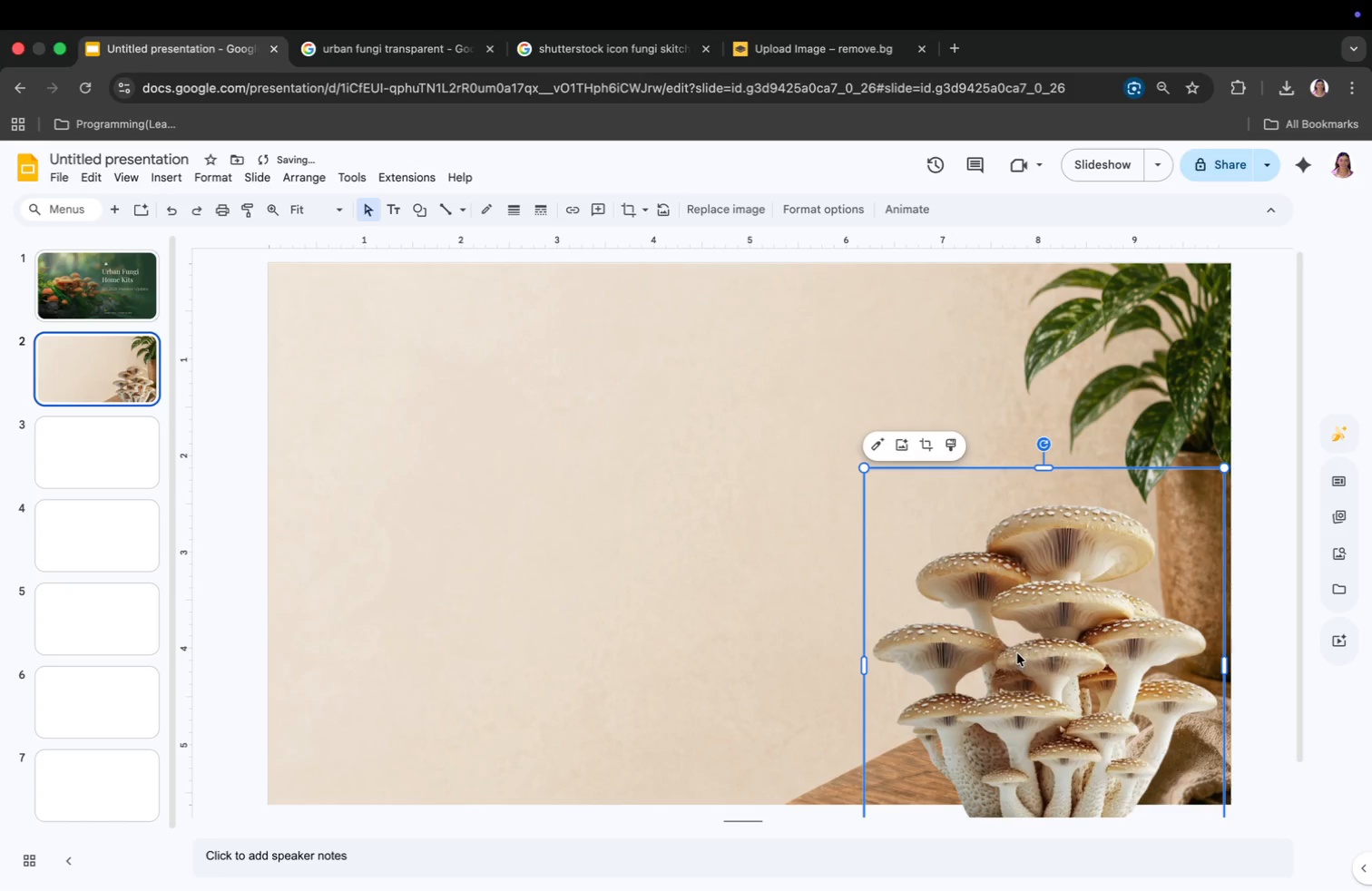 
left_click_drag(start_coordinate=[1017, 653], to_coordinate=[1022, 613])
 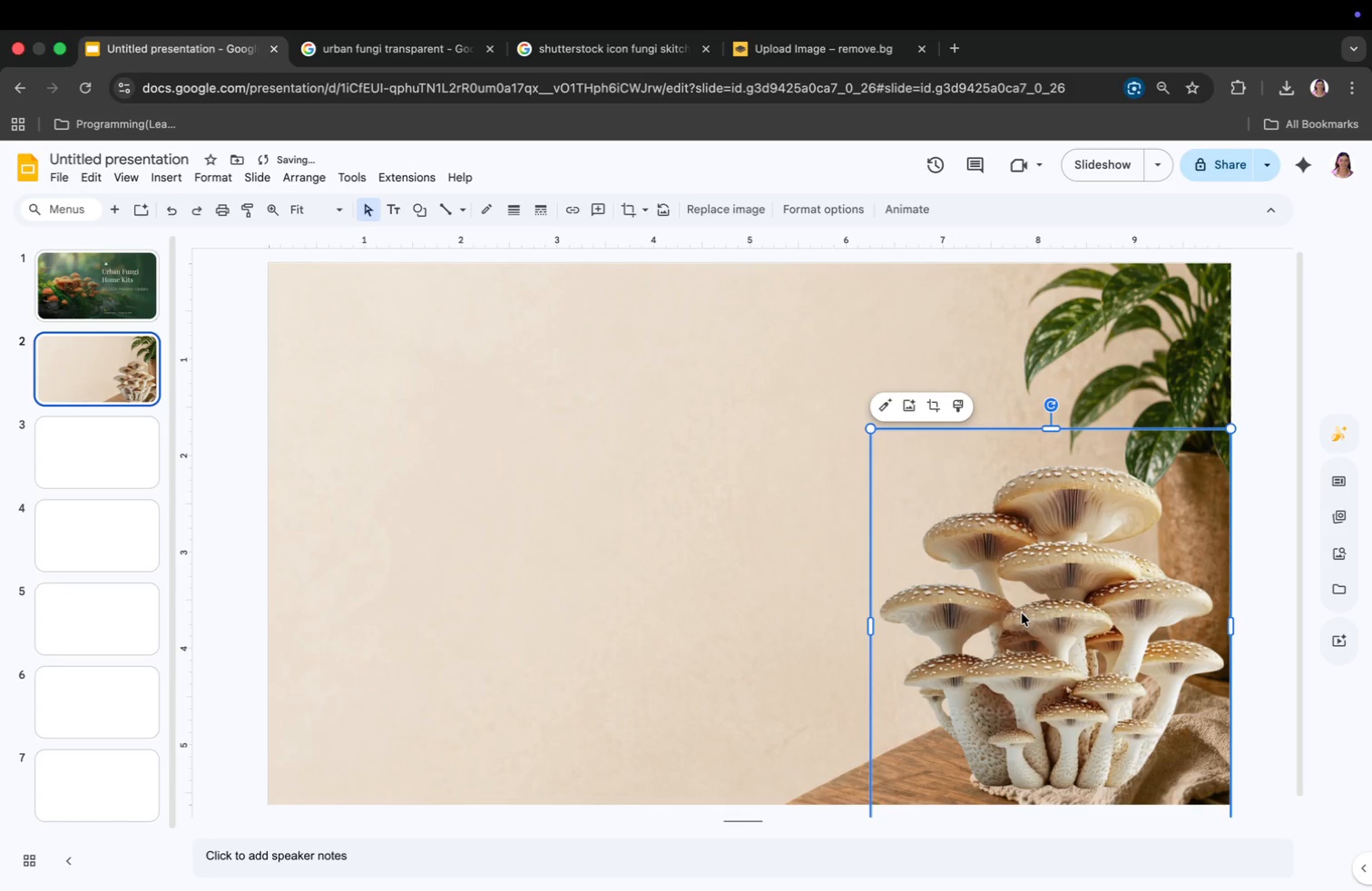 
left_click_drag(start_coordinate=[1022, 613], to_coordinate=[1022, 624])
 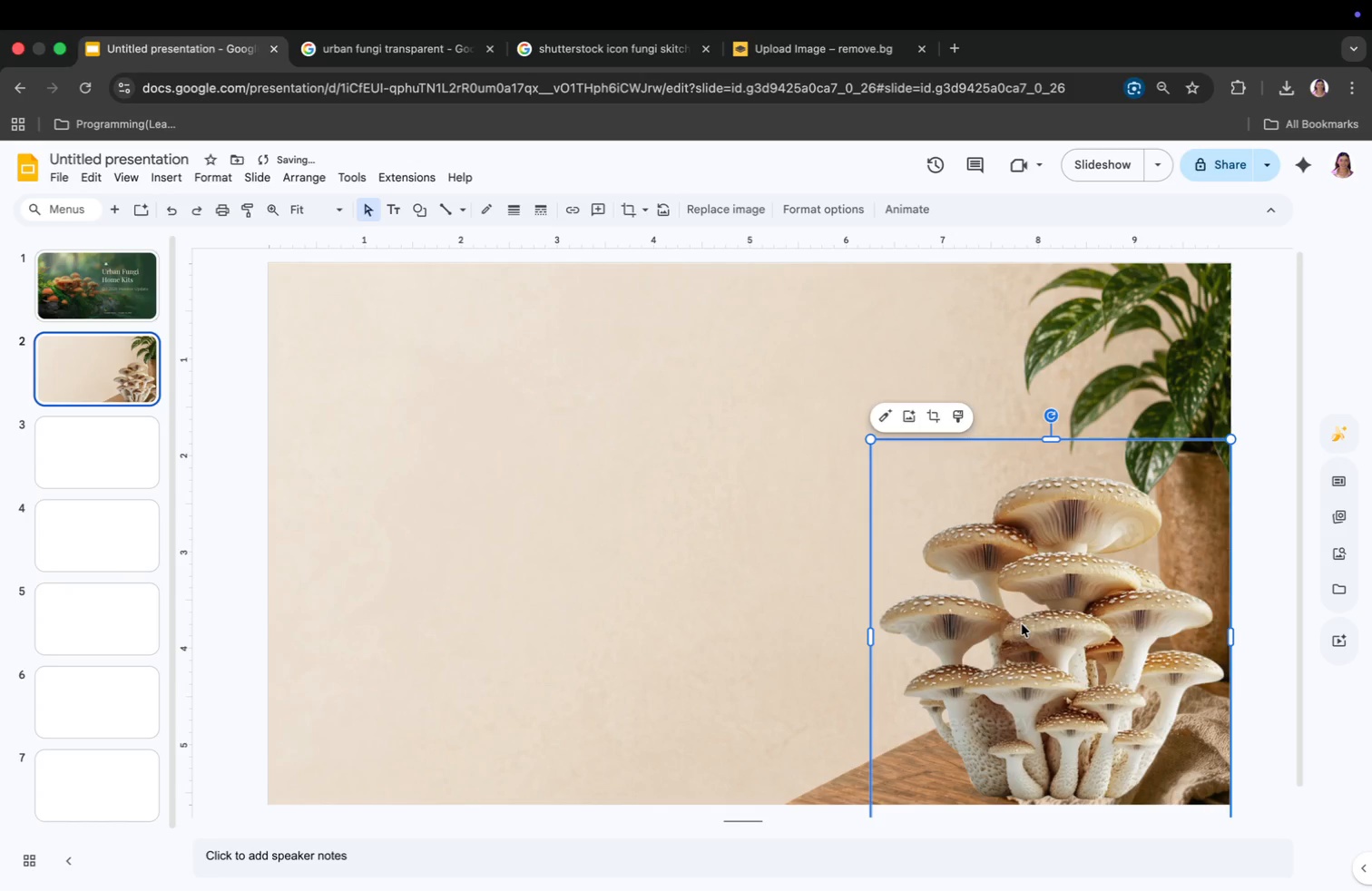 
left_click_drag(start_coordinate=[1022, 624], to_coordinate=[1022, 629])
 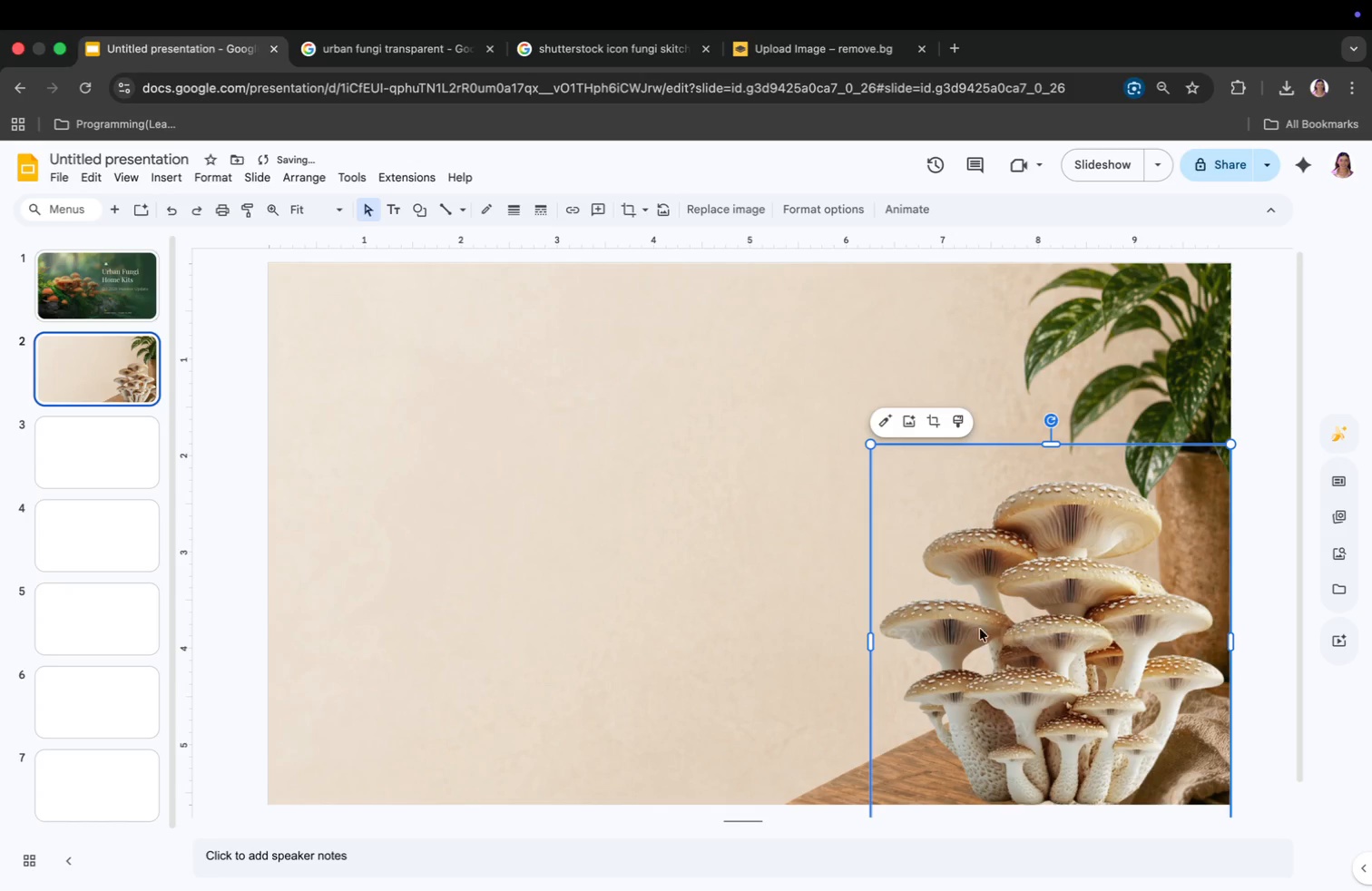 
left_click([742, 560])
 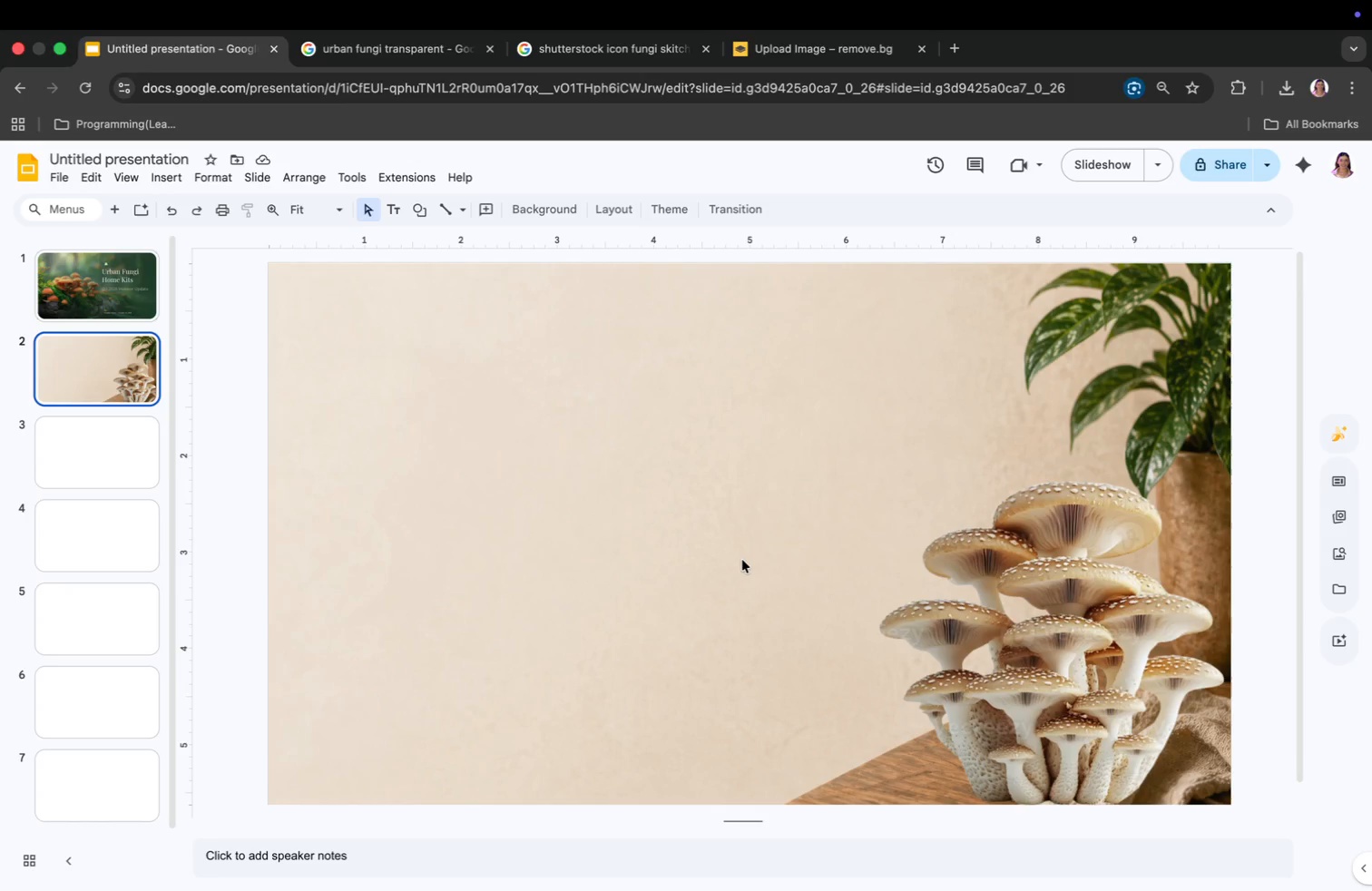 
wait(6.53)
 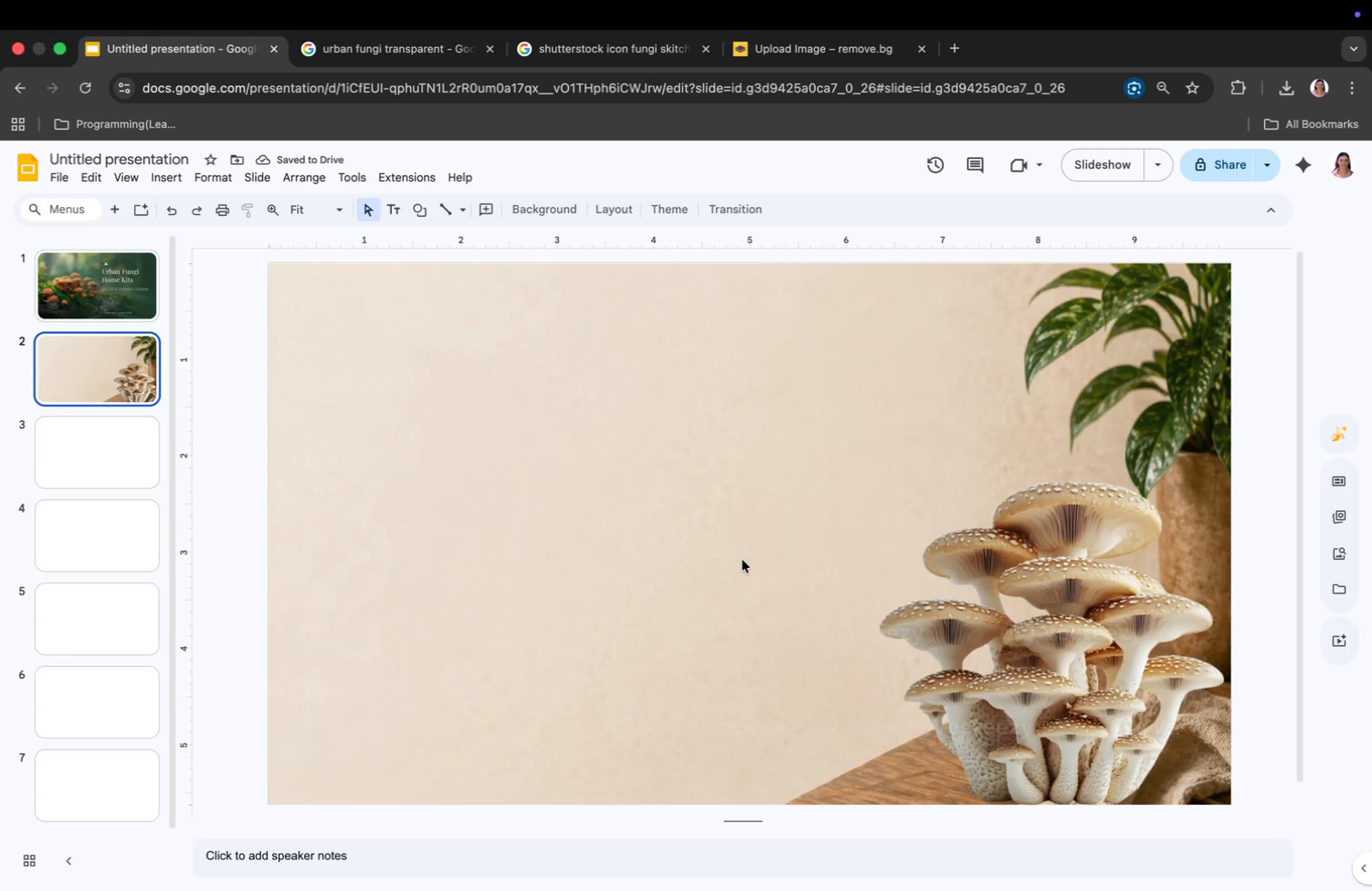 
left_click([95, 371])
 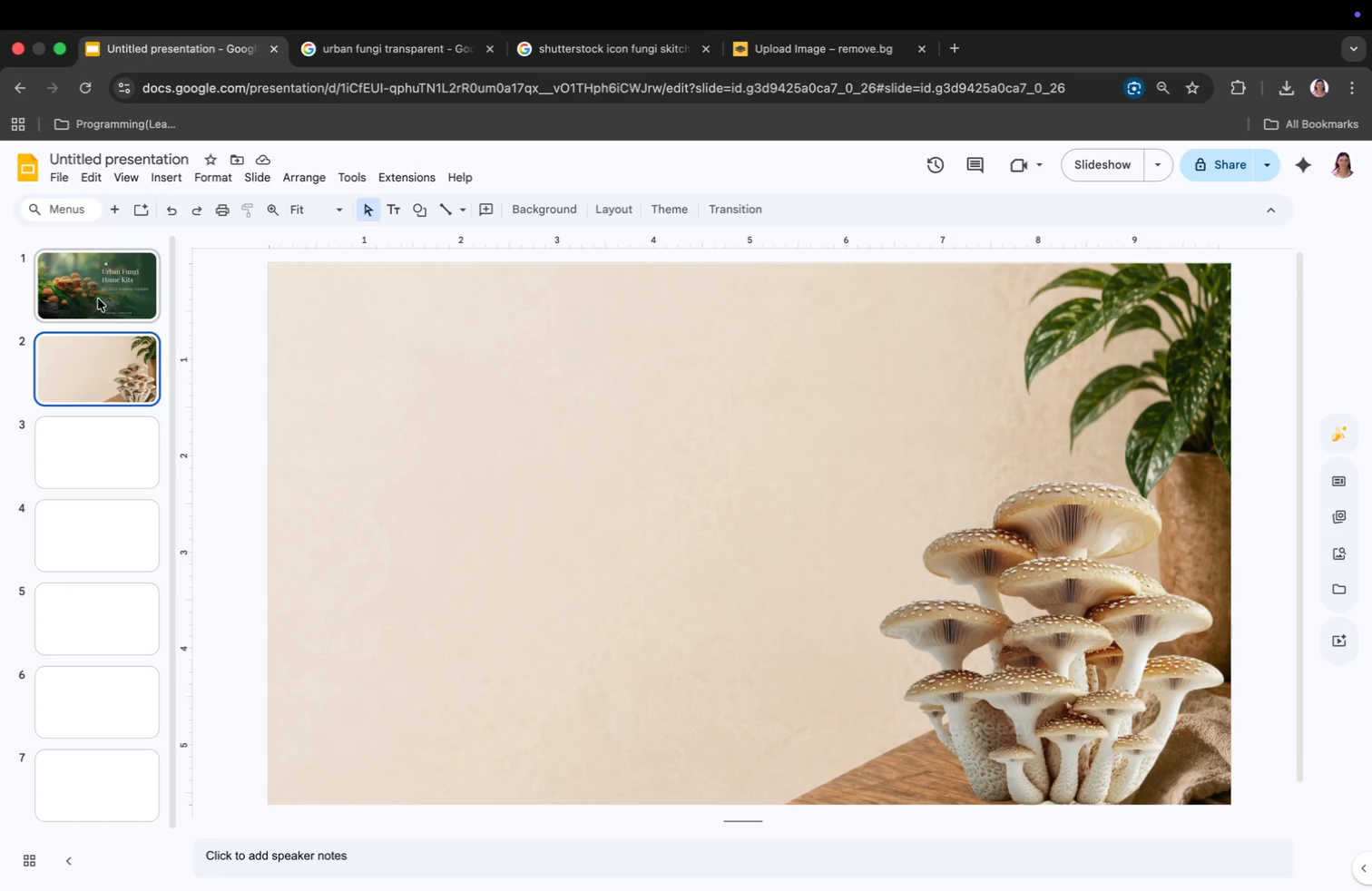 
left_click([98, 298])
 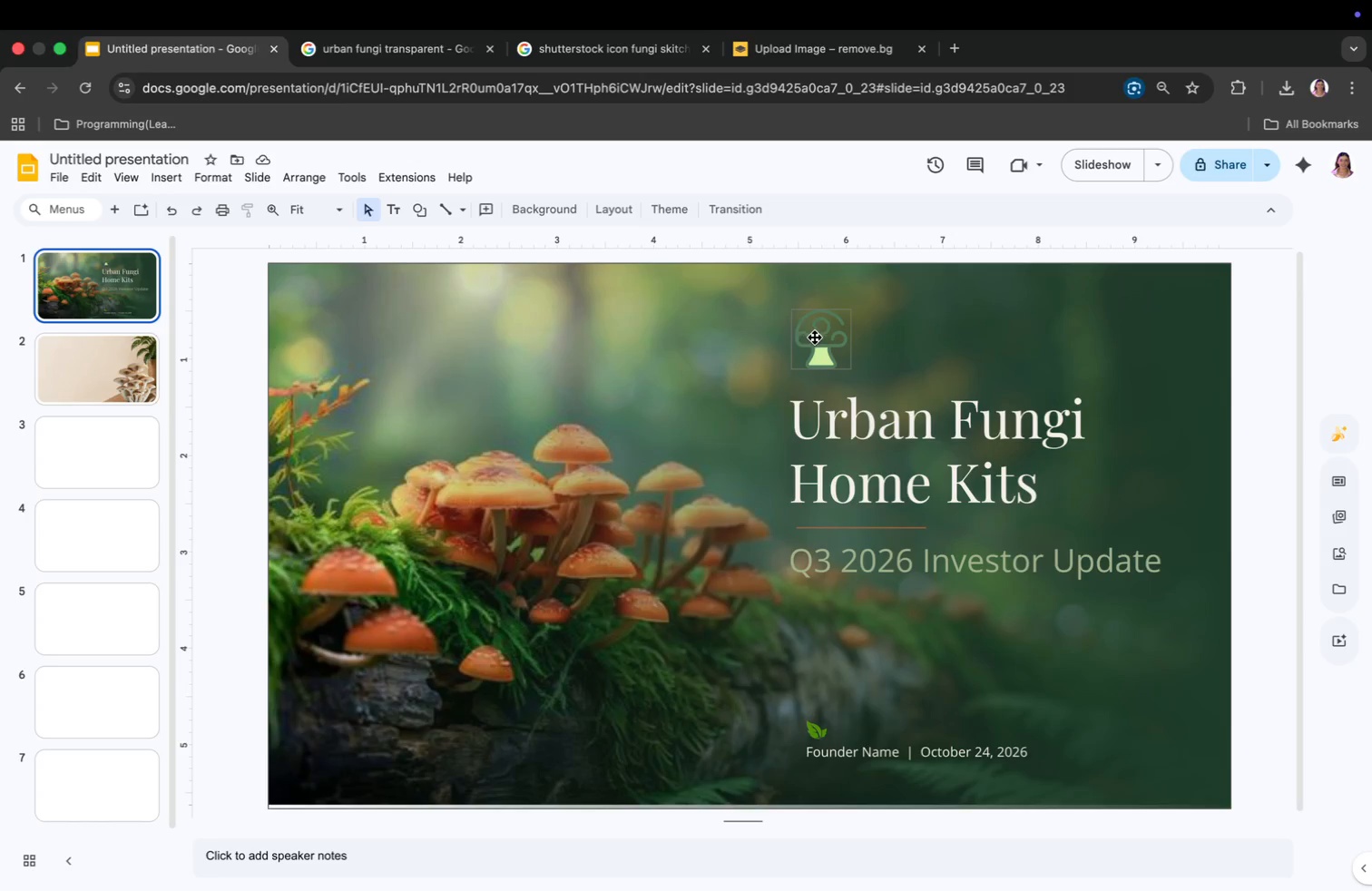 
left_click([817, 339])
 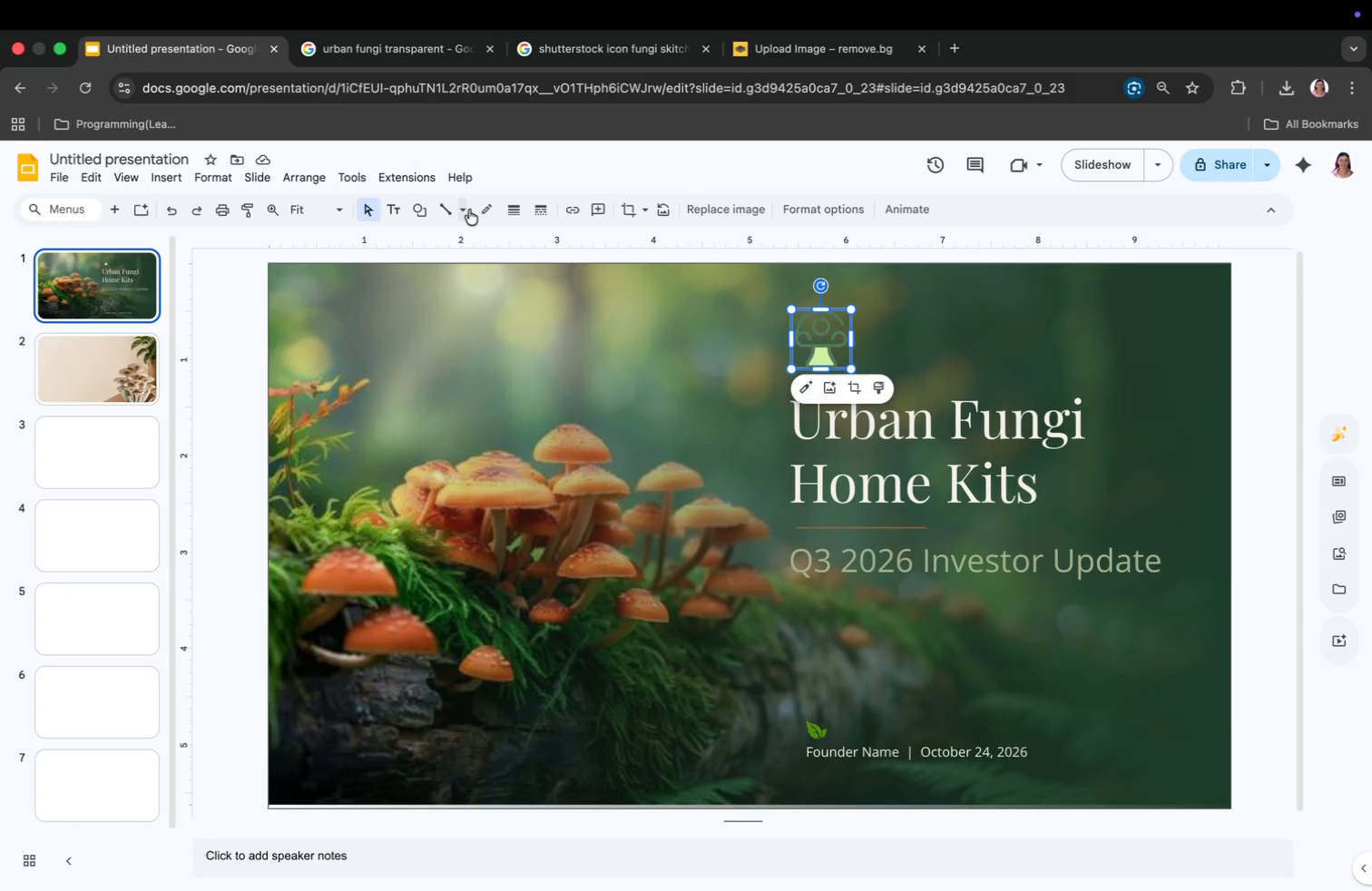 
left_click([480, 210])
 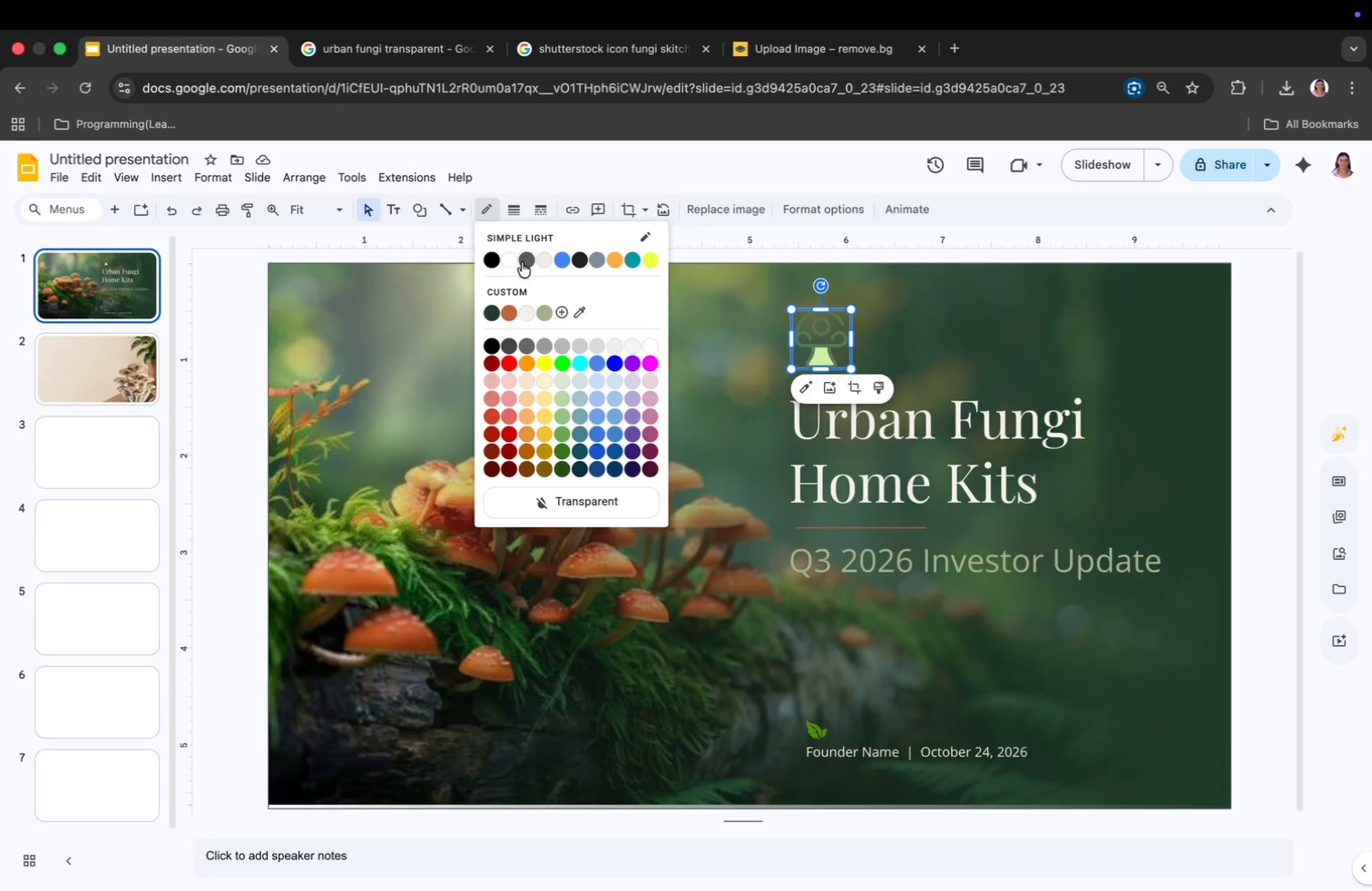 
left_click([541, 310])
 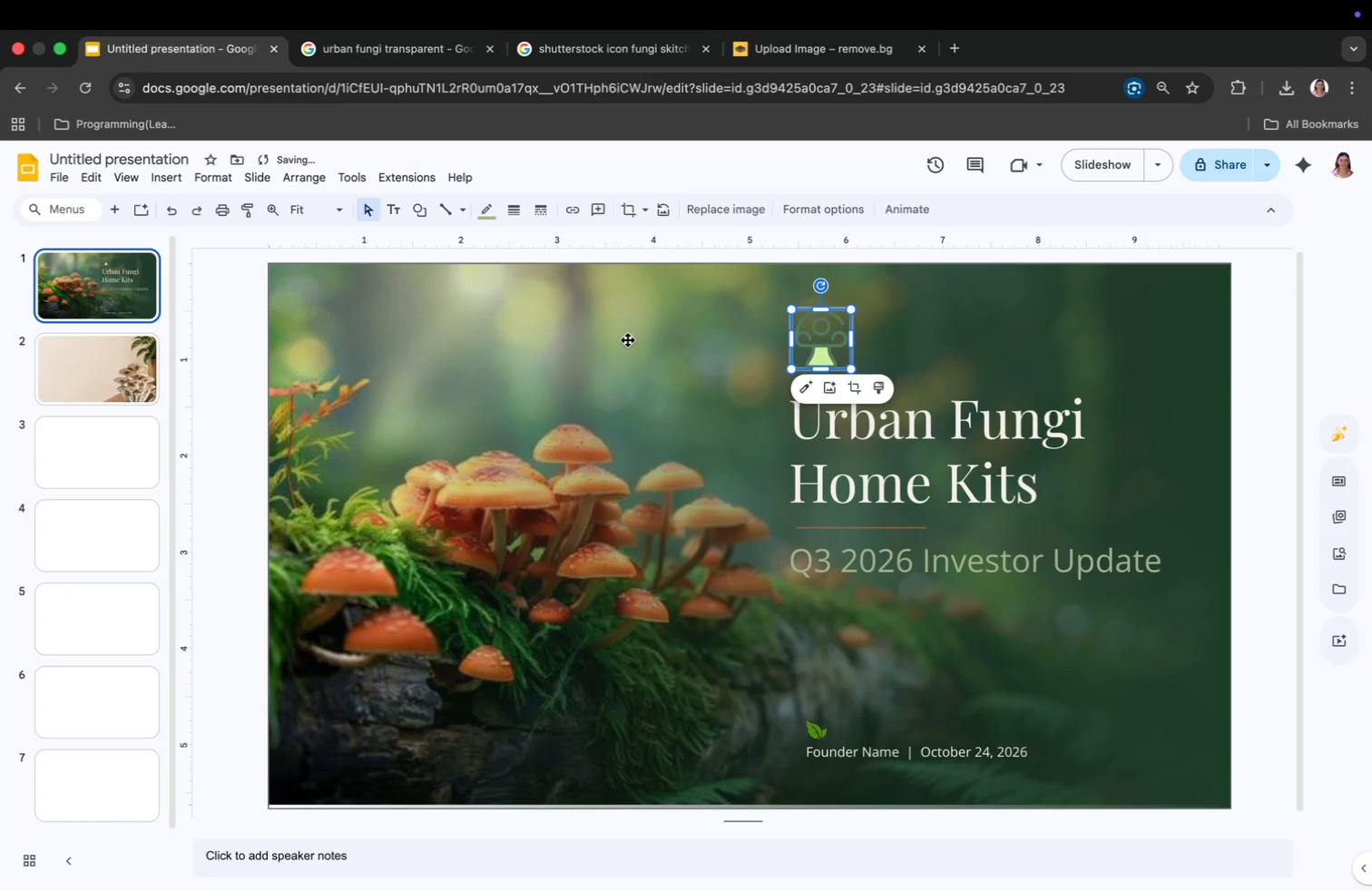 
left_click([632, 343])
 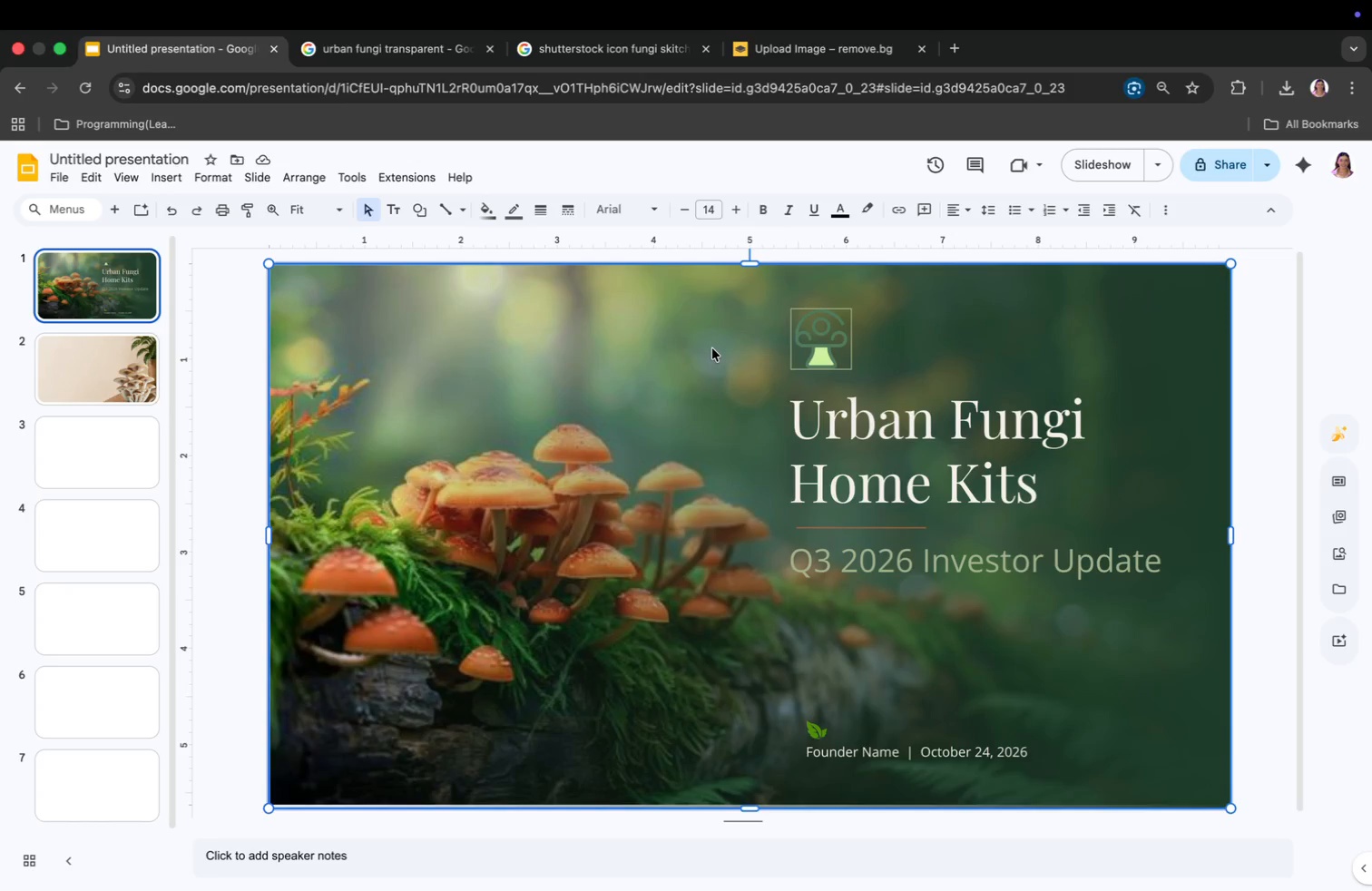 
wait(12.35)
 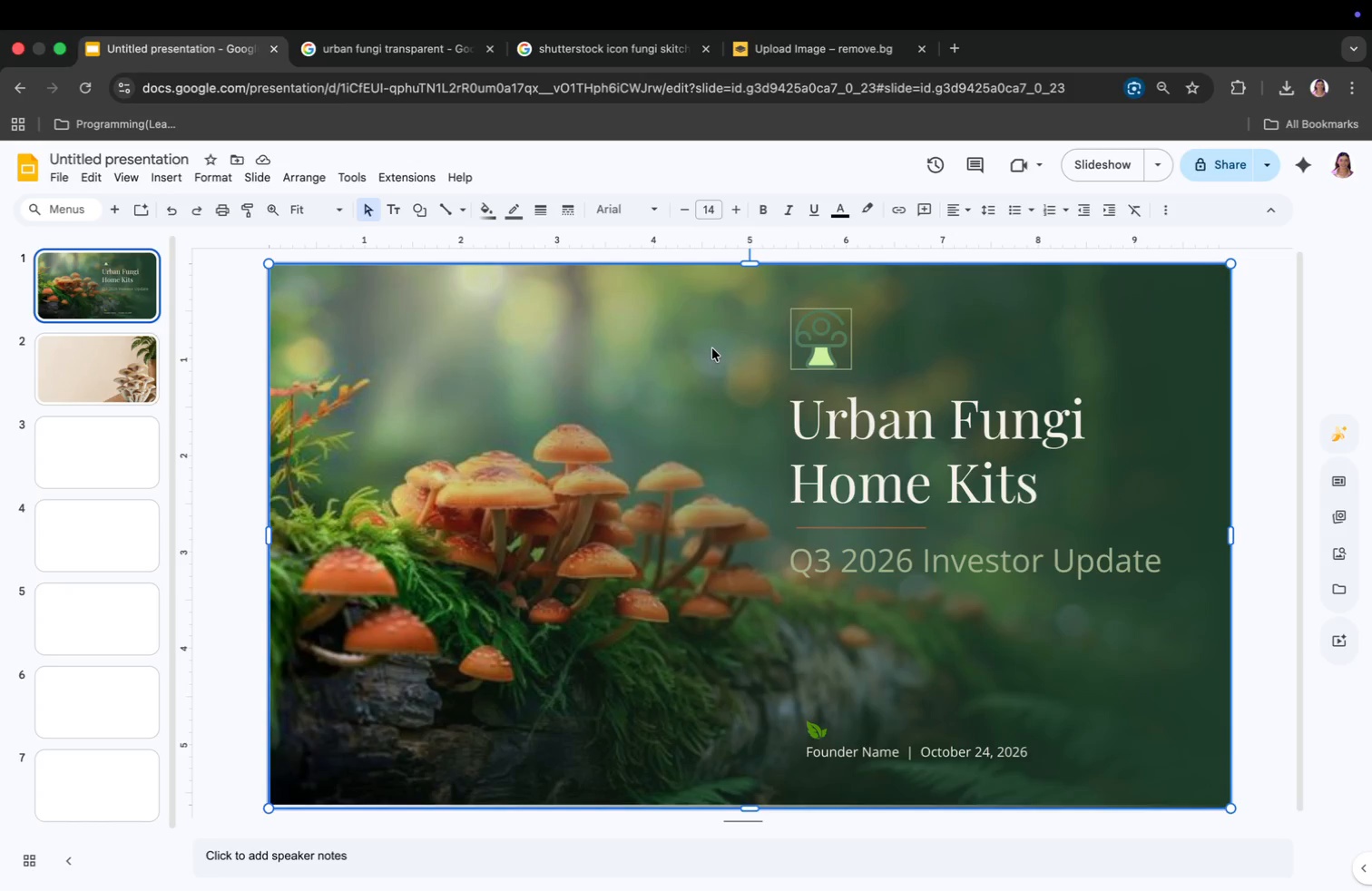 
scroll: coordinate [448, 401], scroll_direction: up, amount: 16.0
 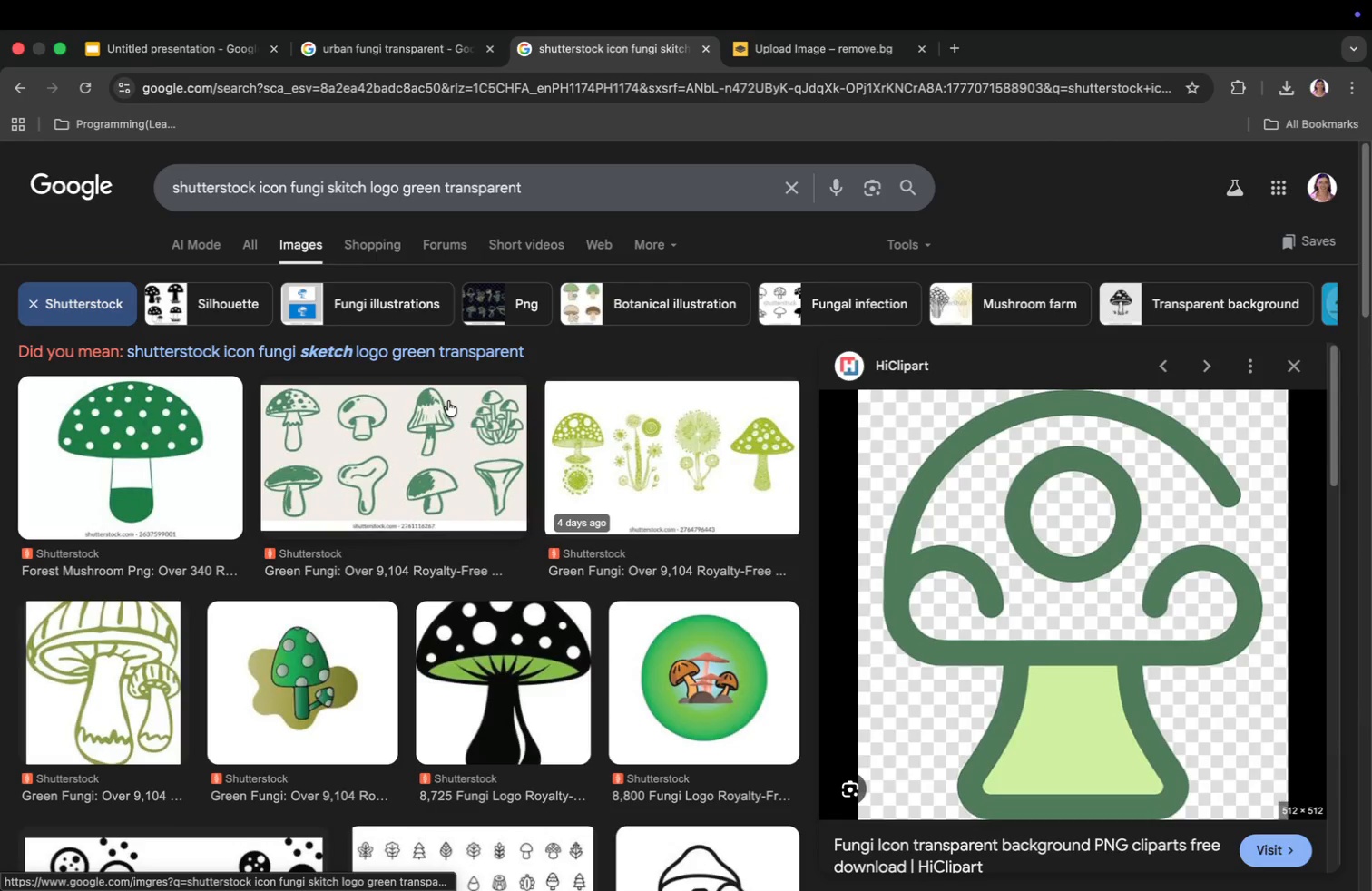 
scroll: coordinate [442, 381], scroll_direction: down, amount: 16.0
 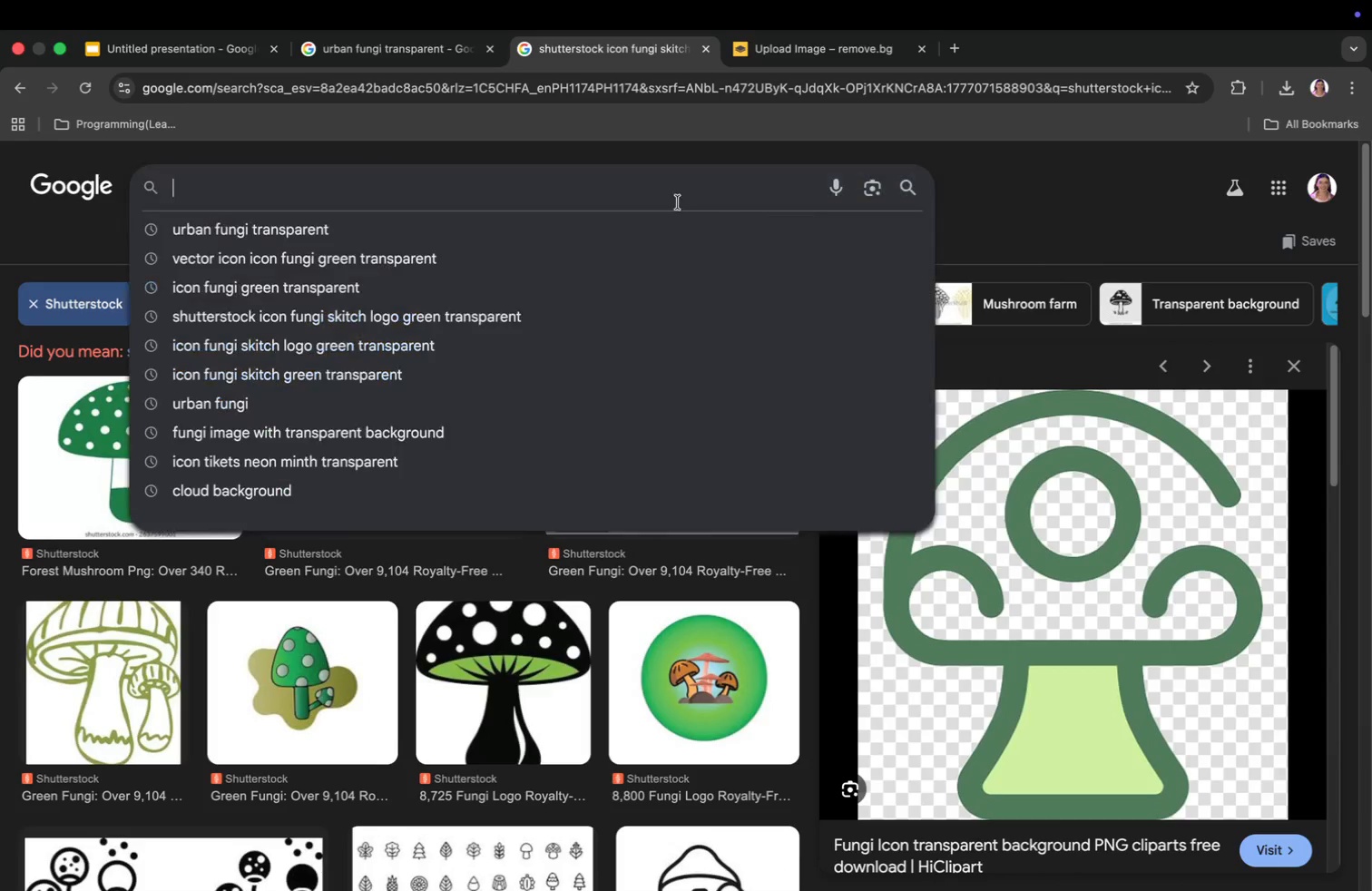 
type(icon funggi skih riug)
key(Backspace)
key(Backspace)
key(Backspace)
type(roug)
key(Backspace)
key(Backspace)
key(Backspace)
key(Backspace)
type(oun)
 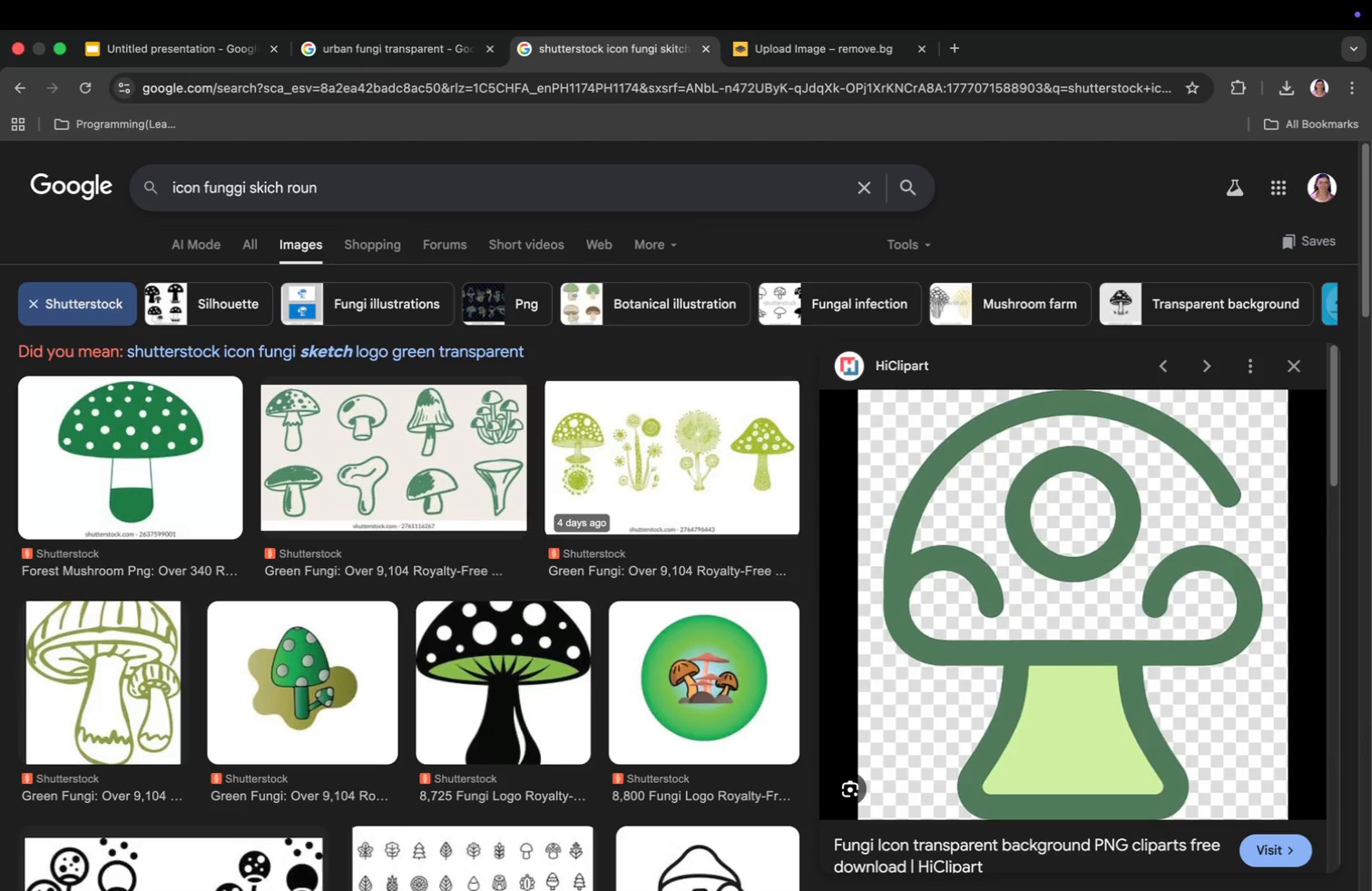 
type(d head)
 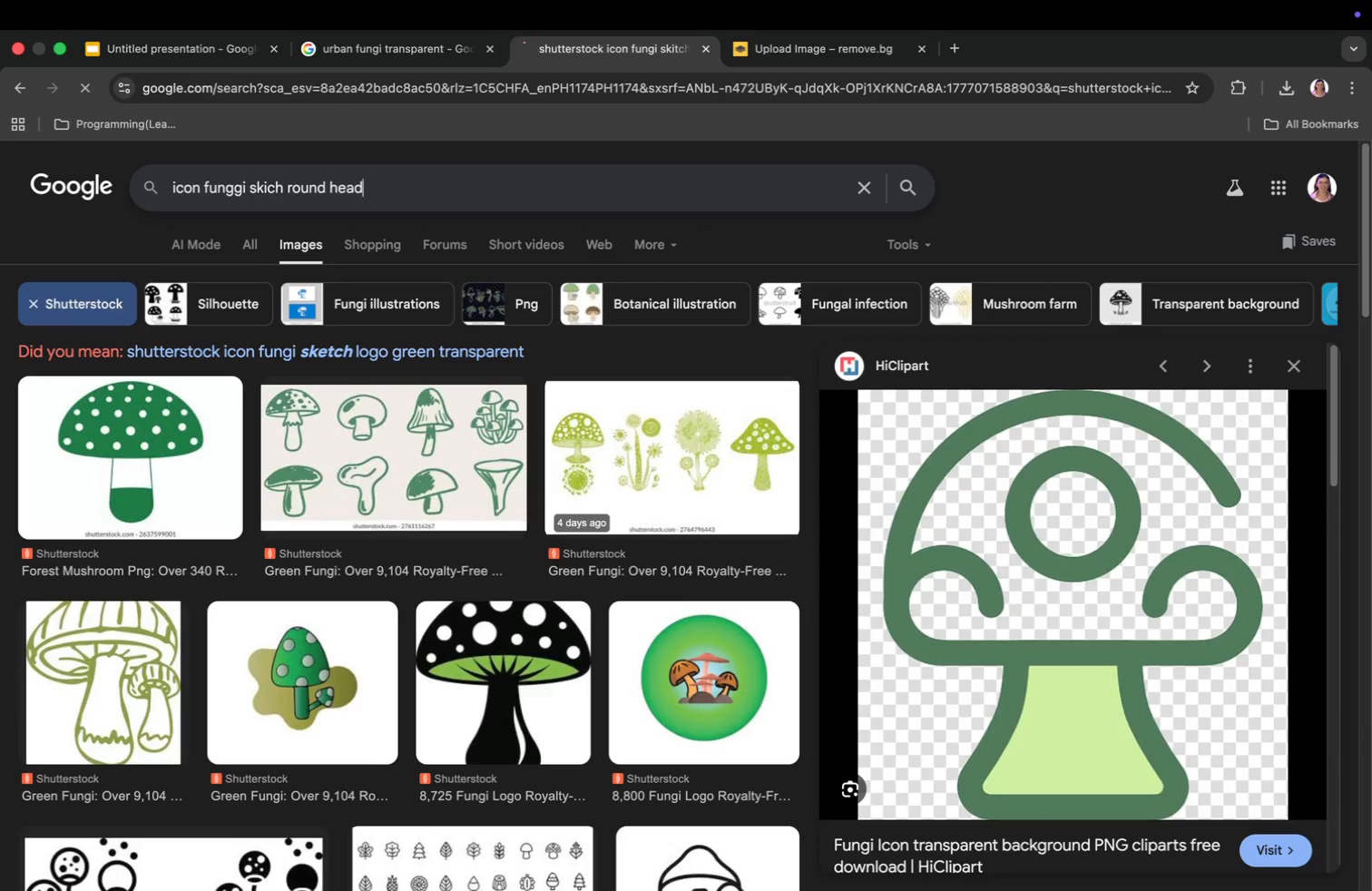 
key(Enter)
 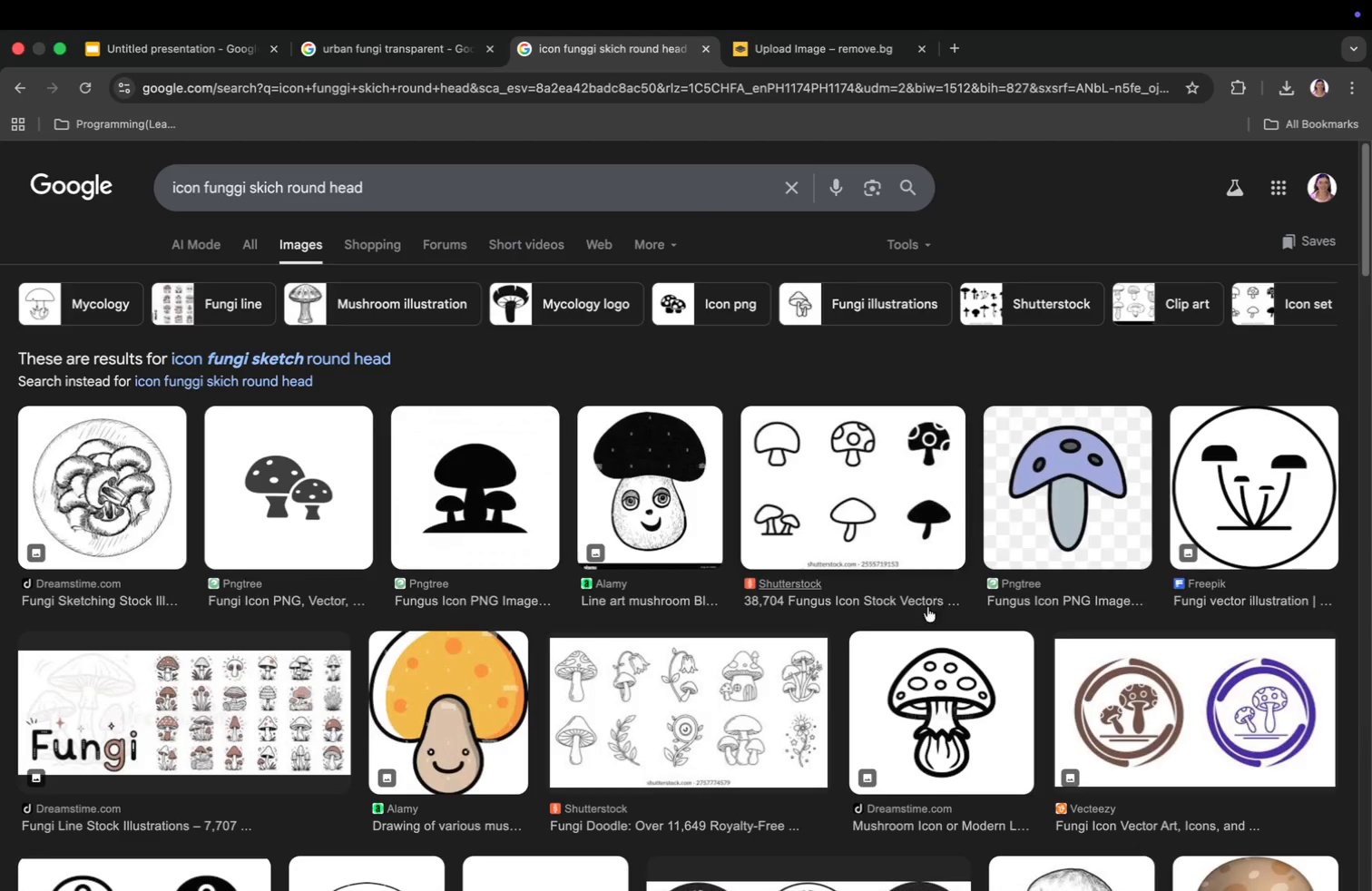 
scroll: coordinate [897, 730], scroll_direction: down, amount: 24.0
 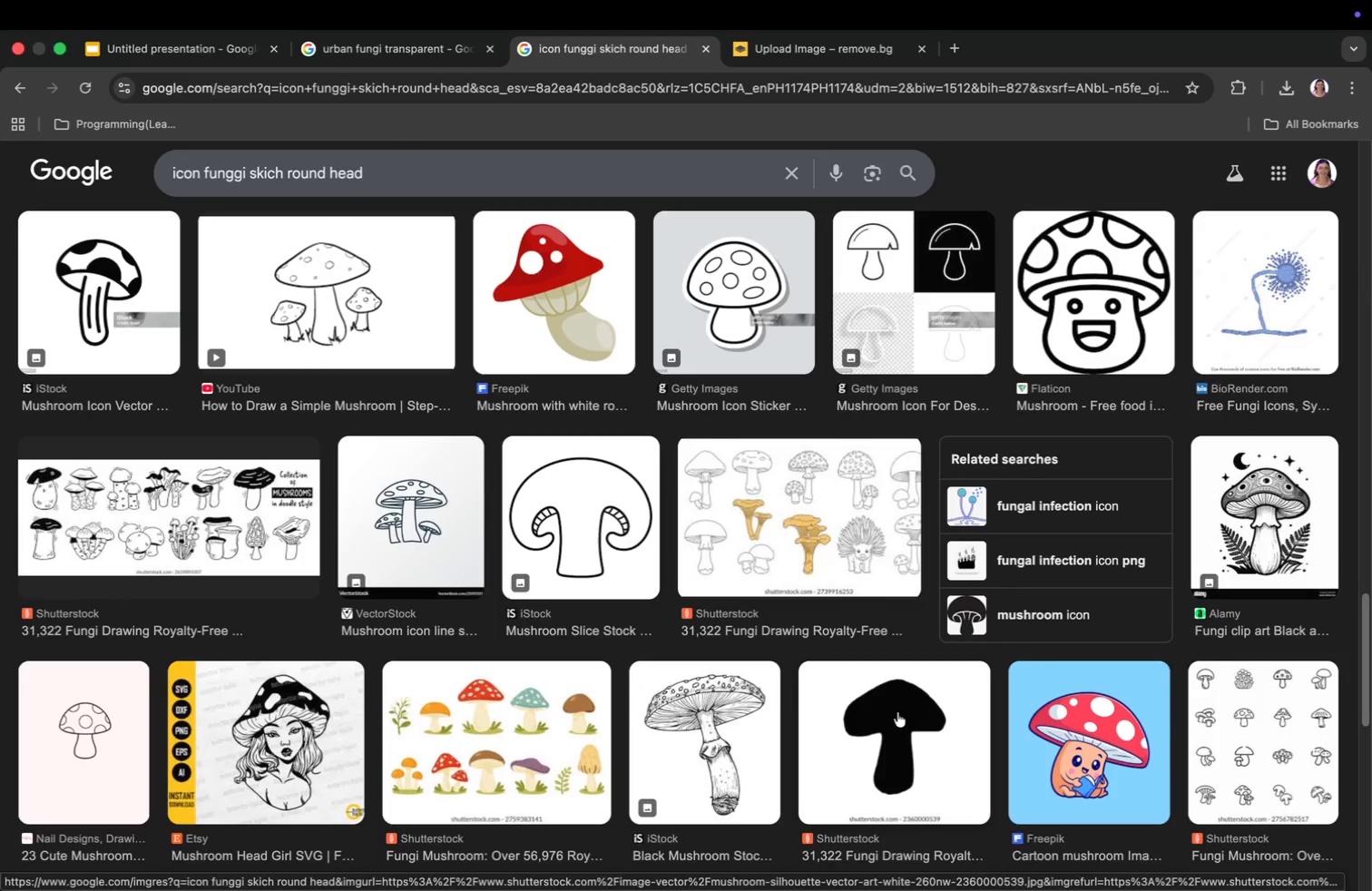 
left_click([418, 183])
 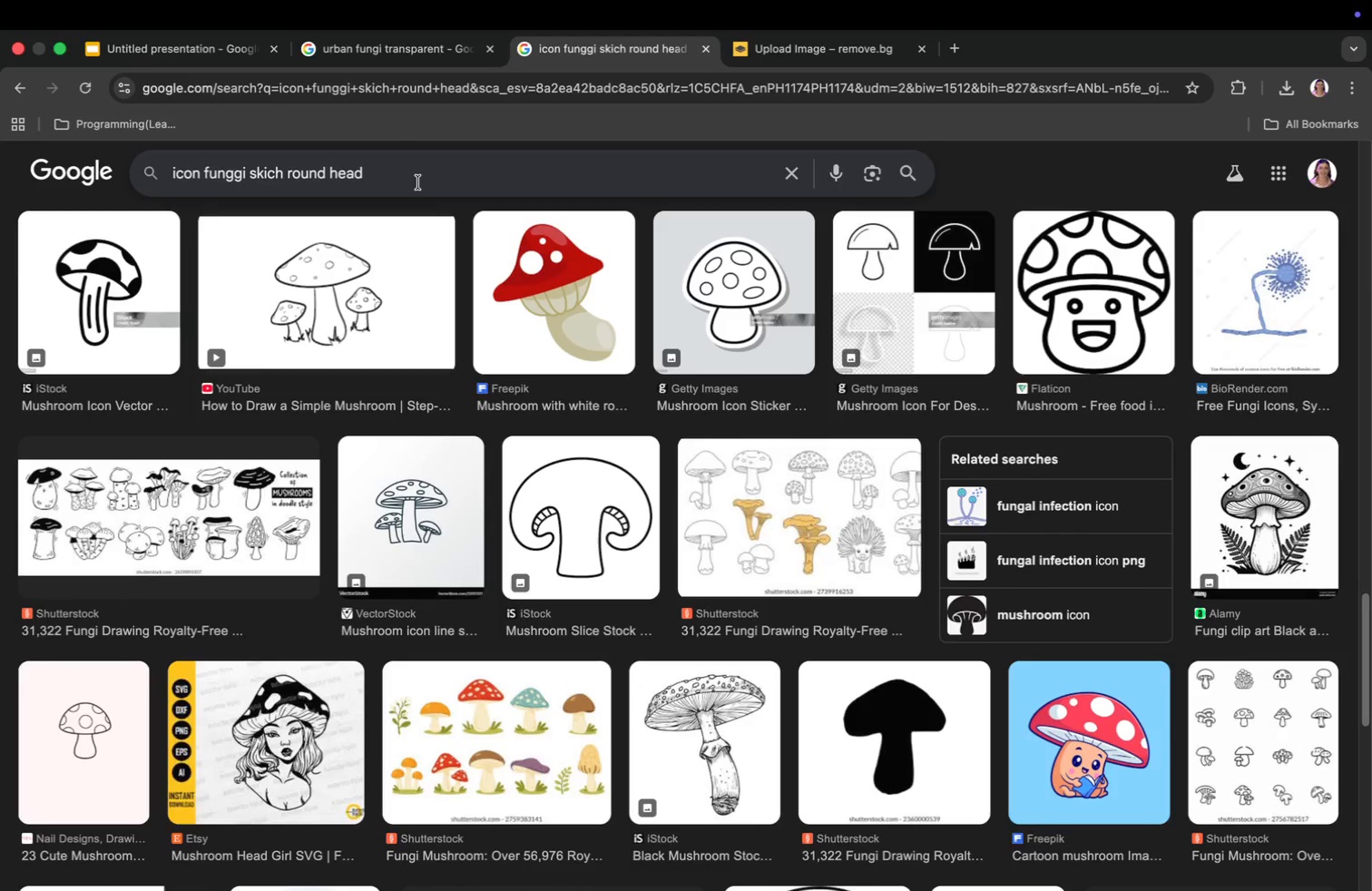 
type( ransparent)
 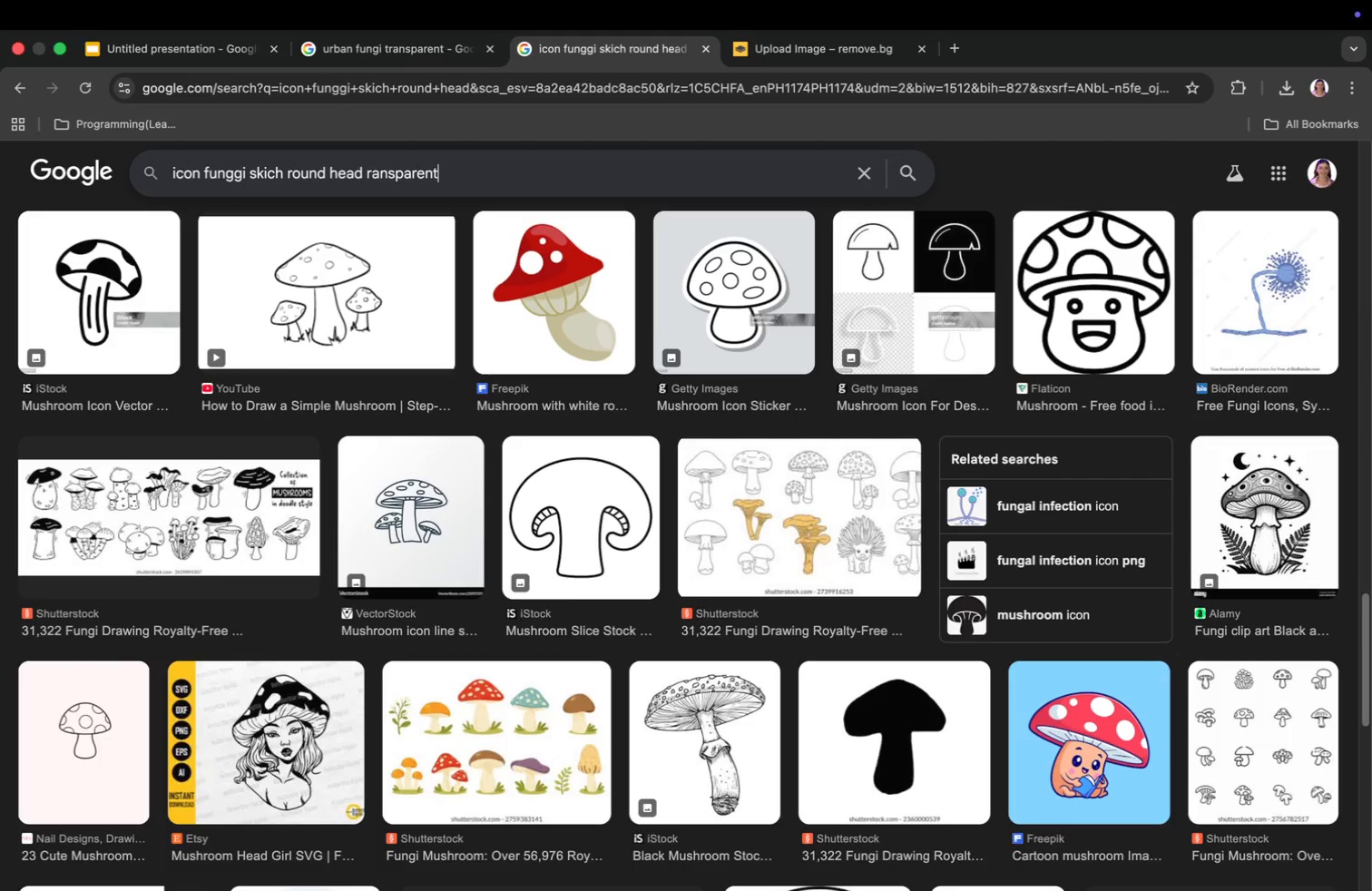 
key(Enter)
 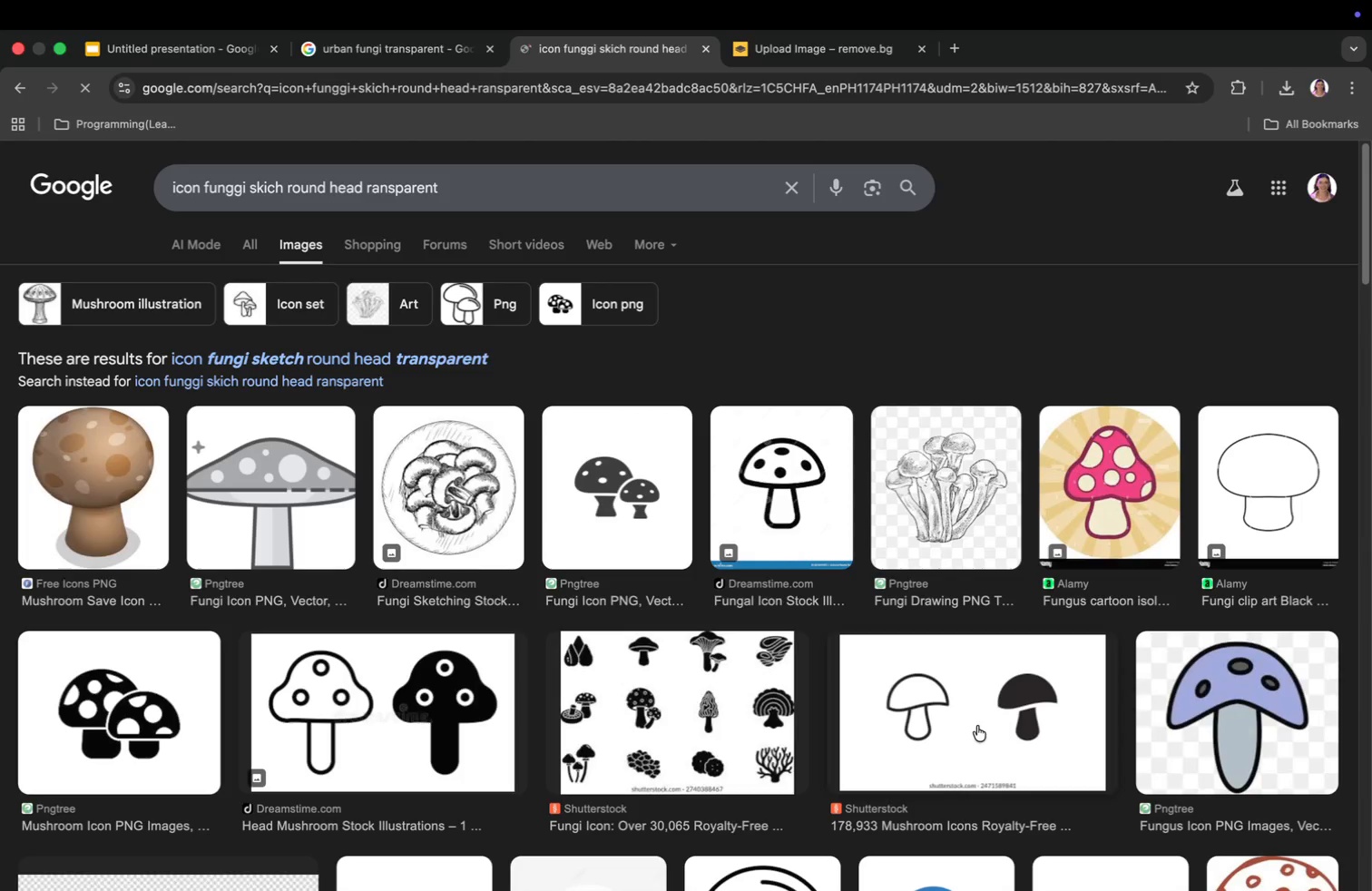 
scroll: coordinate [730, 622], scroll_direction: down, amount: 11.0
 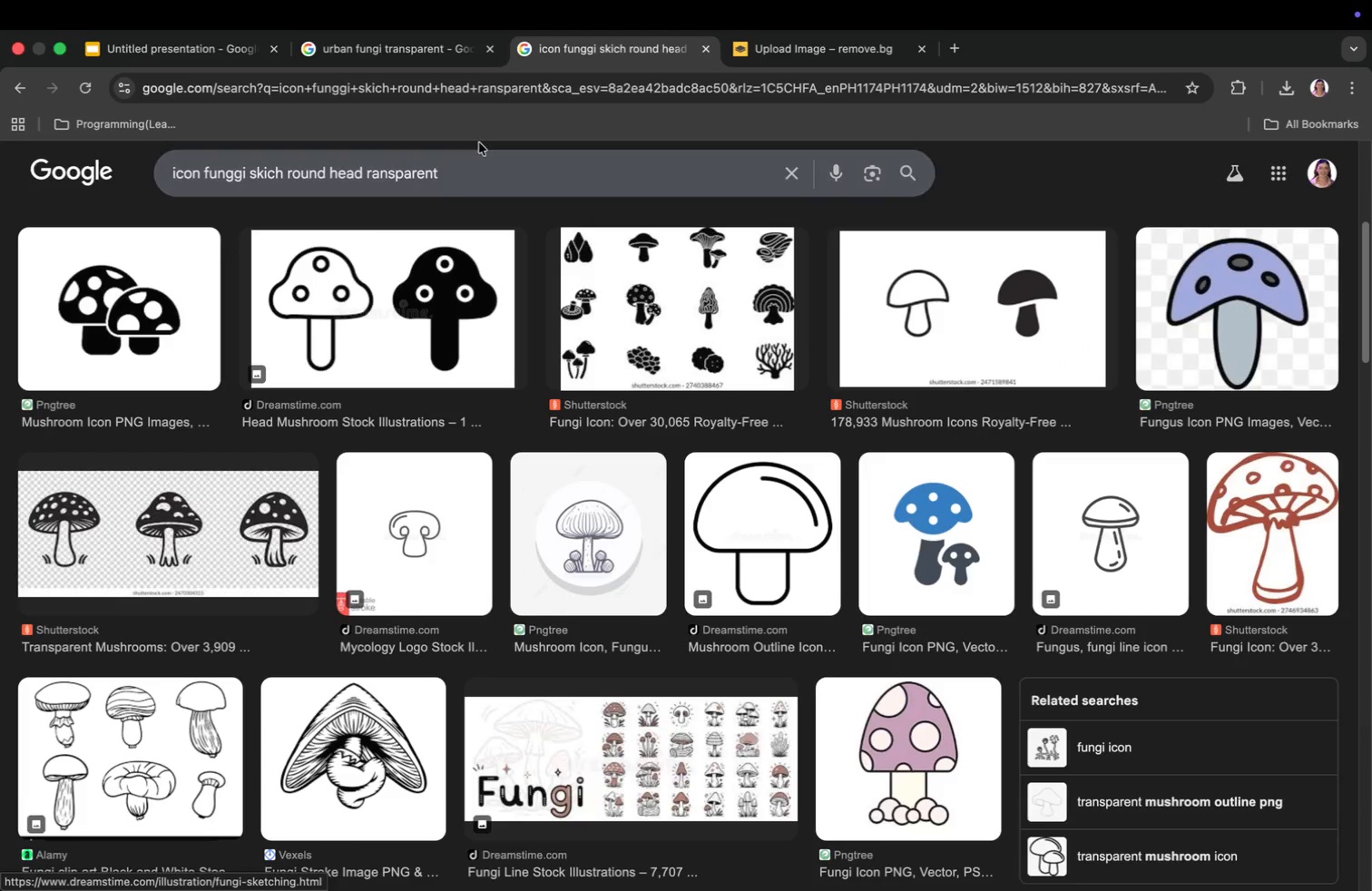 
left_click([477, 178])
 